 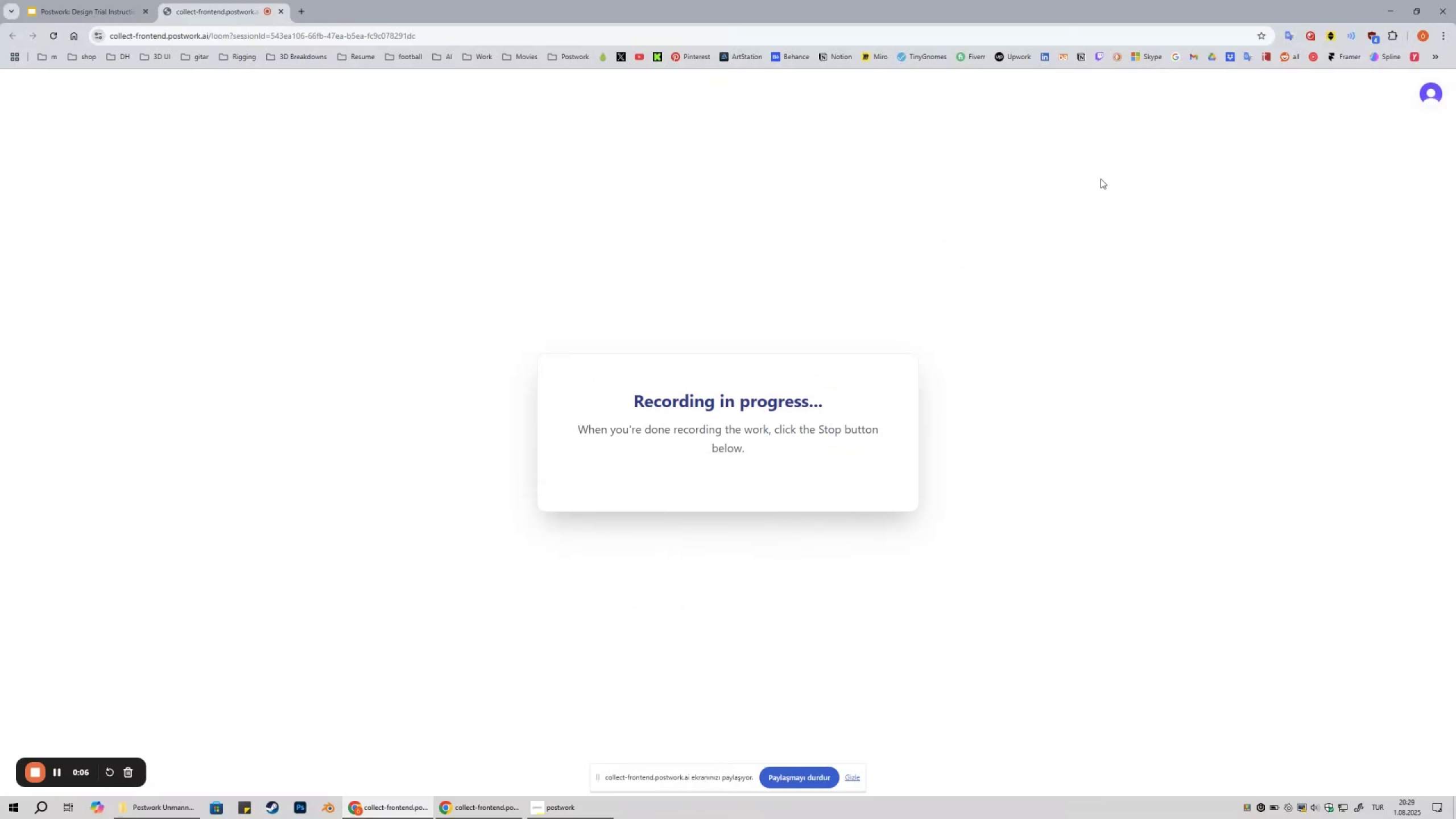 
left_click([1395, 0])
 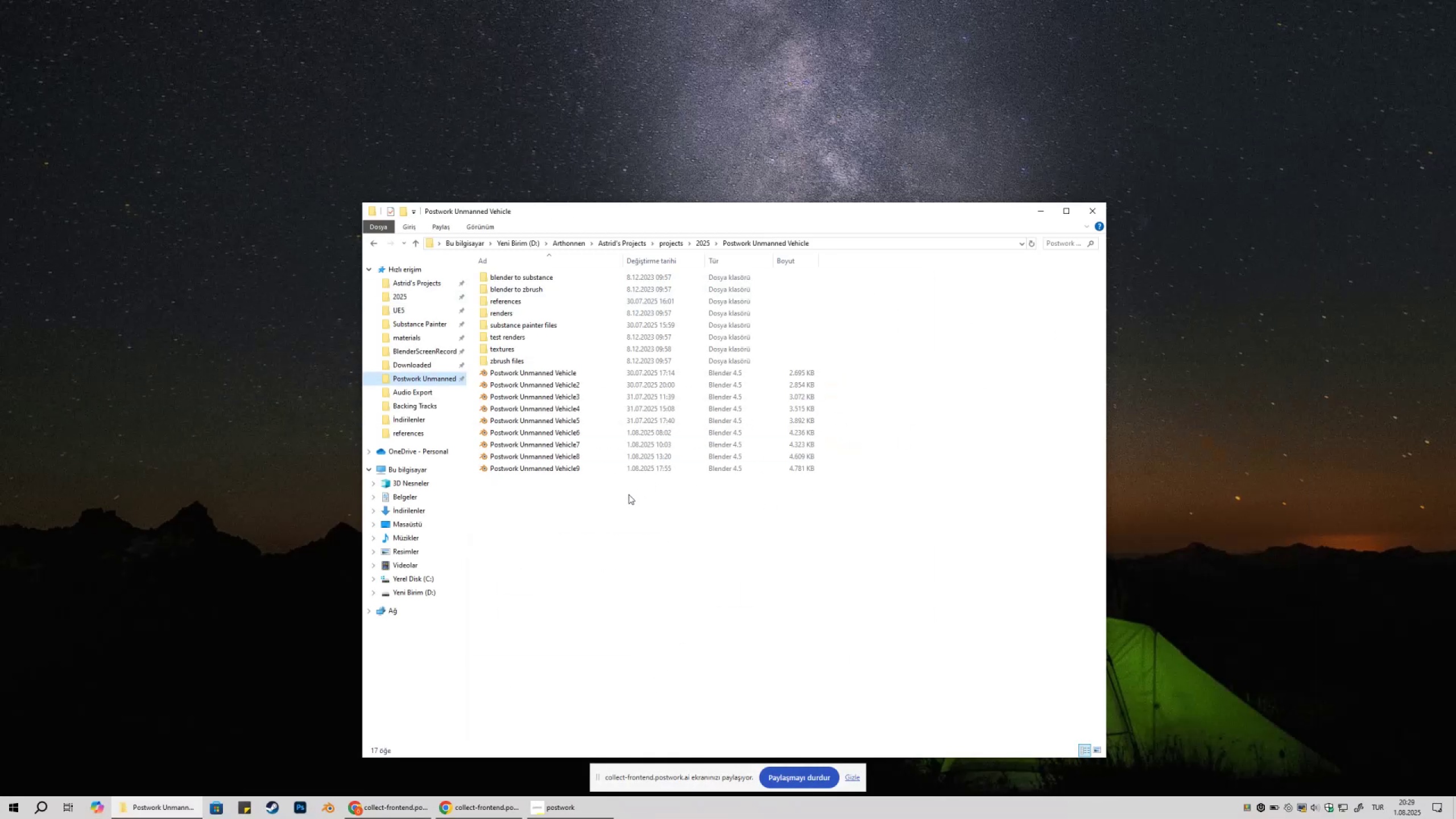 
left_click([624, 499])
 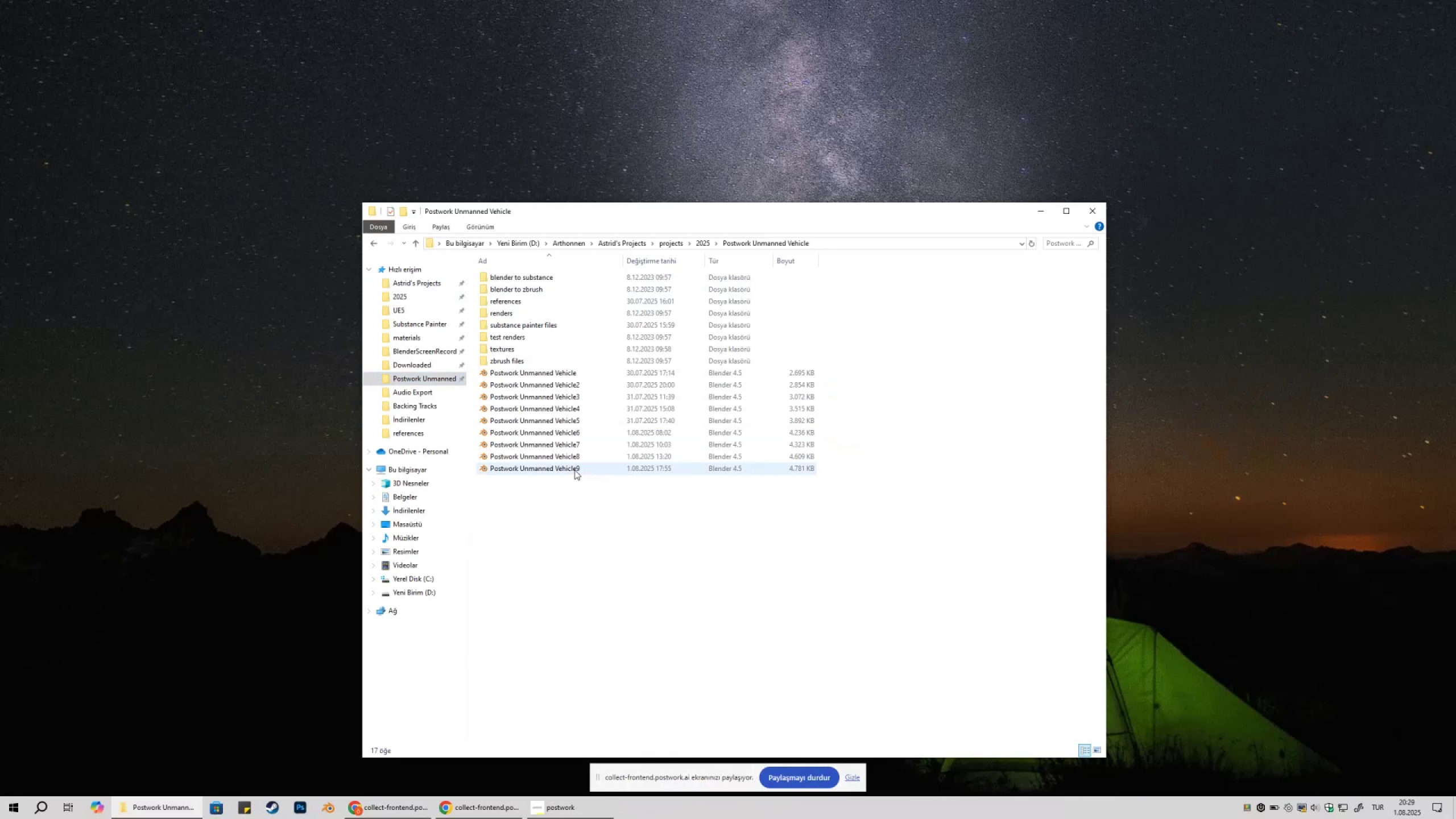 
left_click([574, 470])
 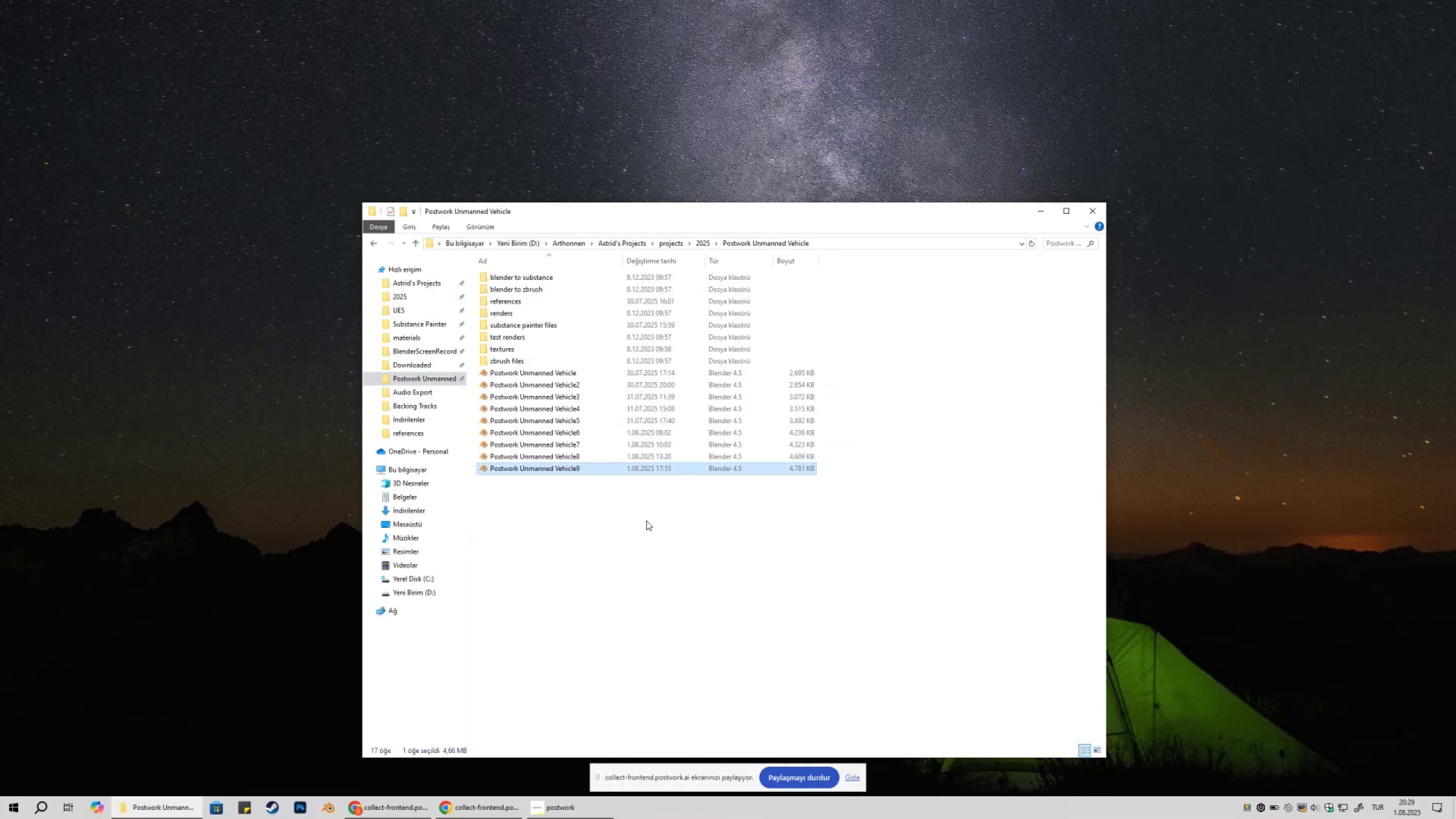 
key(Control+ControlLeft)
 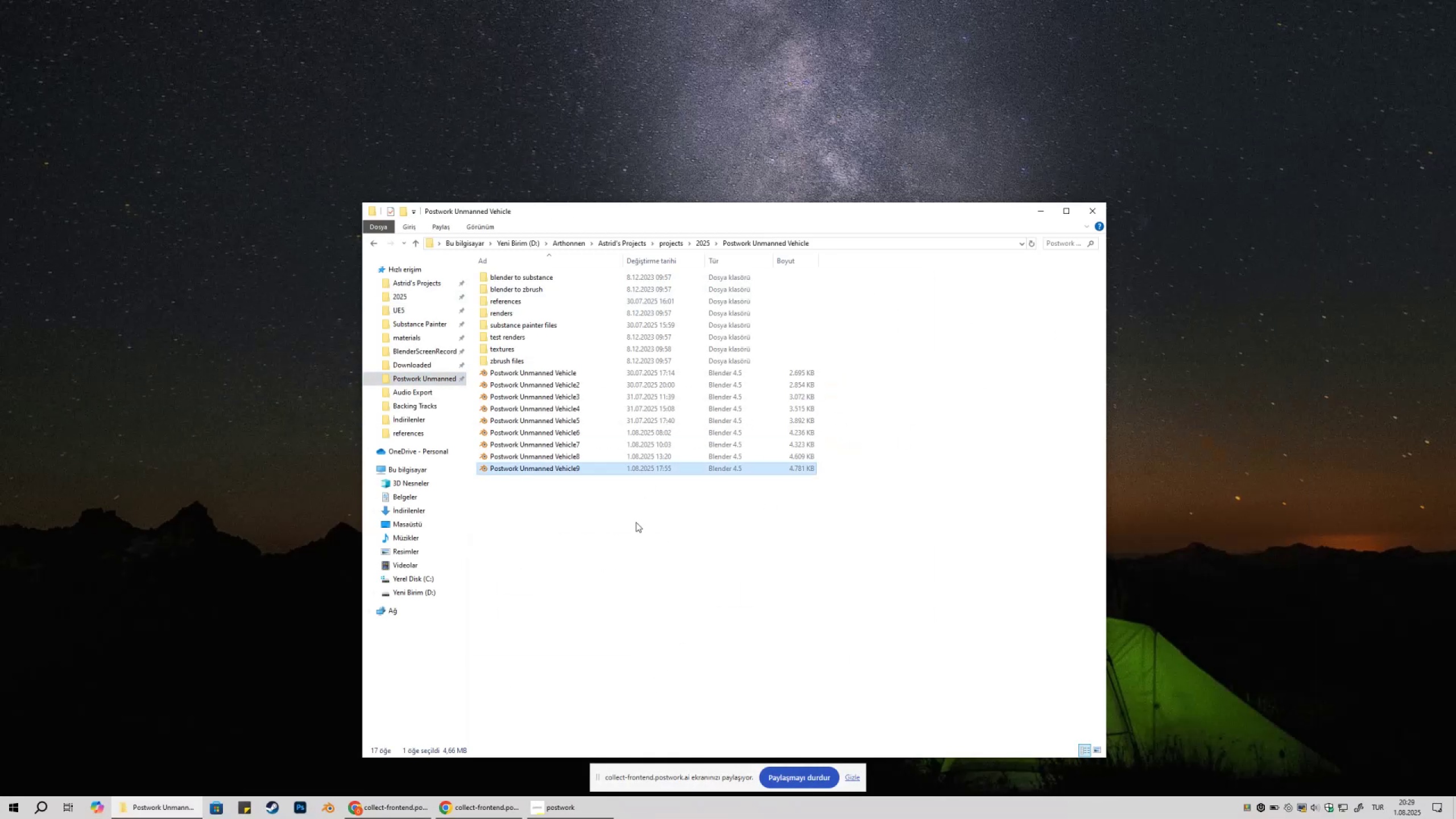 
key(Control+C)
 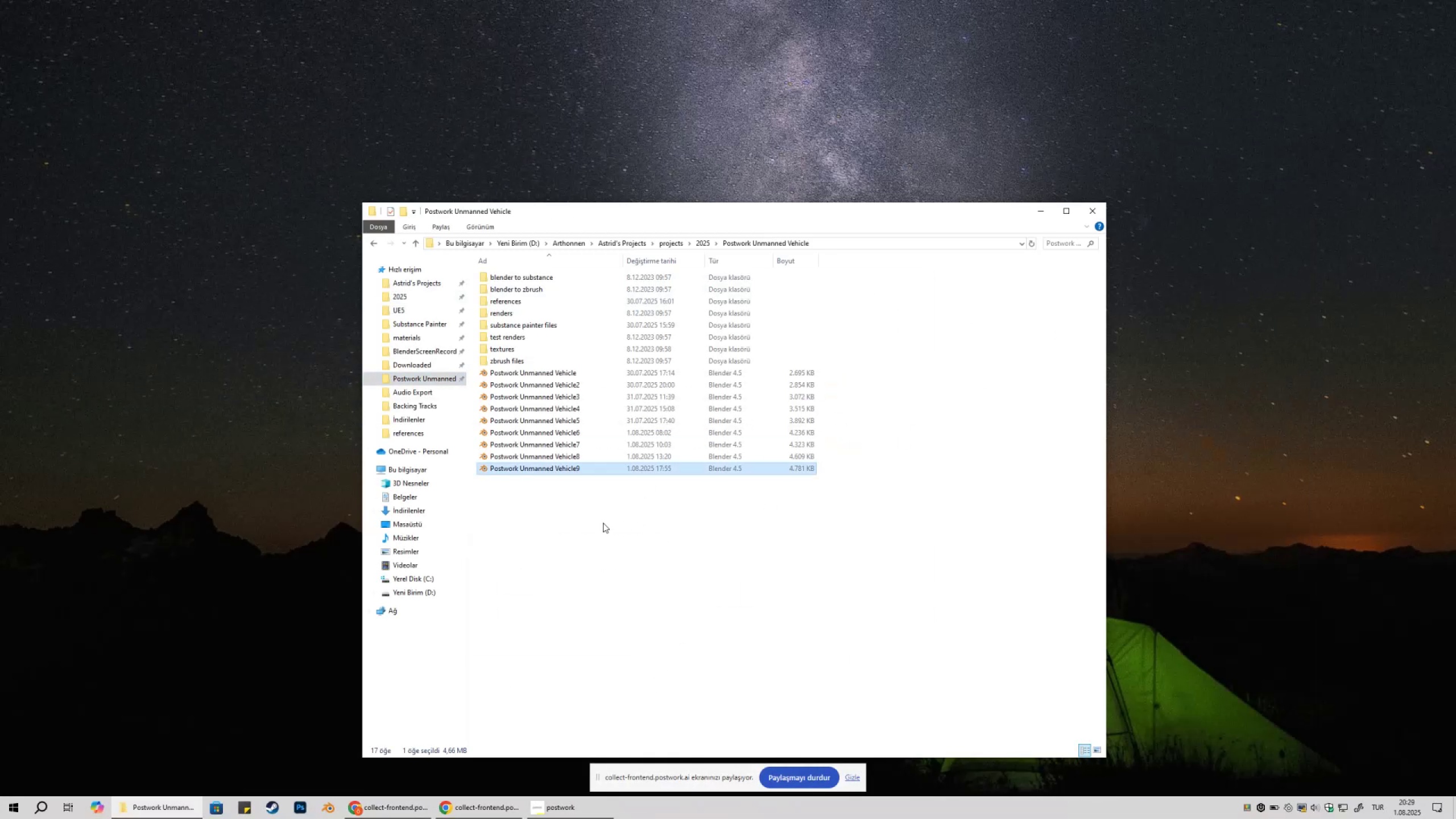 
left_click([603, 523])
 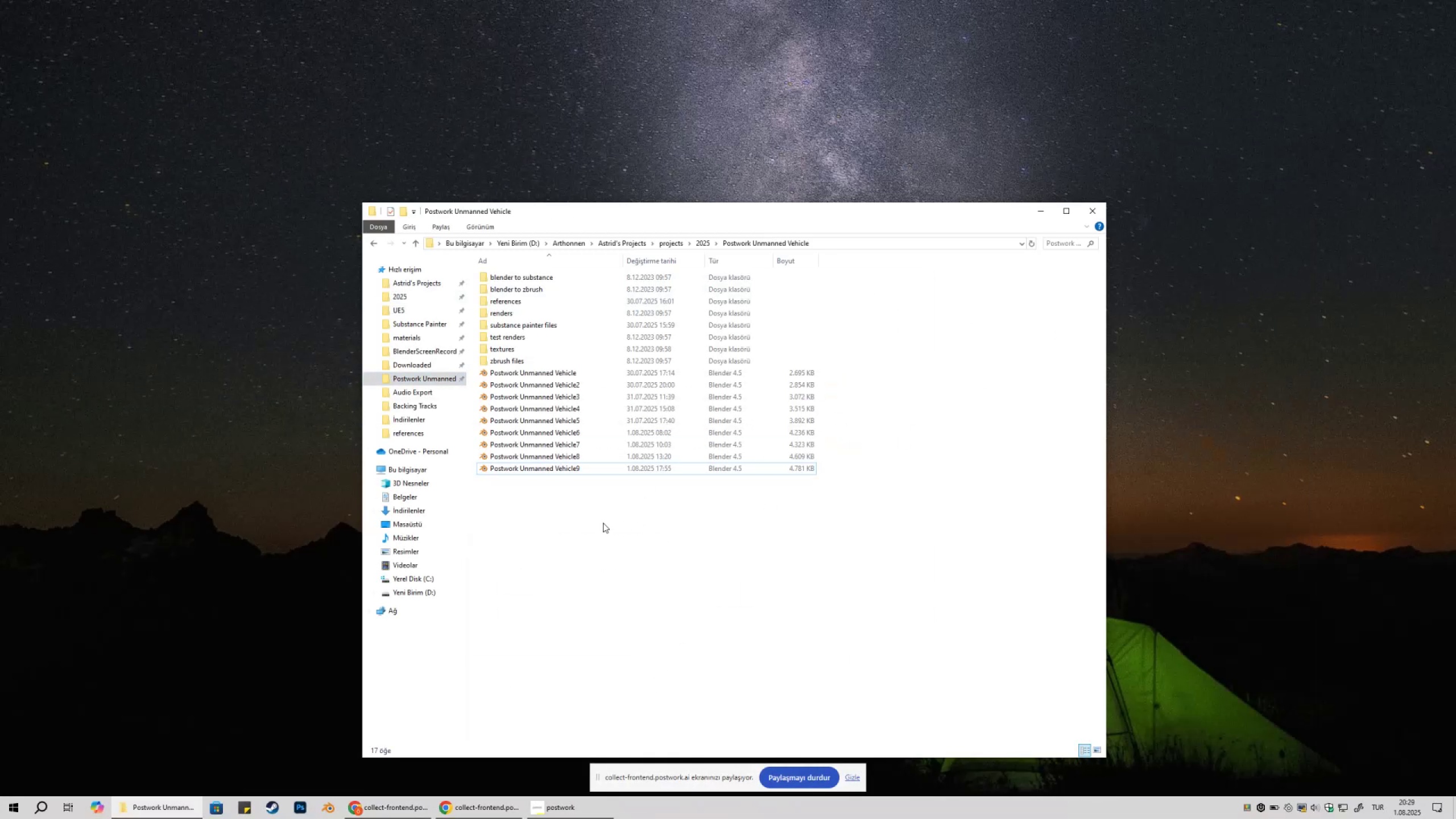 
key(Control+ControlLeft)
 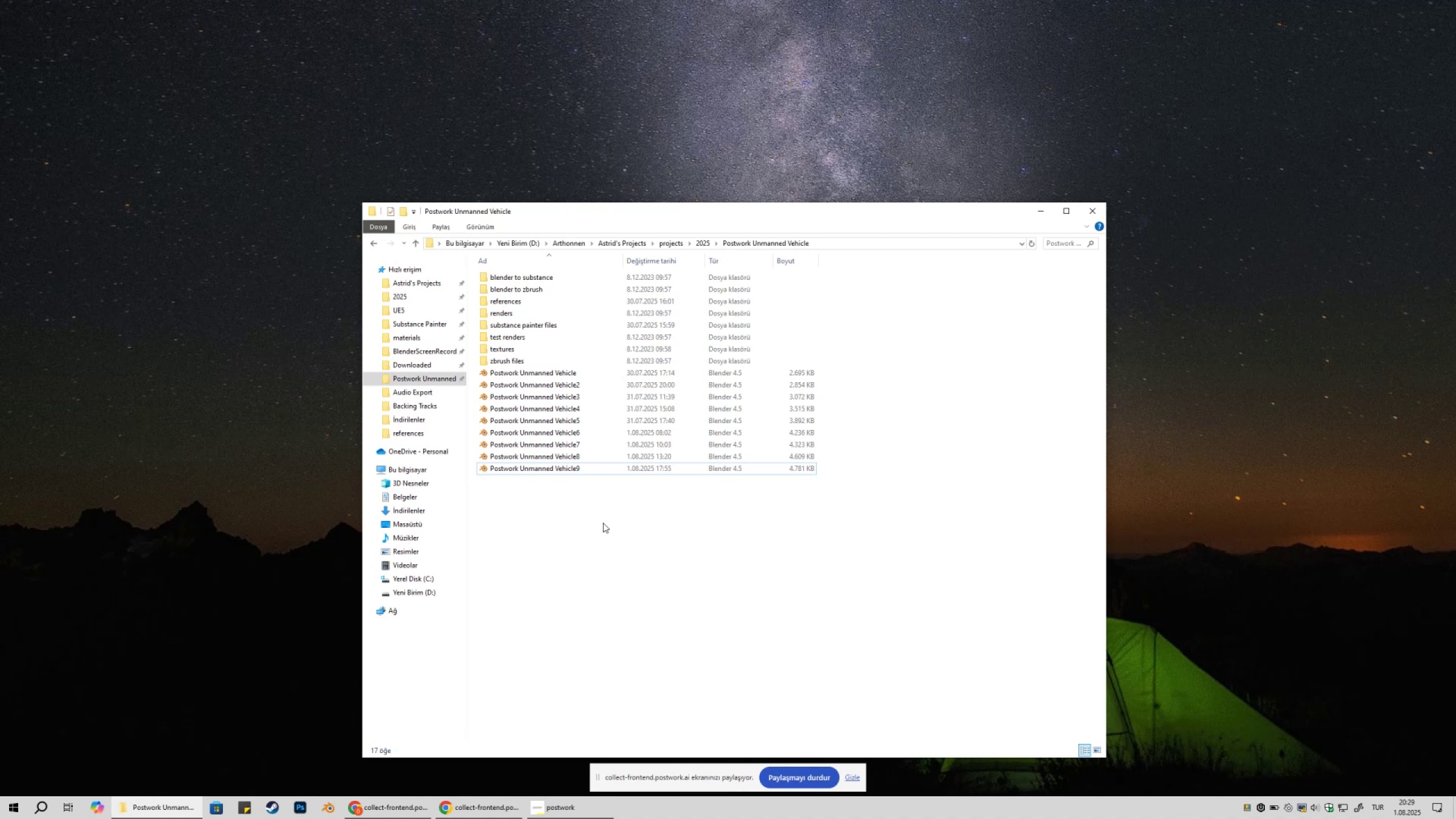 
key(Control+V)
 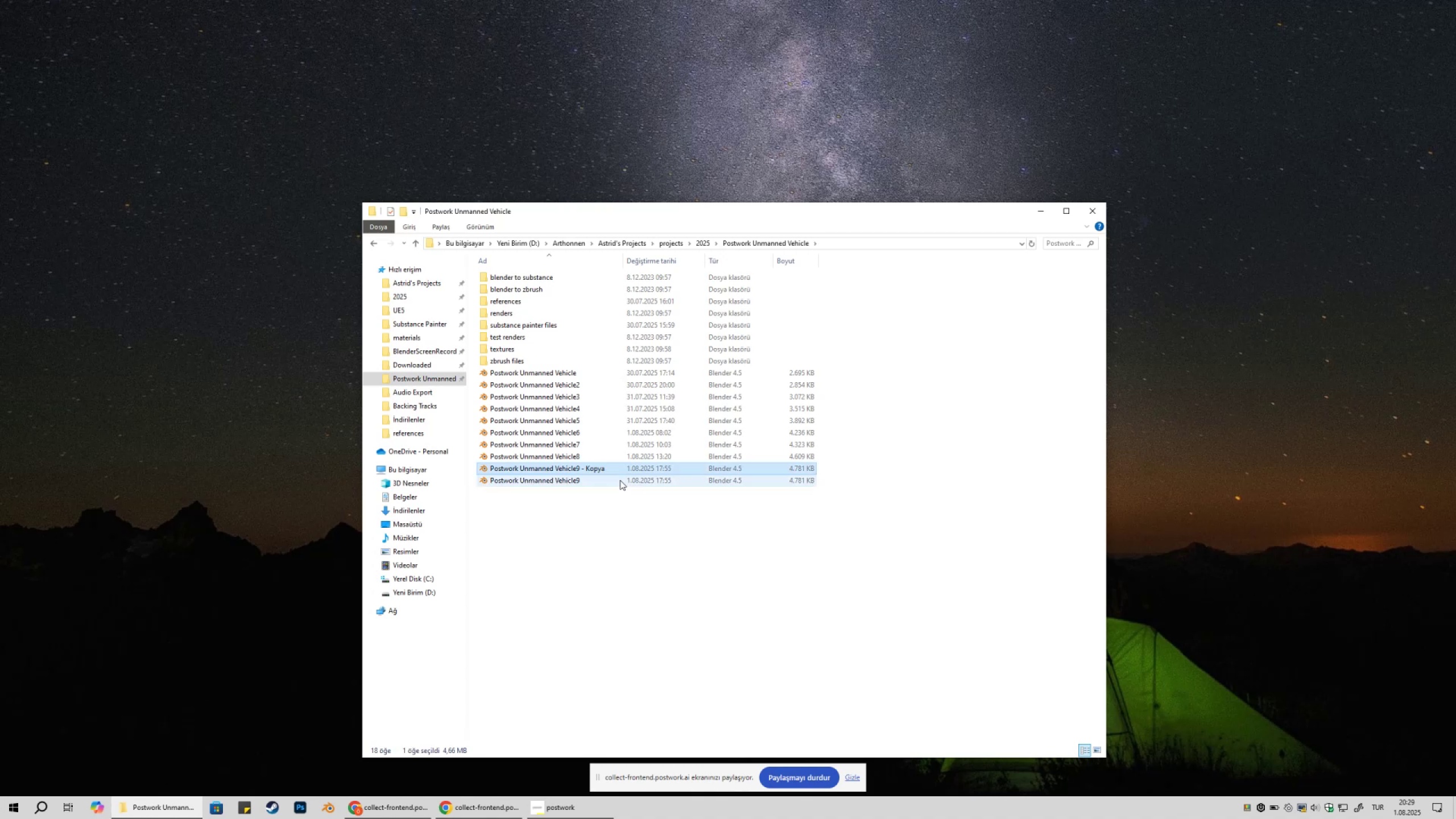 
key(F2)
 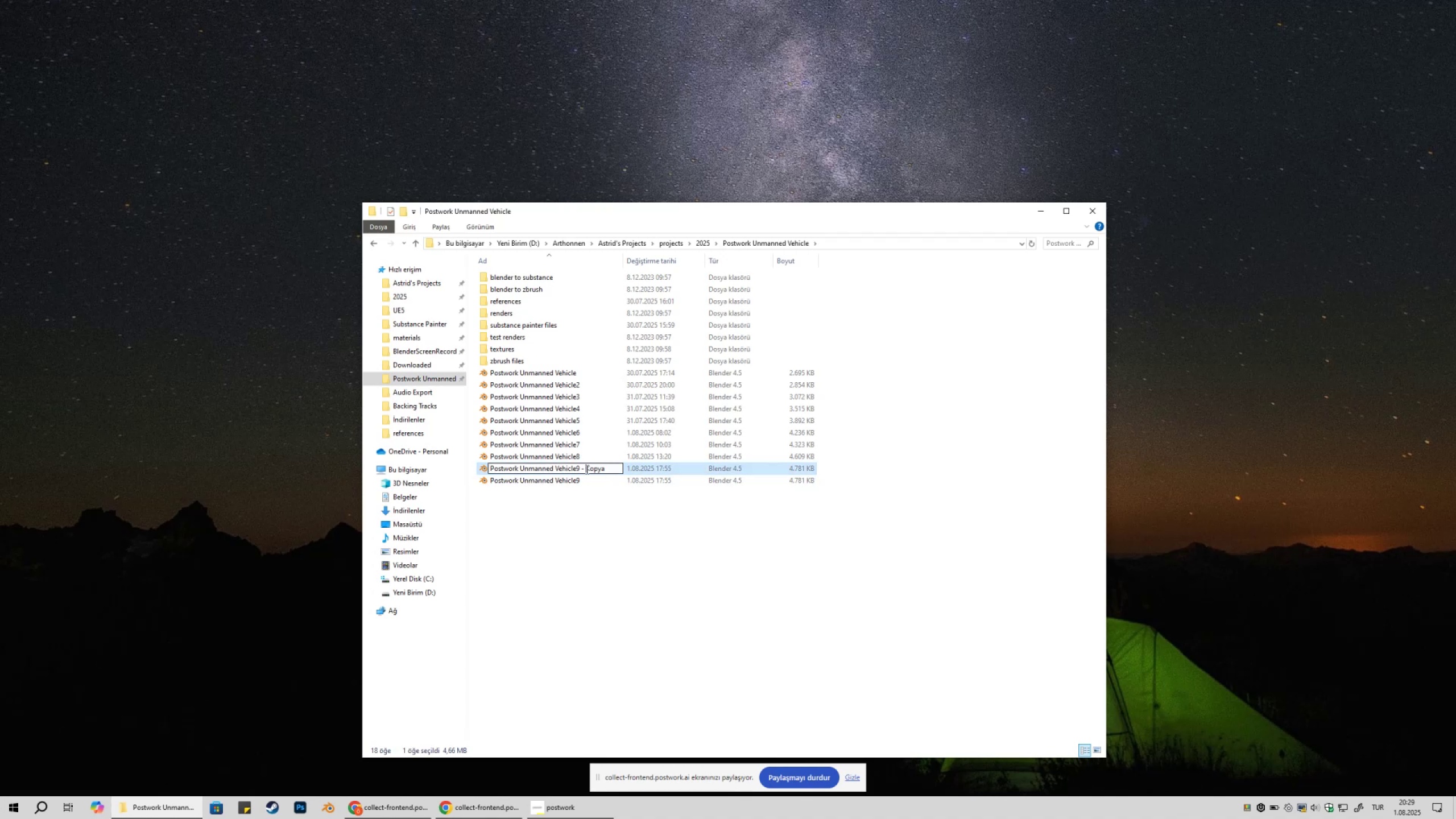 
left_click([586, 469])
 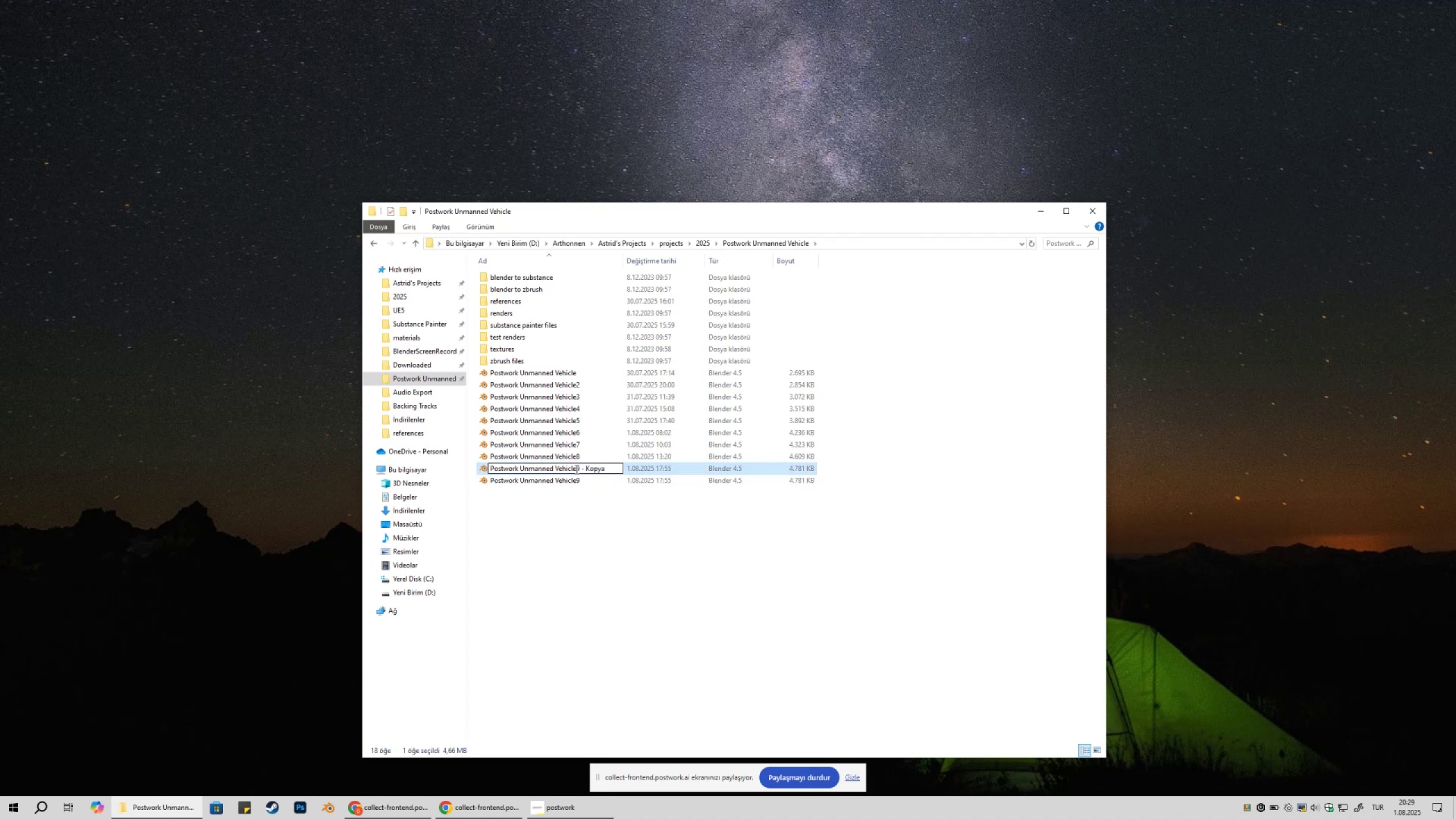 
left_click_drag(start_coordinate=[576, 470], to_coordinate=[684, 479])
 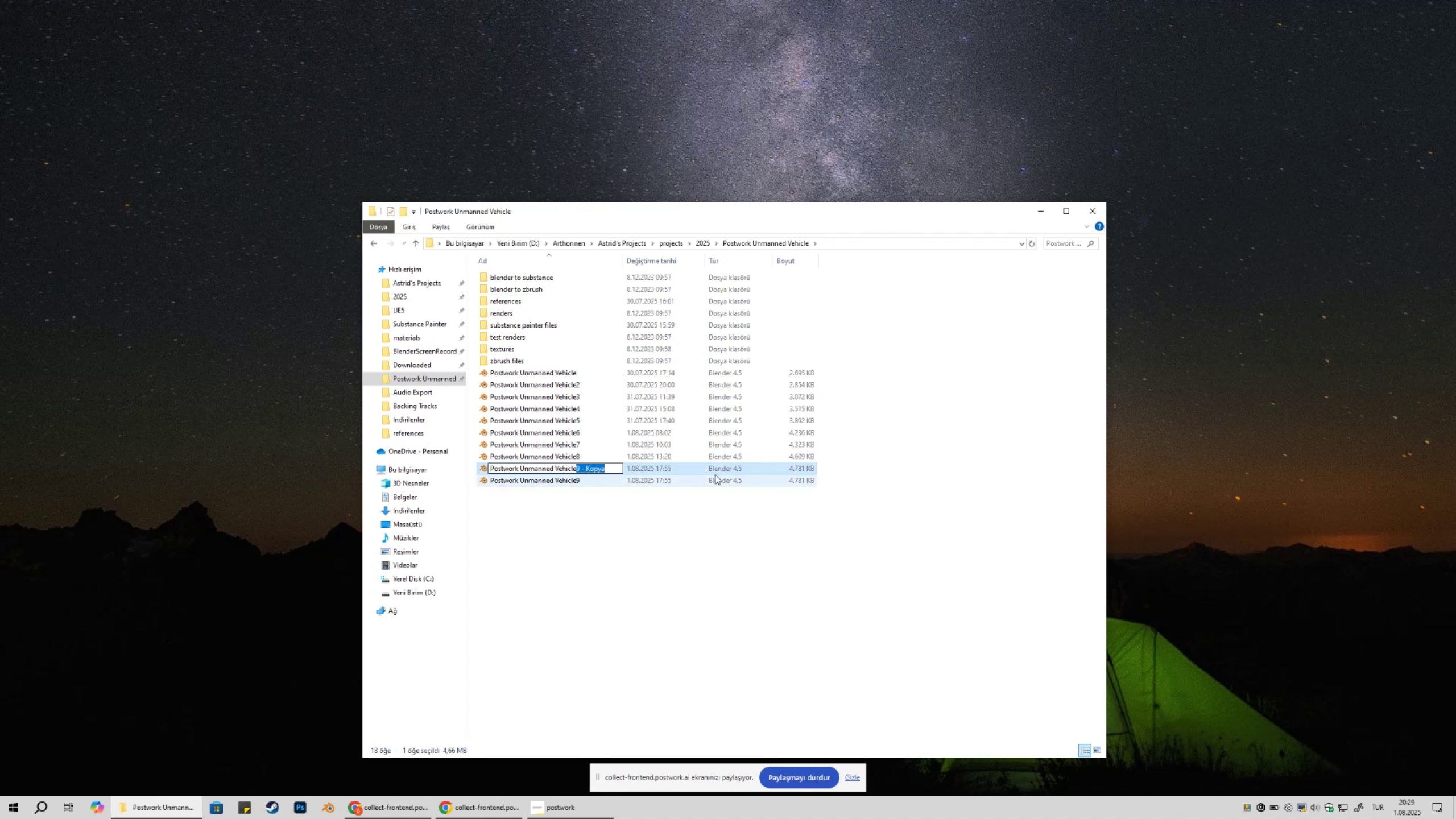 
key(Numpad1)
 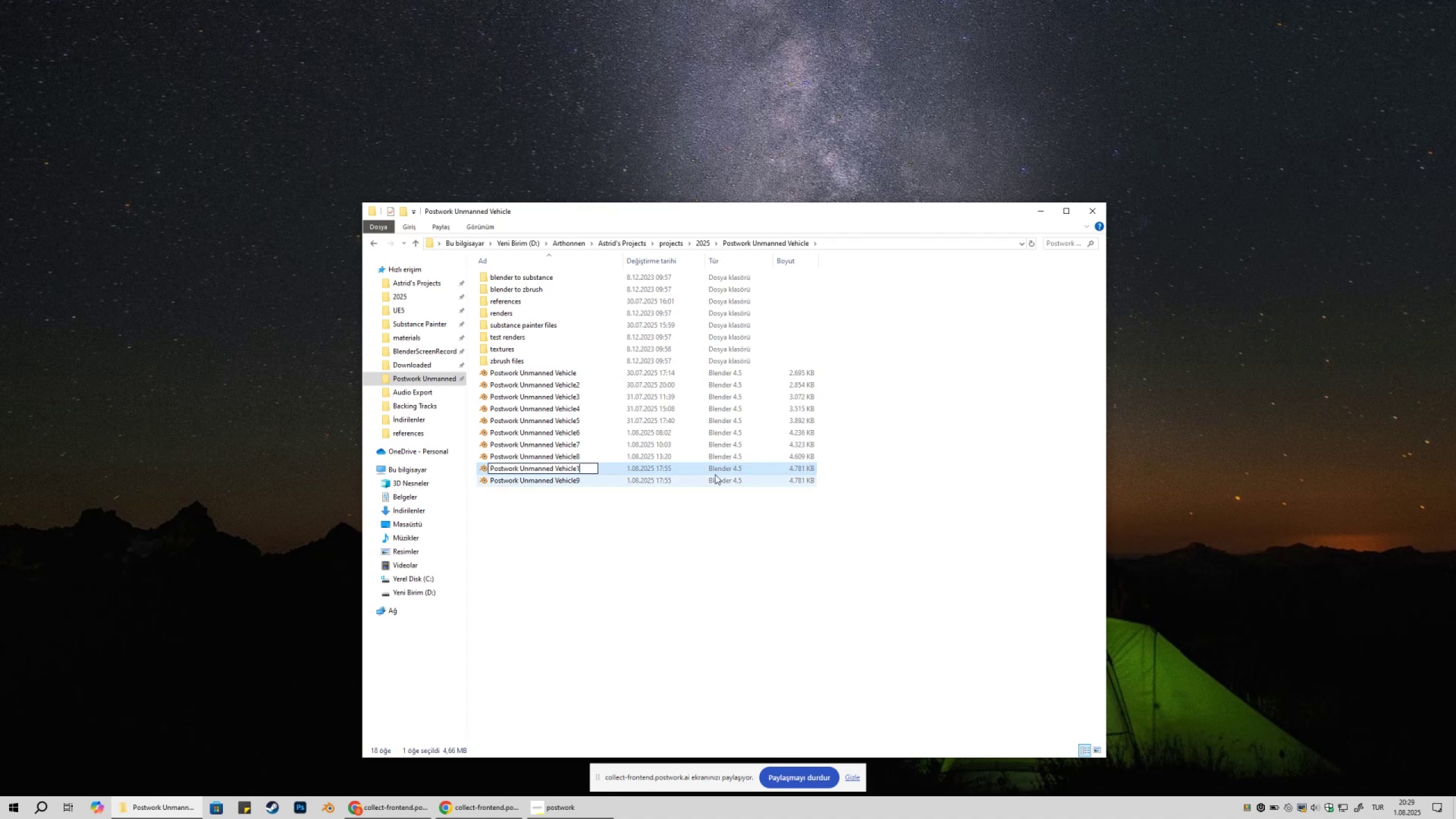 
key(Numpad0)
 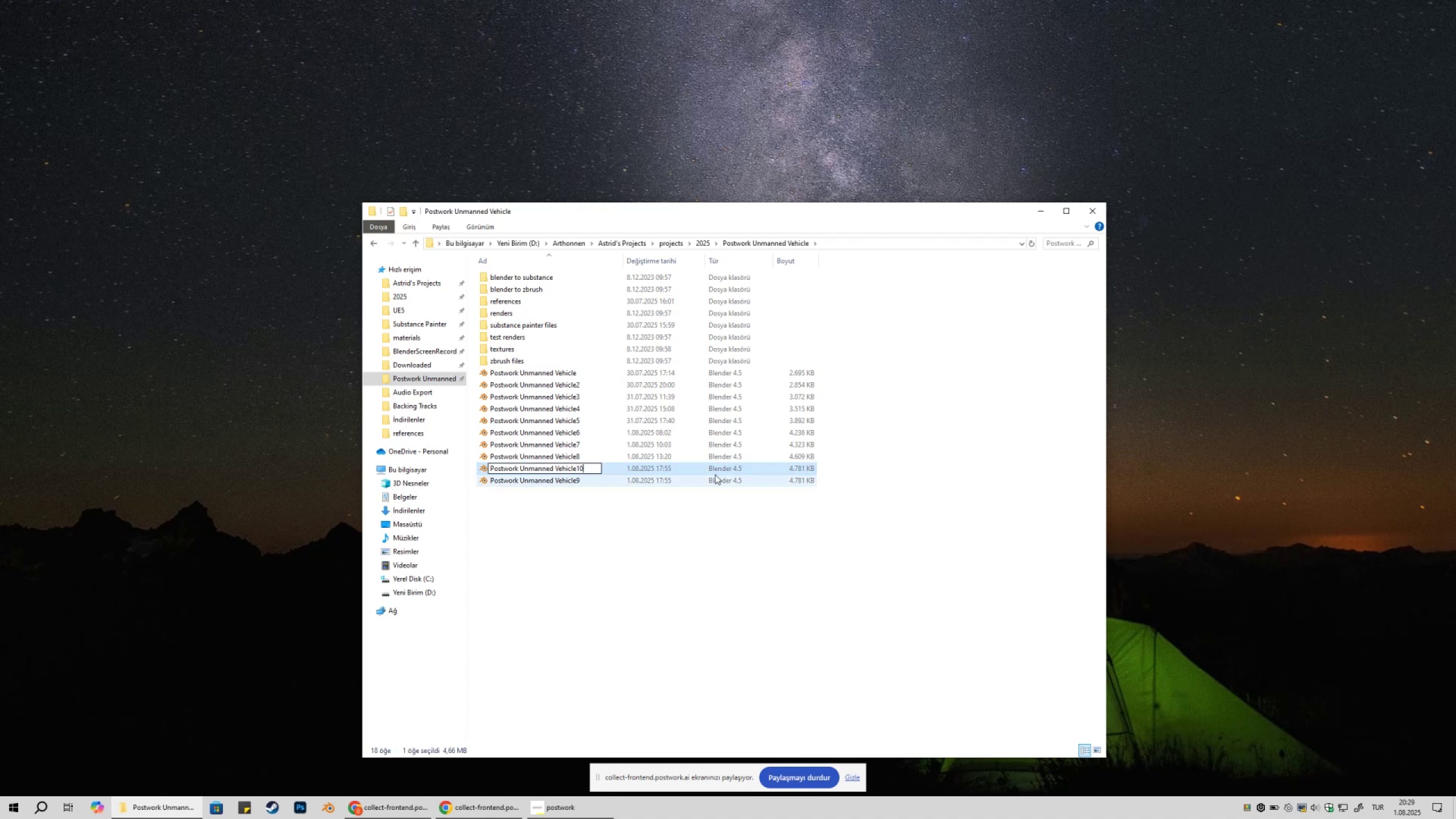 
key(NumpadEnter)
 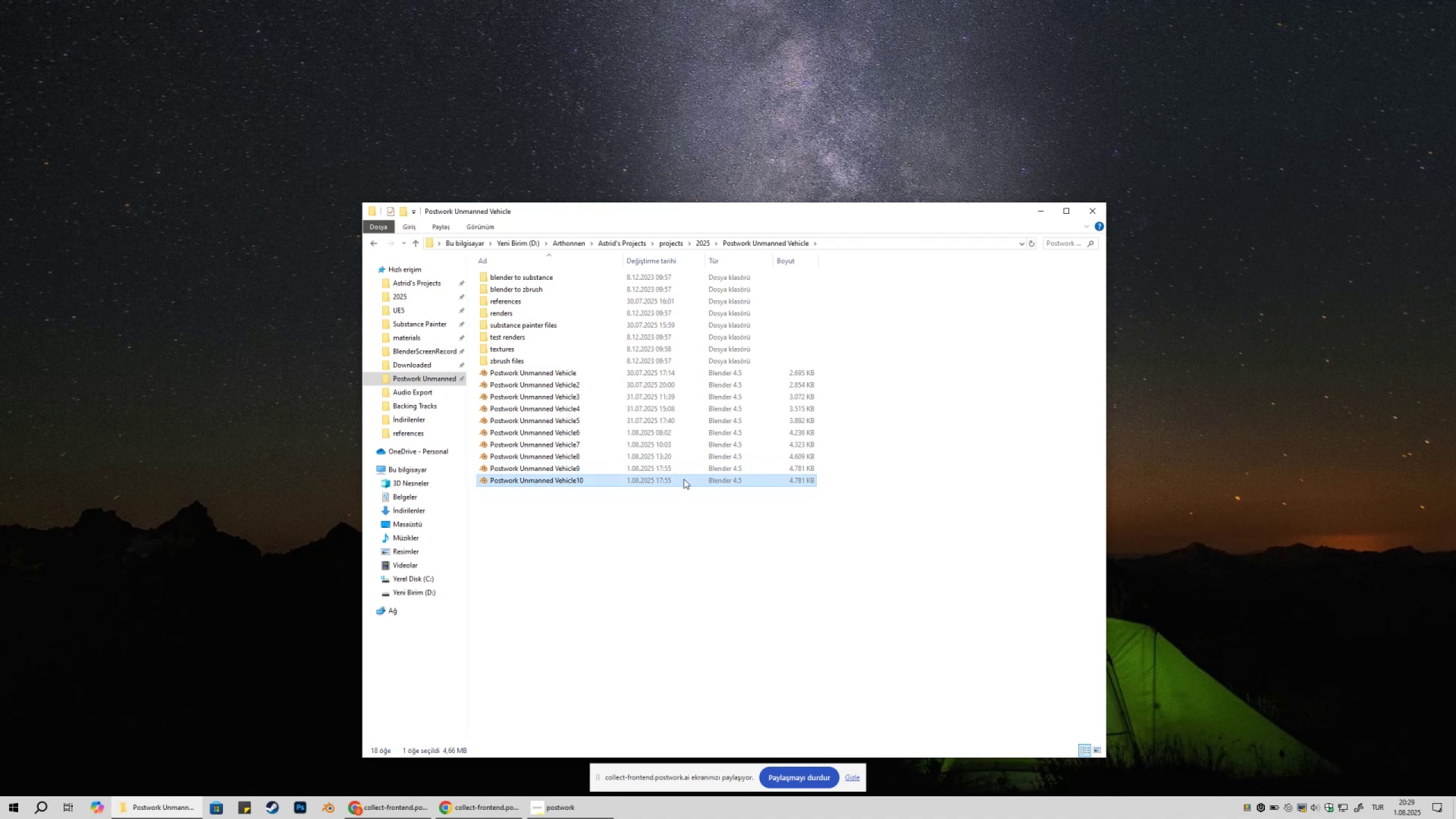 
double_click([681, 481])
 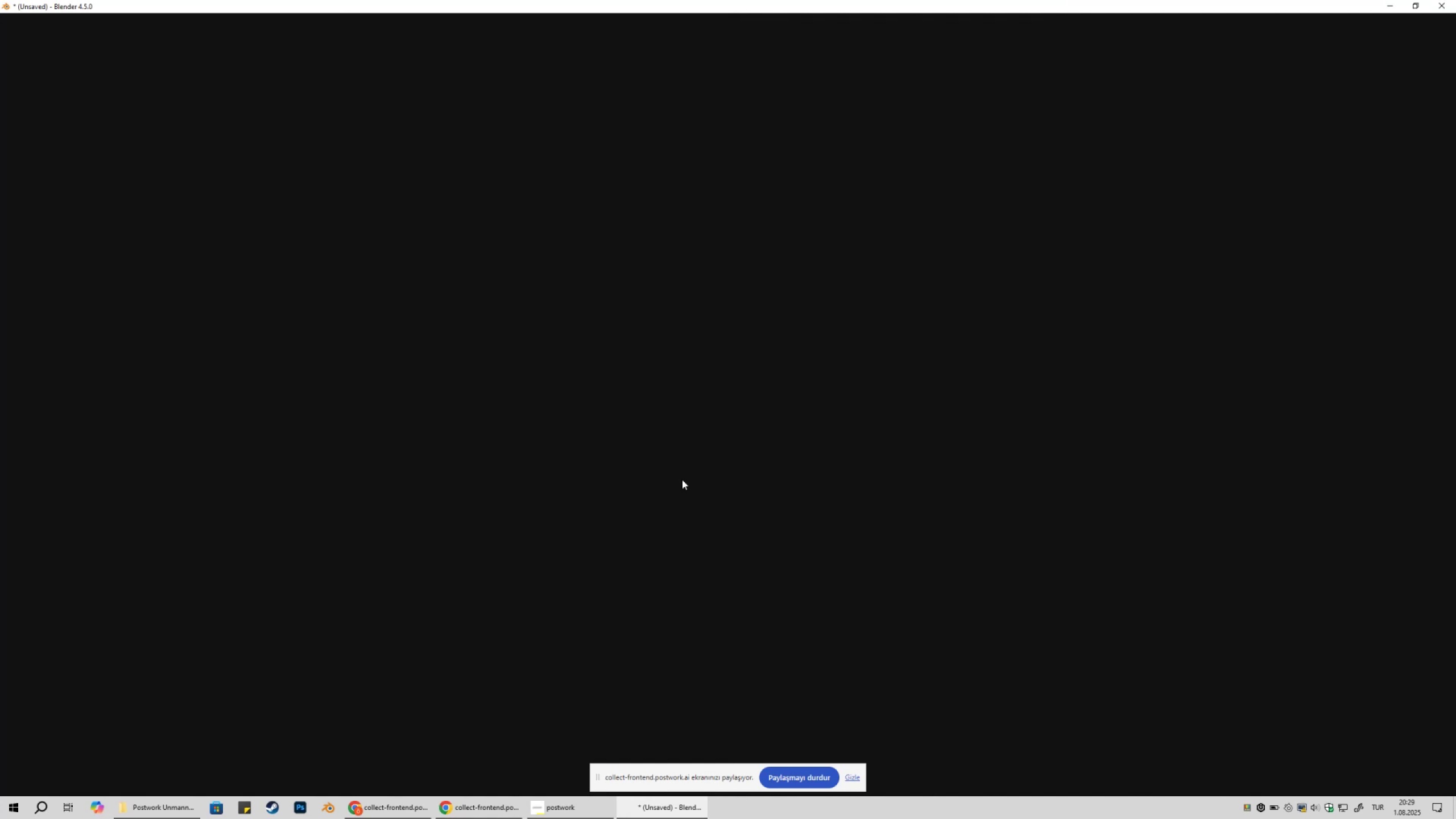 
wait(11.15)
 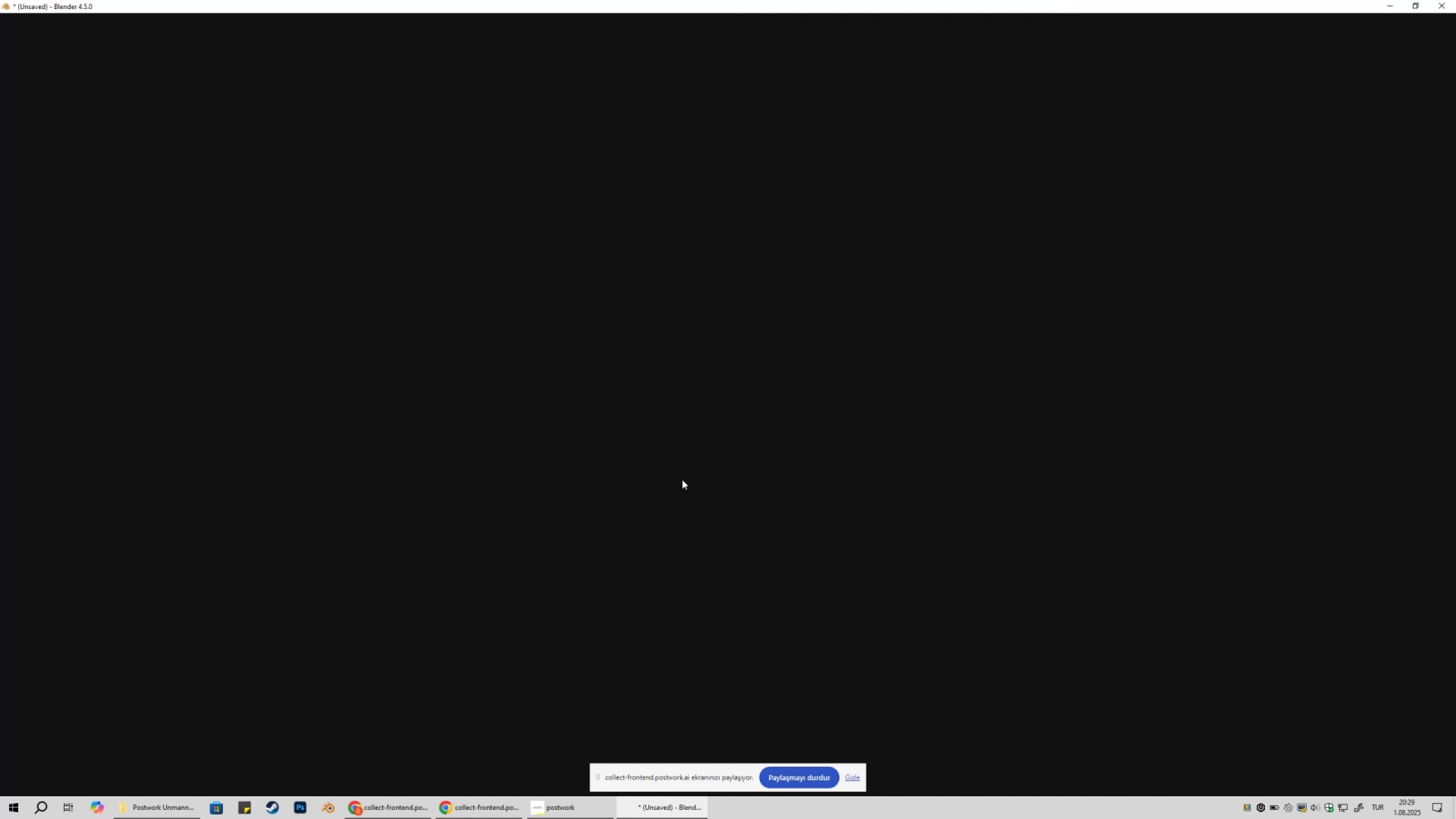 
left_click([386, 818])
 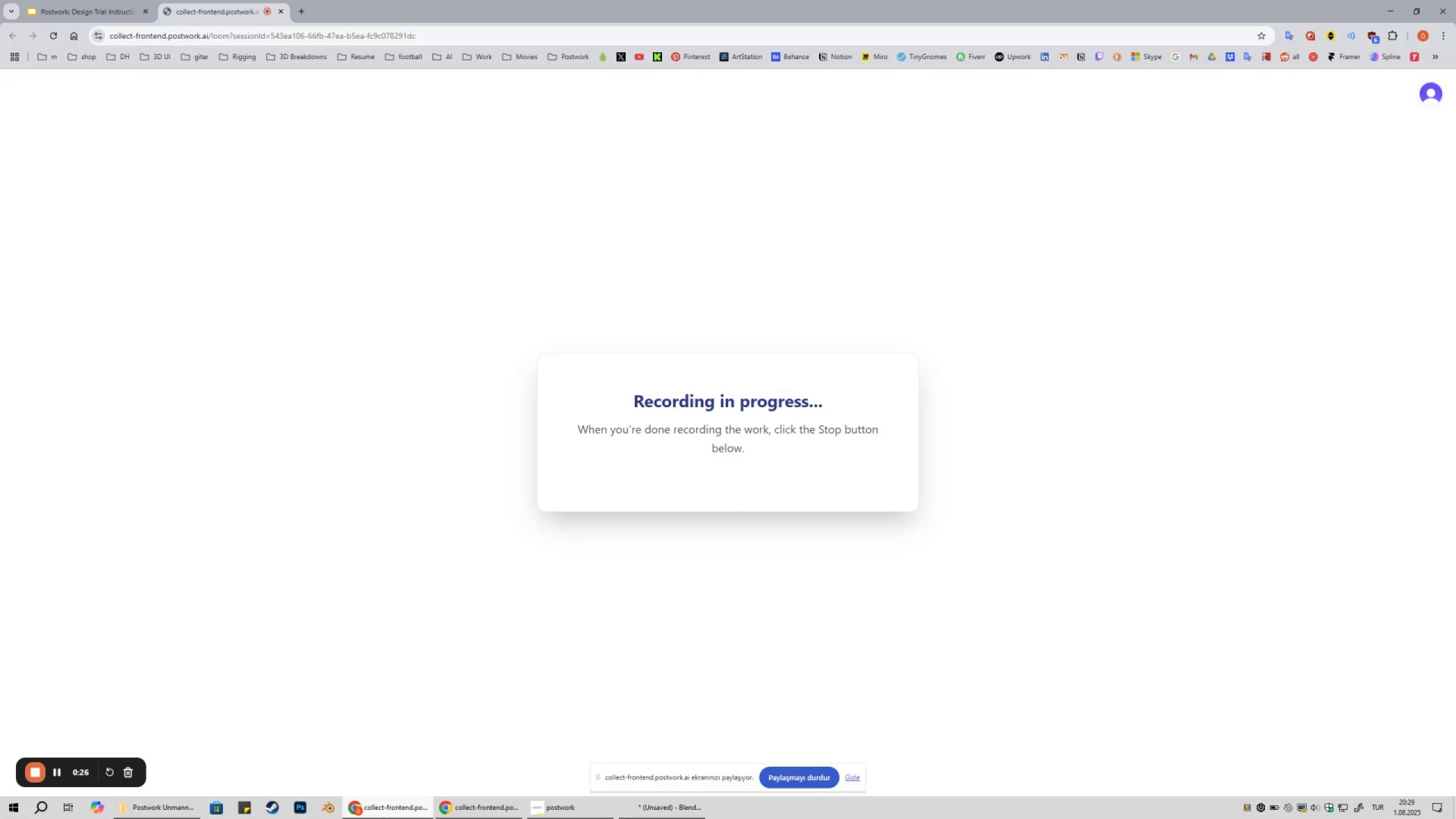 
left_click([383, 818])
 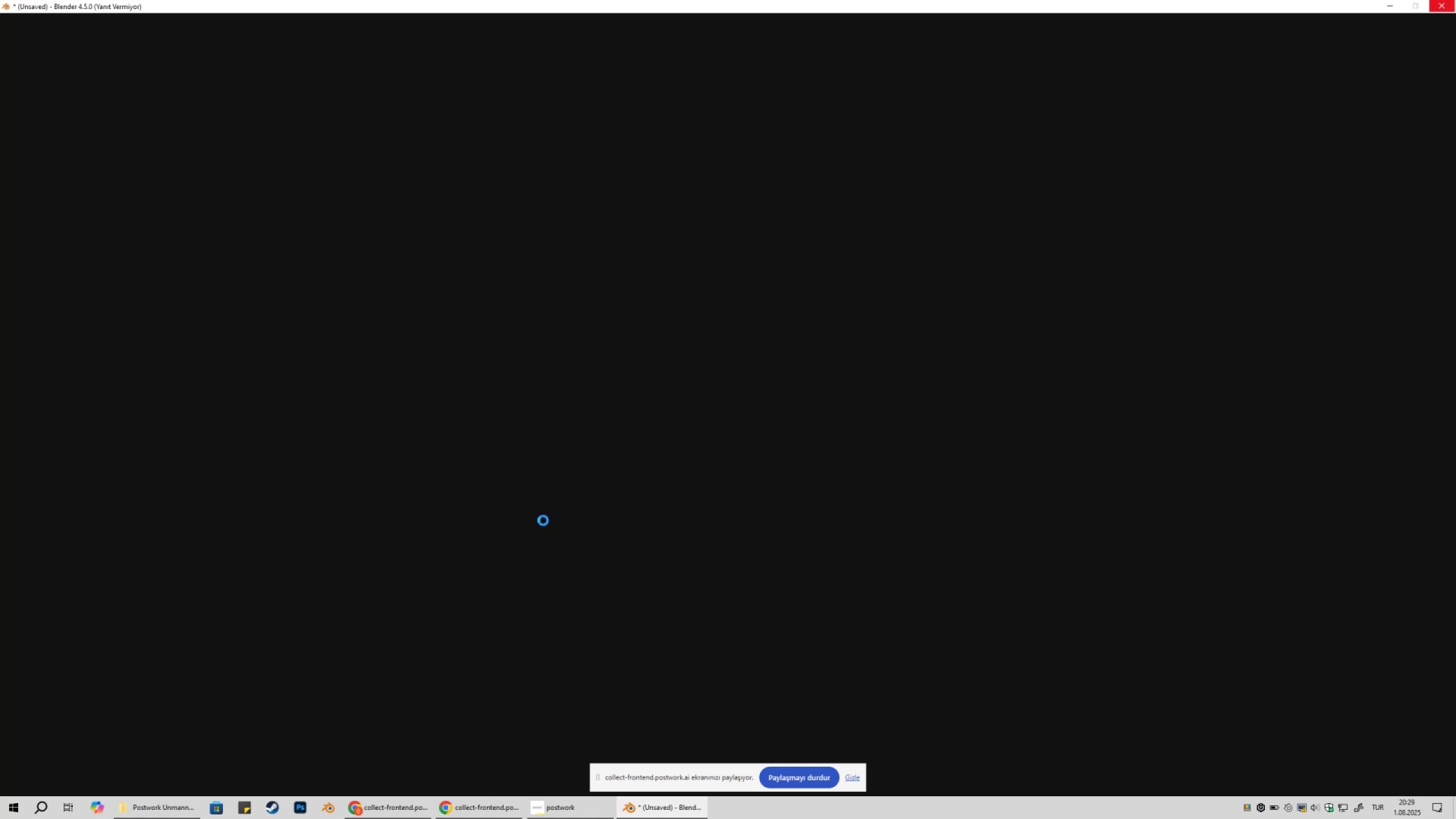 
wait(8.9)
 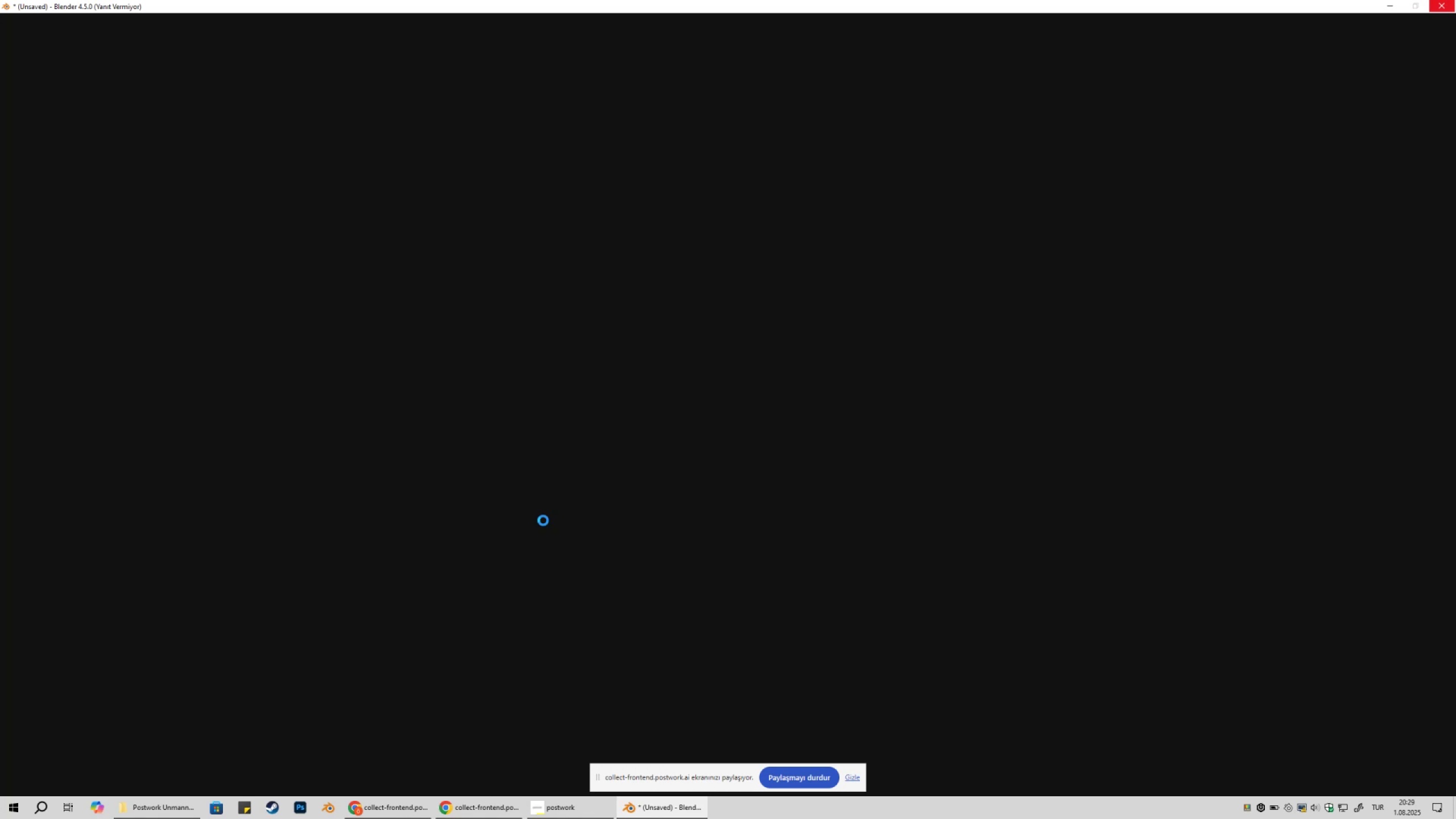 
hold_key(key=ShiftLeft, duration=1.09)
 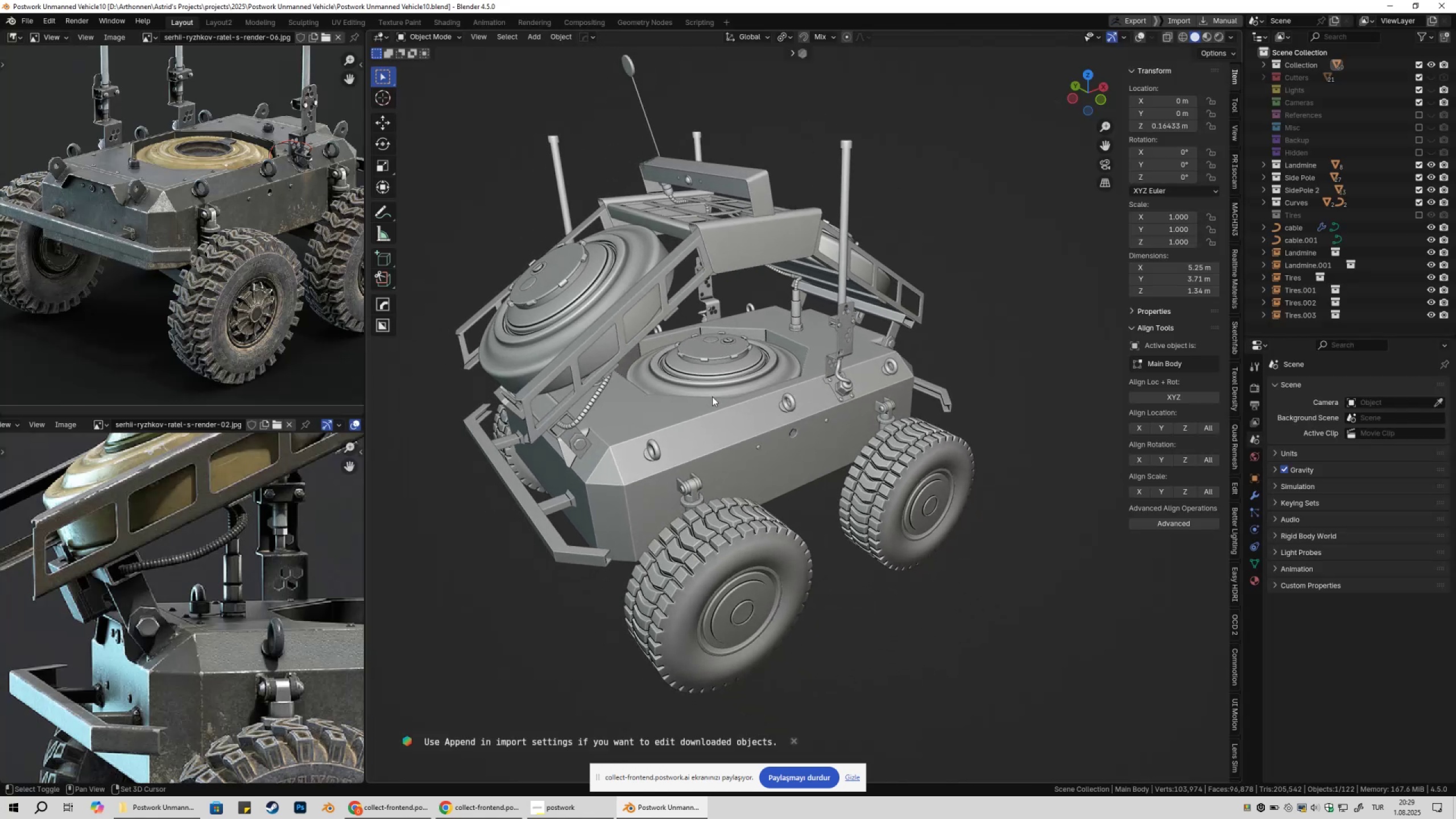 
key(Shift+ShiftLeft)
 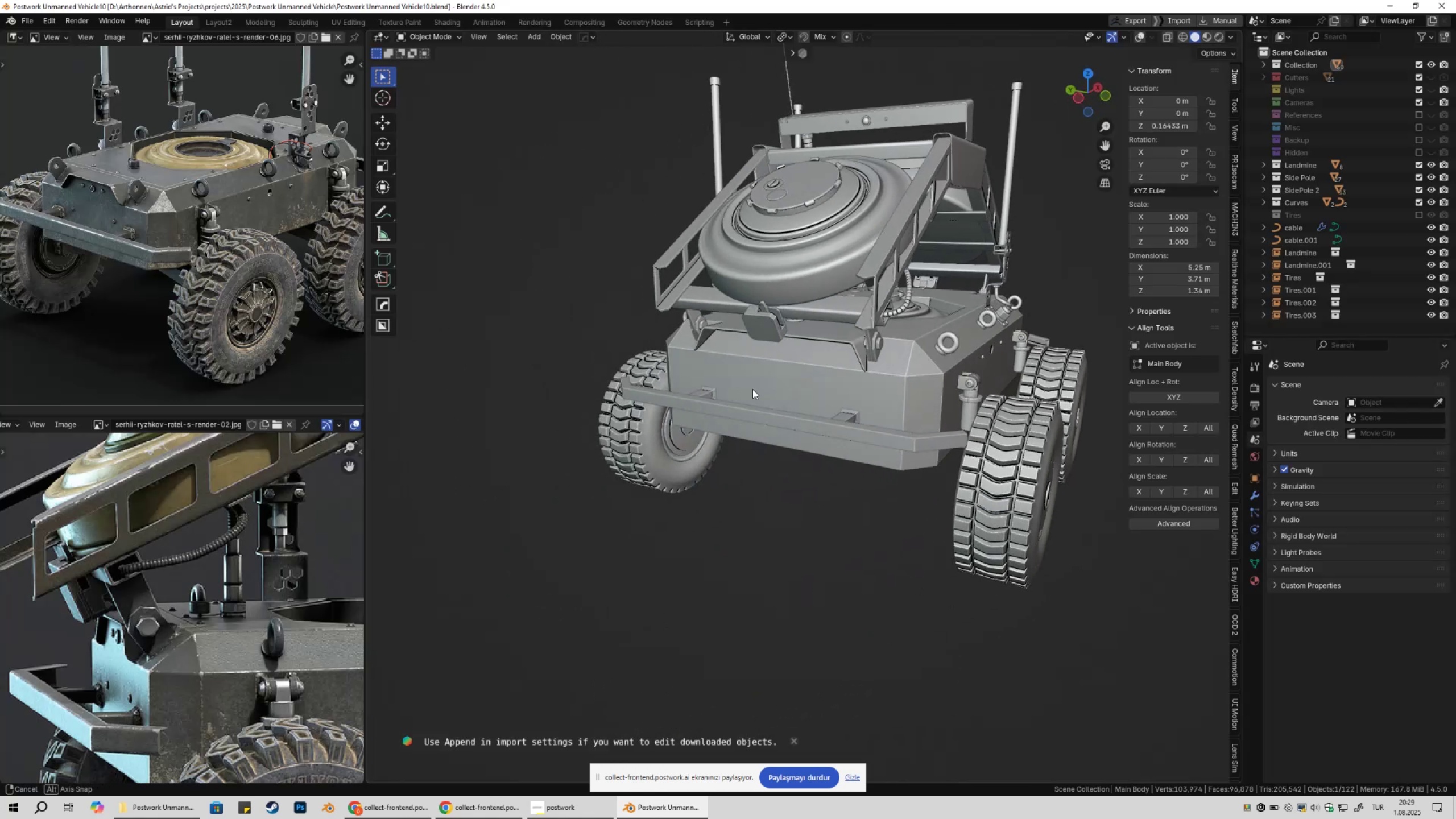 
hold_key(key=ShiftLeft, duration=0.47)
 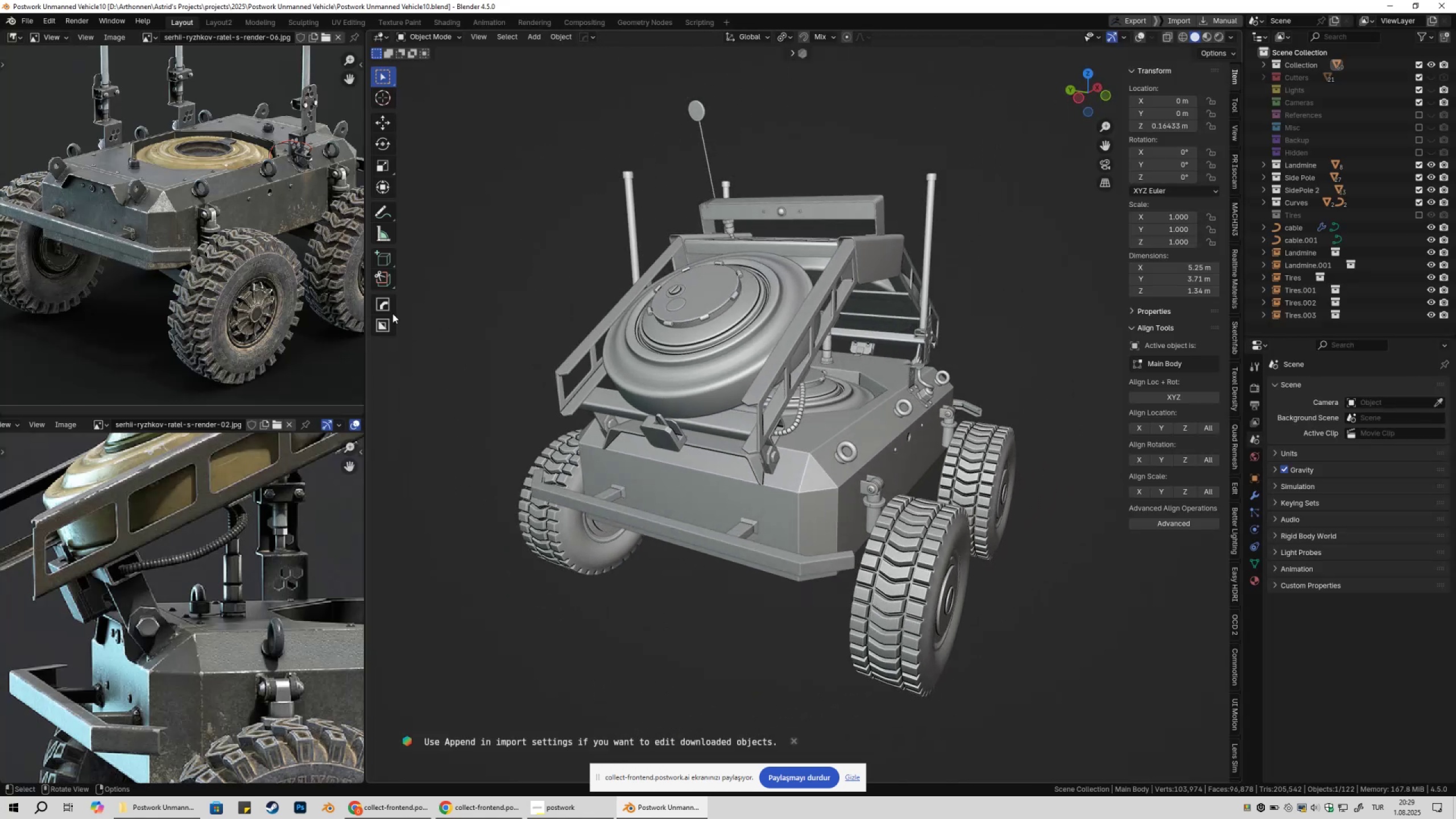 
scroll: coordinate [181, 244], scroll_direction: up, amount: 9.0
 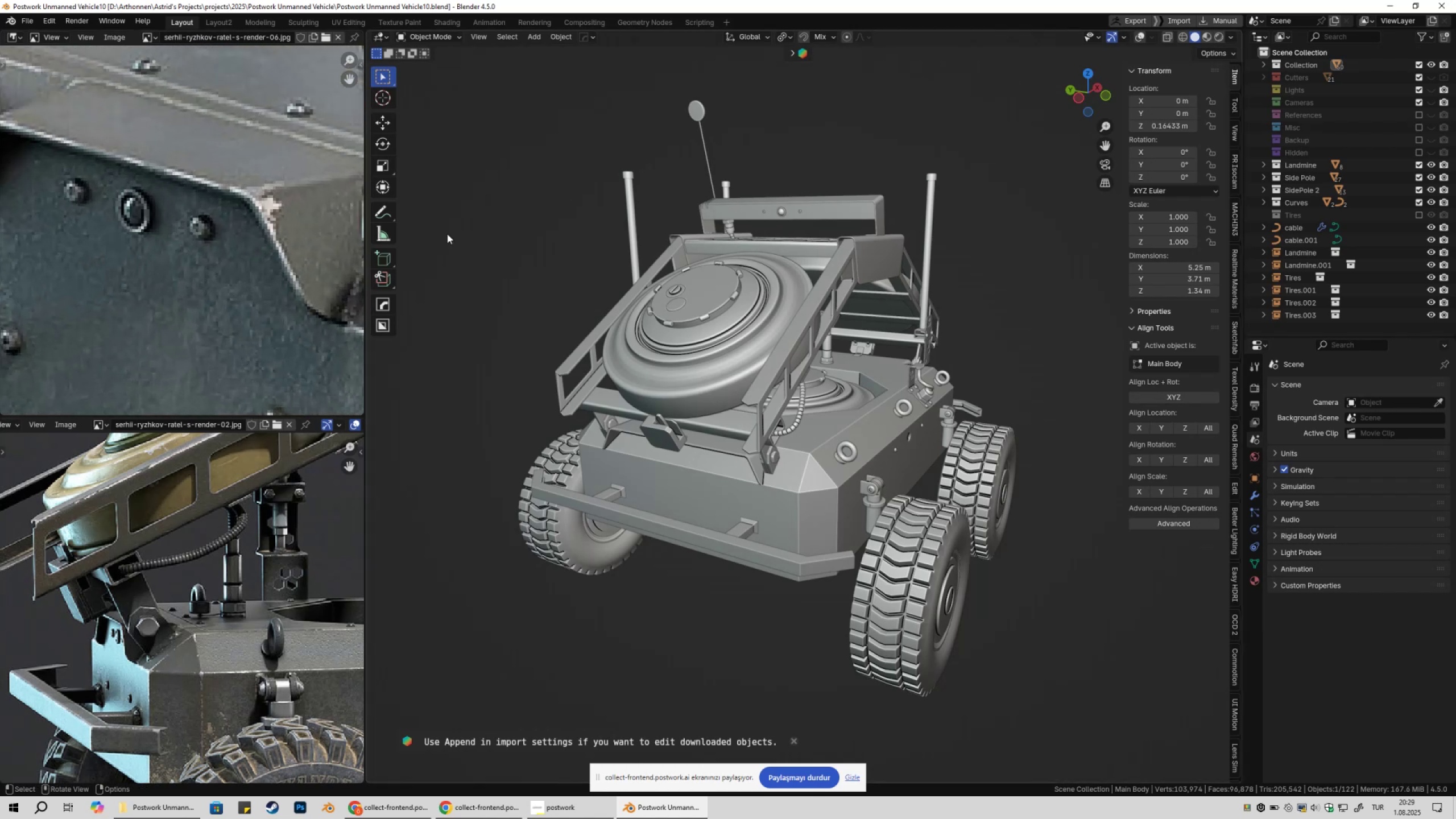 
hold_key(key=ShiftLeft, duration=0.34)
 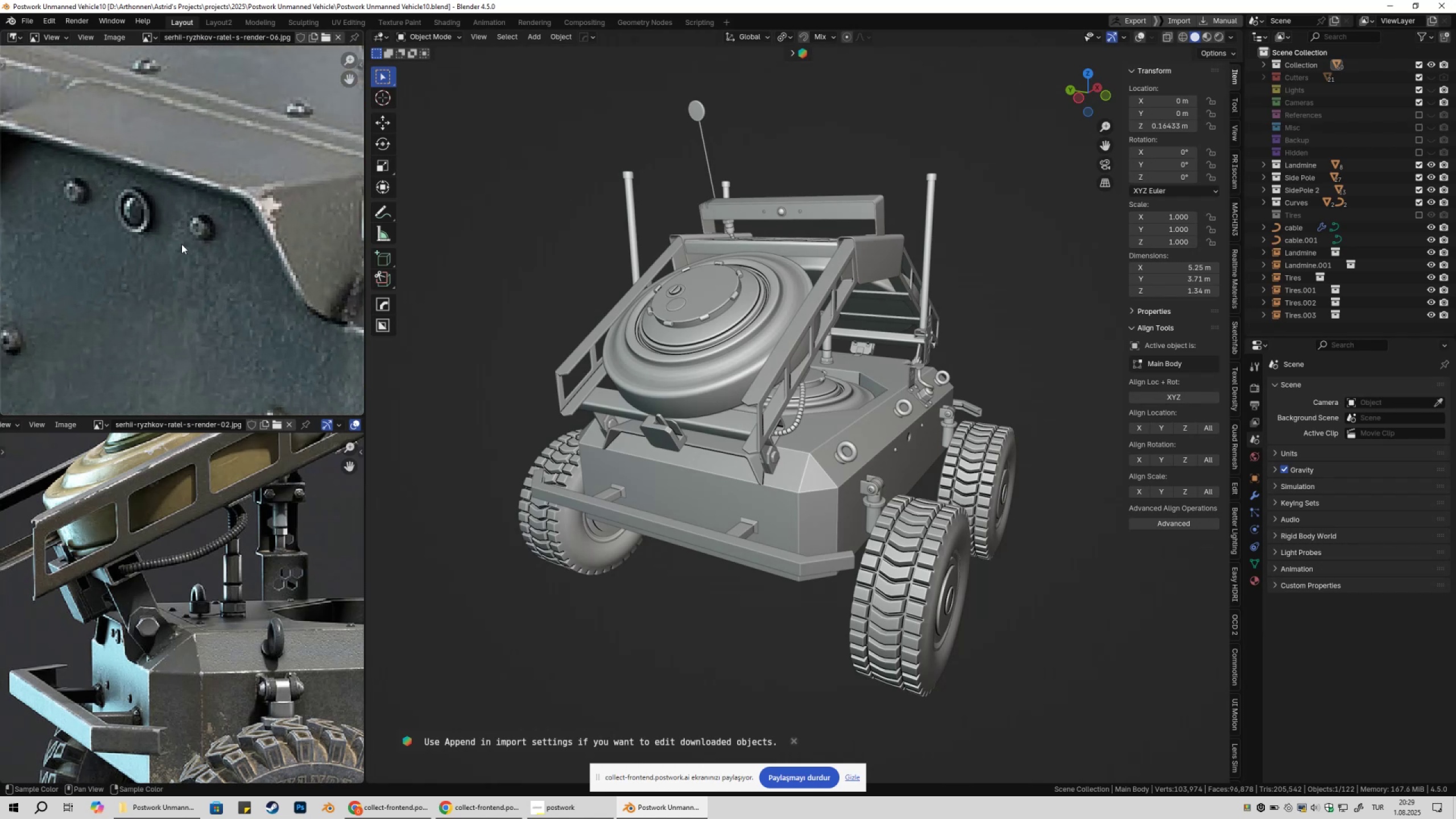 
hold_key(key=ShiftLeft, duration=0.42)
 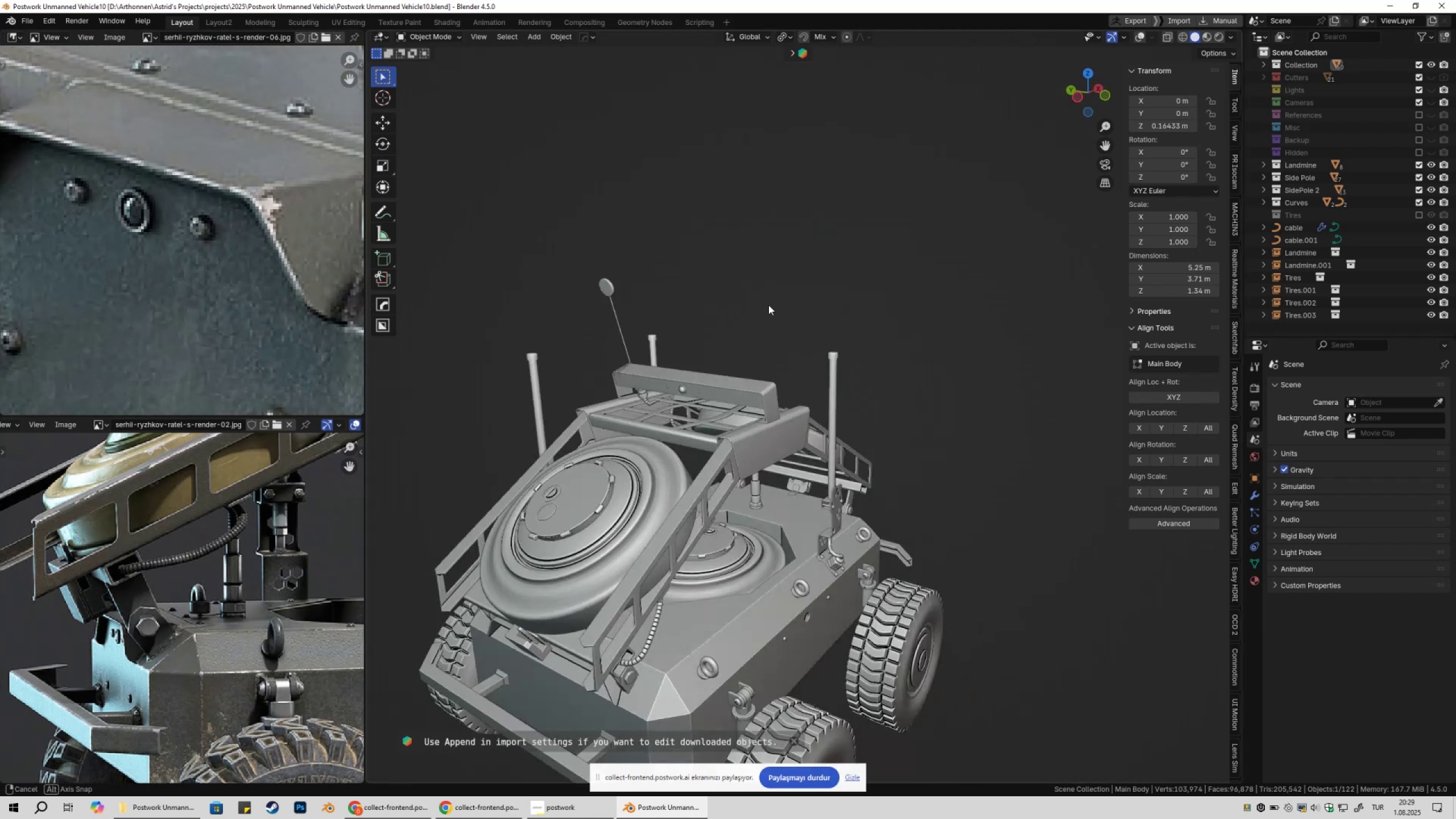 
scroll: coordinate [758, 329], scroll_direction: up, amount: 2.0
 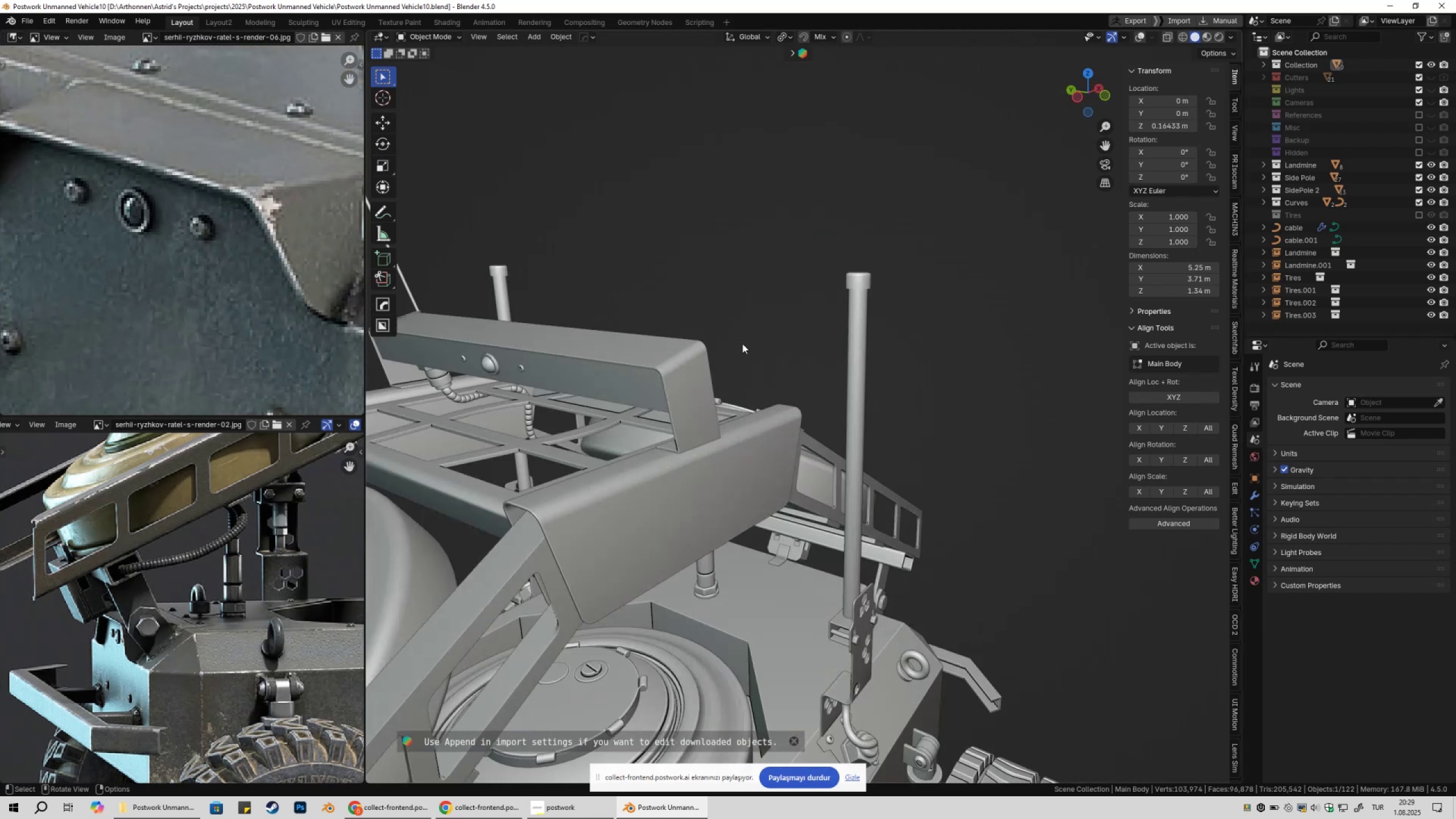 
key(Shift+ShiftLeft)
 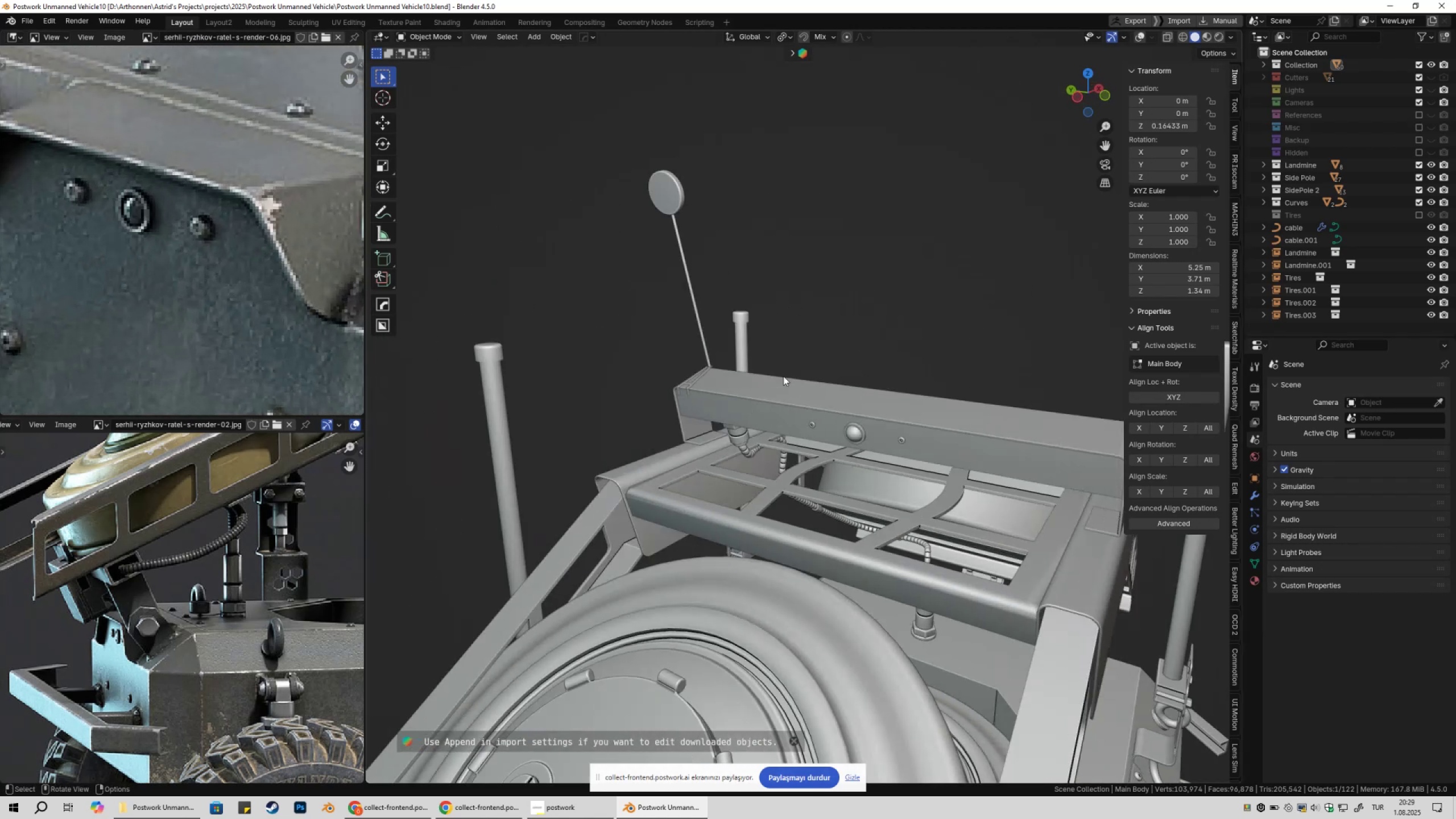 
scroll: coordinate [783, 376], scroll_direction: up, amount: 1.0
 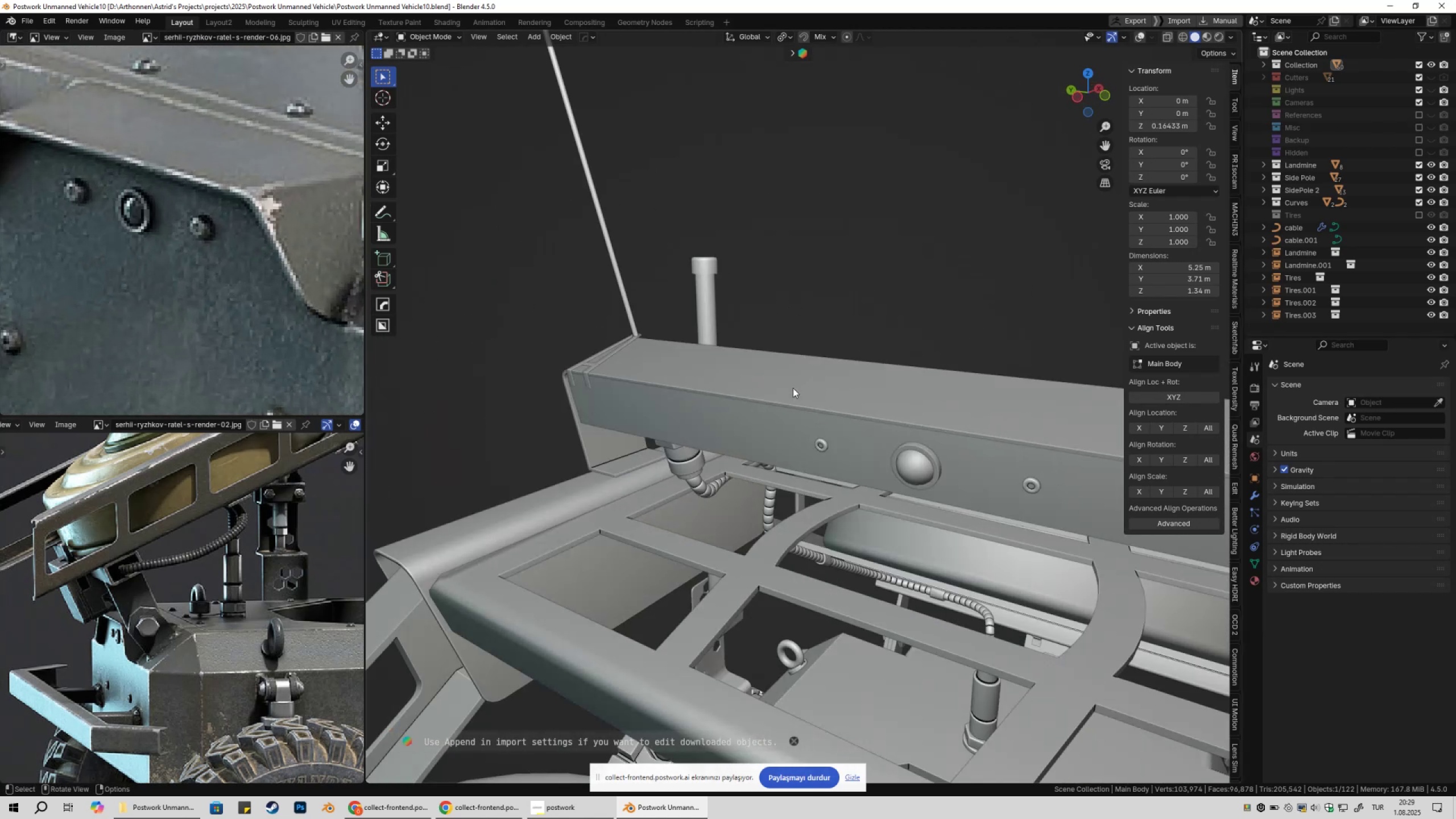 
hold_key(key=ShiftLeft, duration=0.63)
 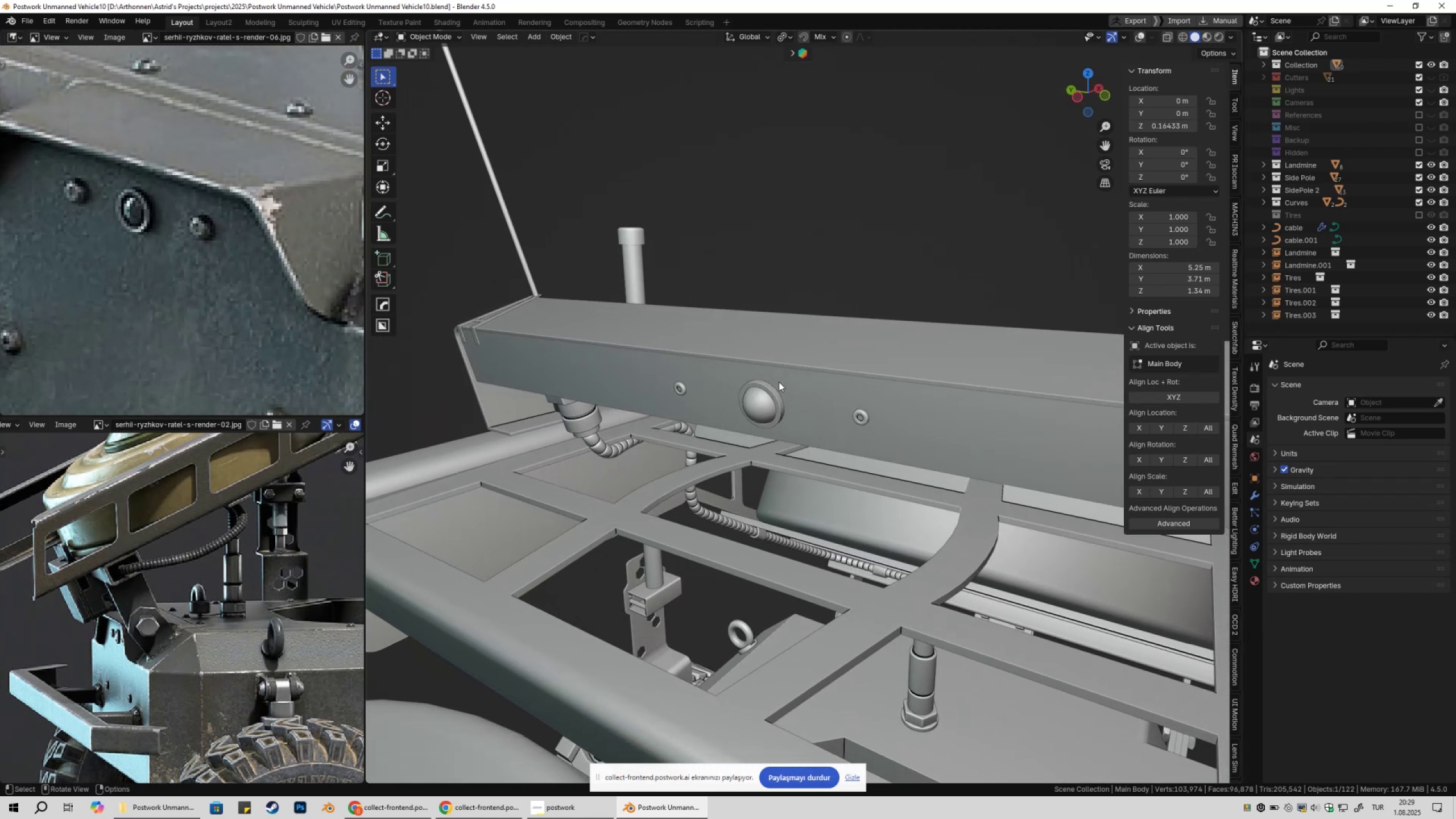 
scroll: coordinate [764, 414], scroll_direction: none, amount: 0.0
 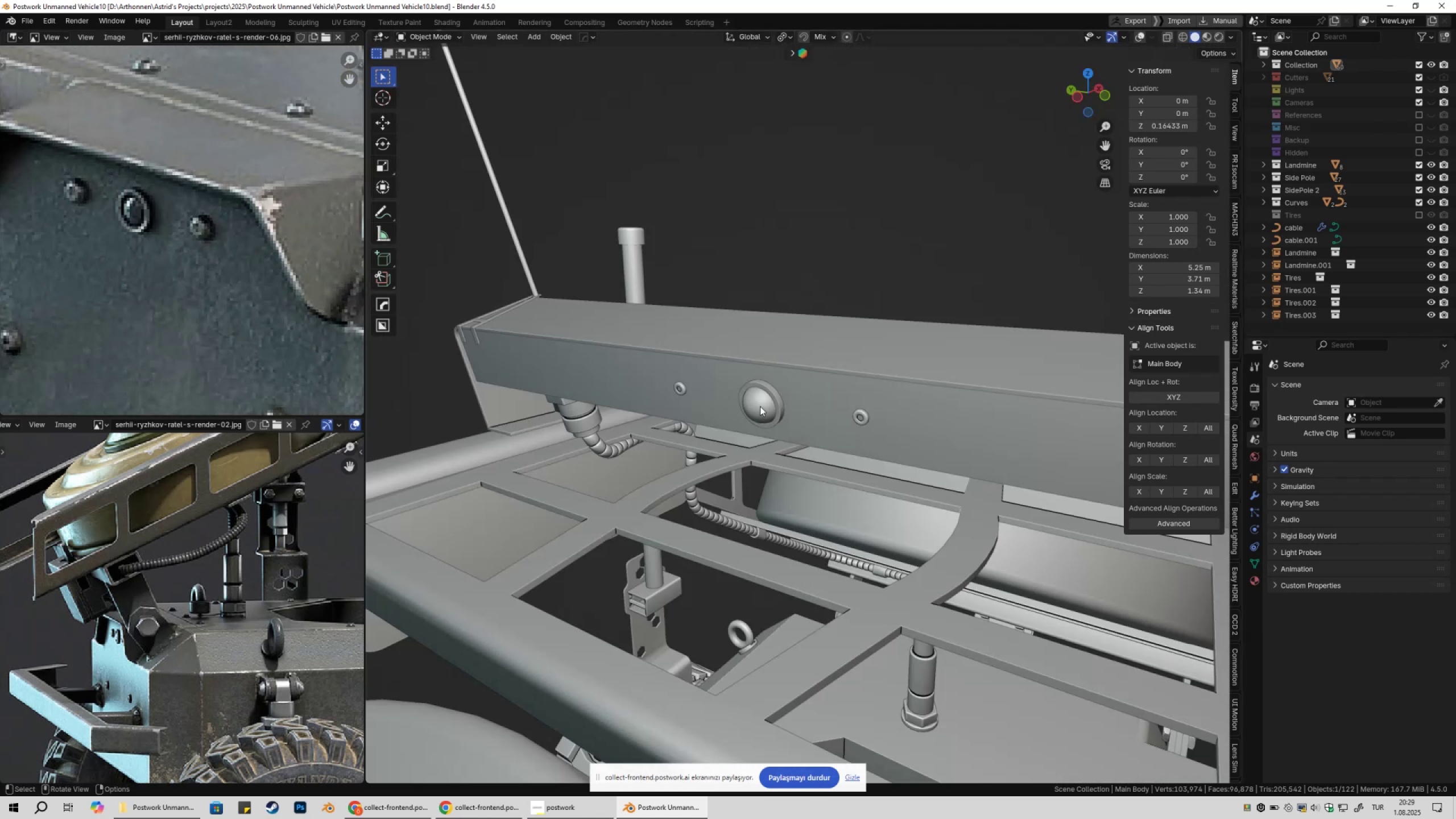 
left_click([760, 406])
 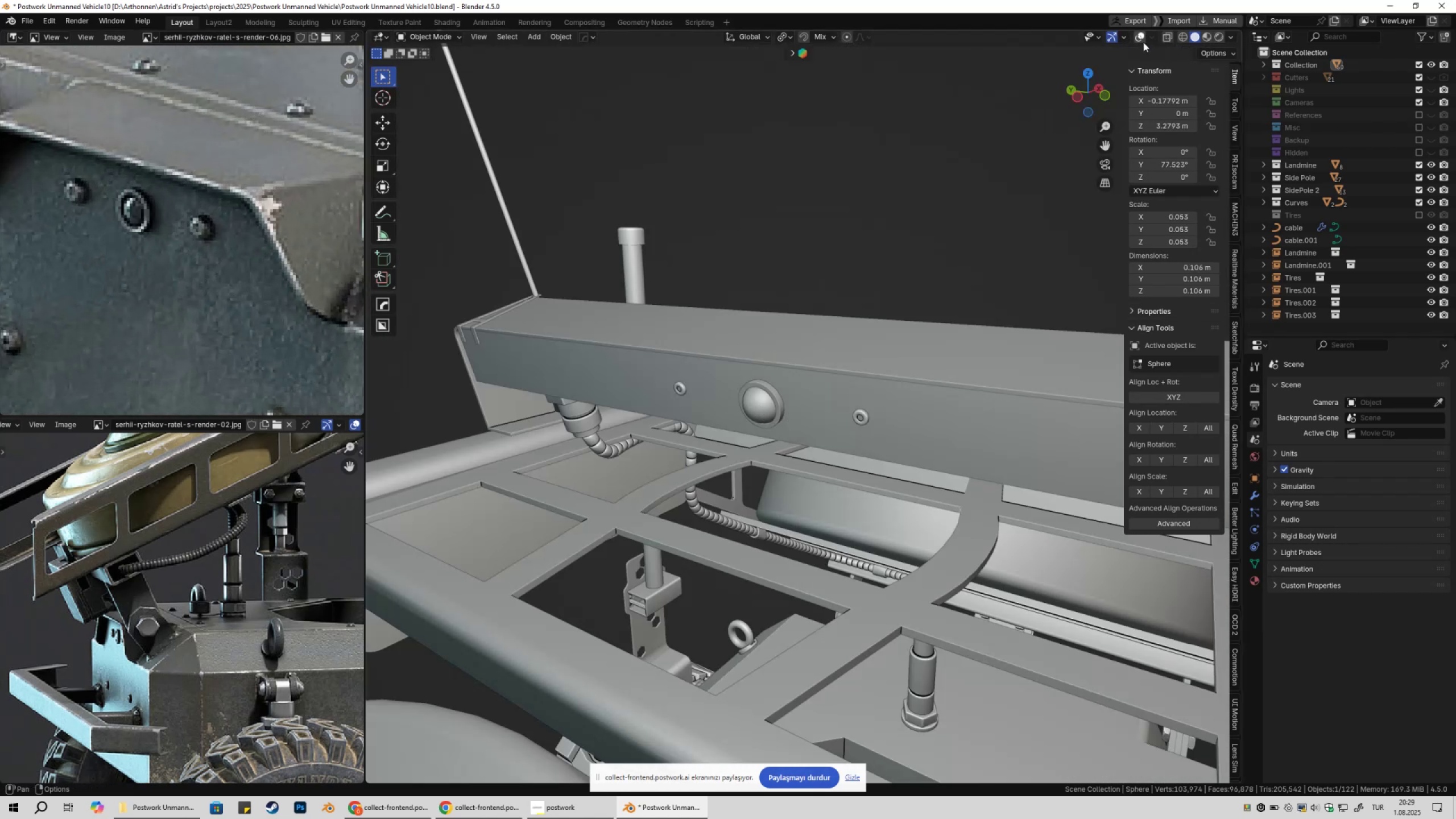 
left_click([1140, 42])
 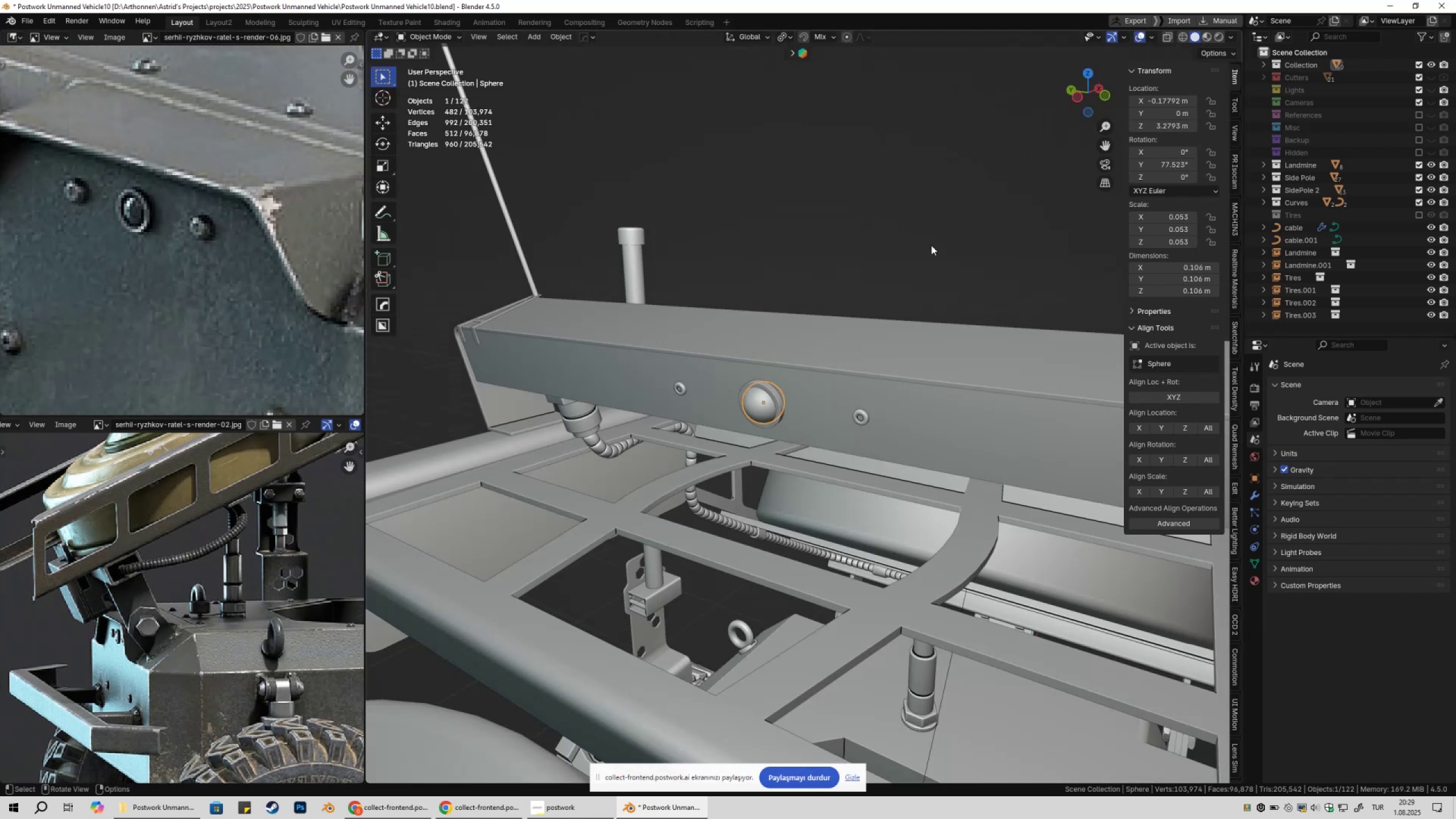 
type(.)
key(Tab)
type(as)
key(Tab)
 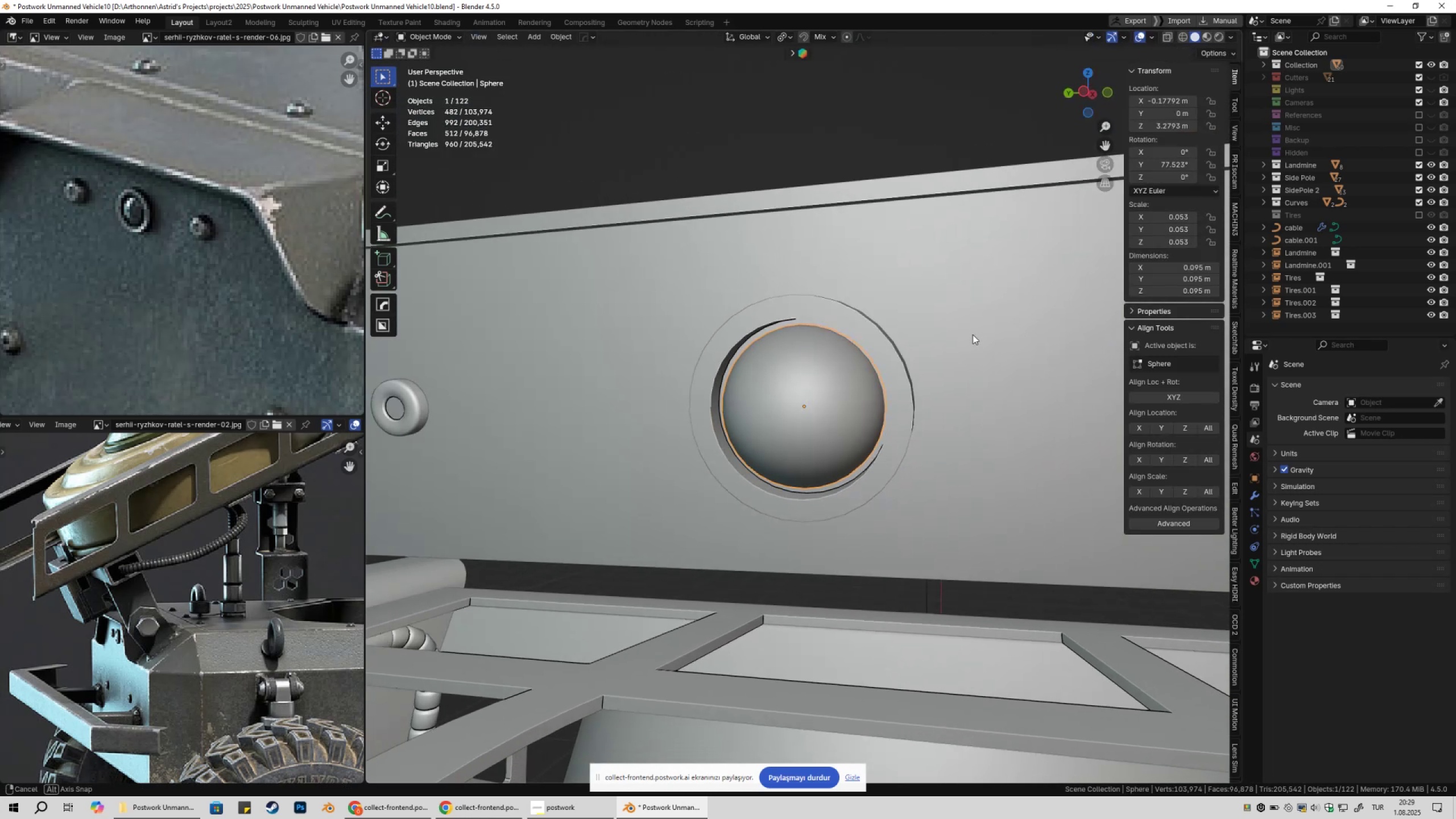 
scroll: coordinate [1009, 324], scroll_direction: down, amount: 5.0
 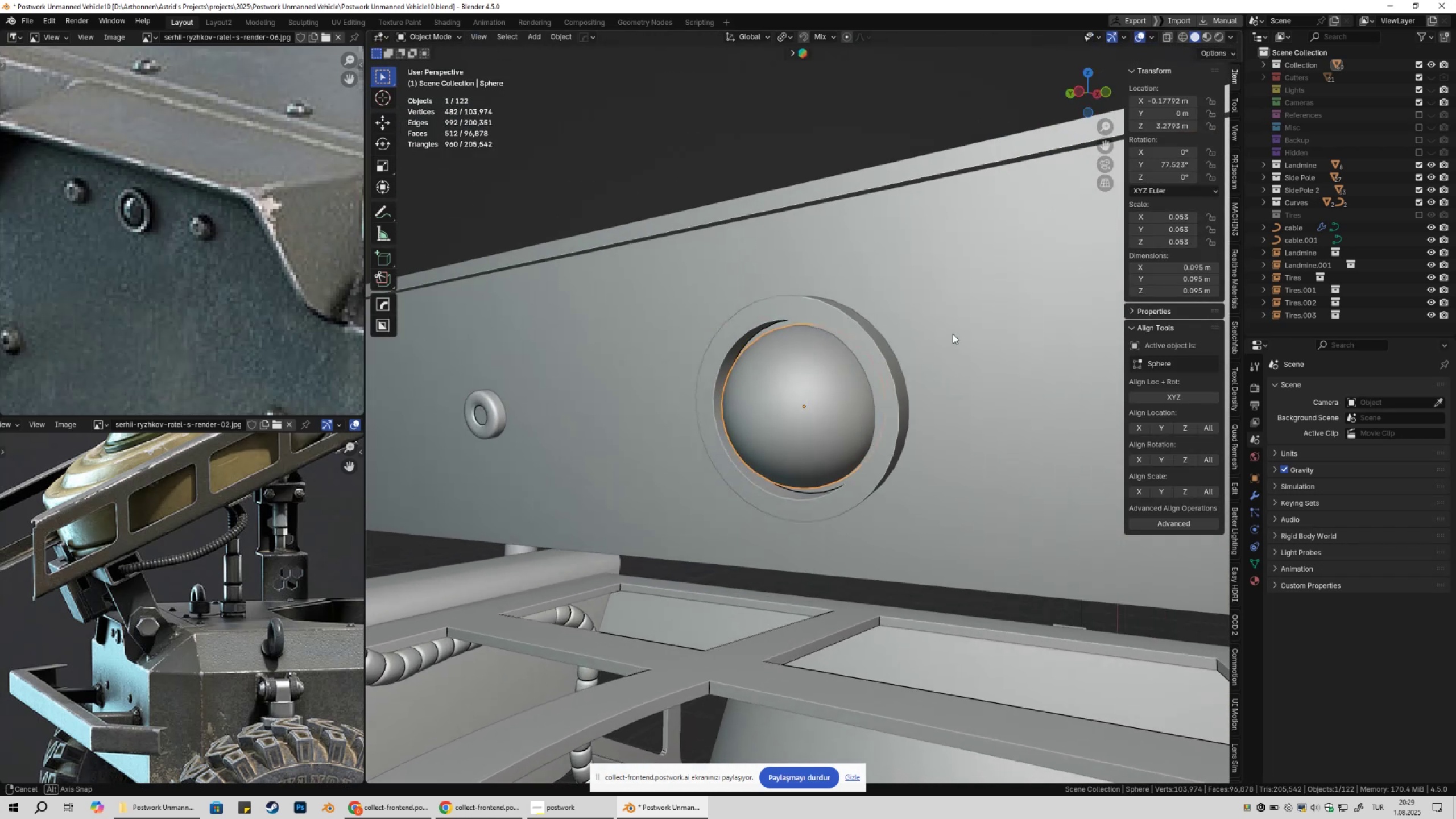 
left_click([851, 138])
 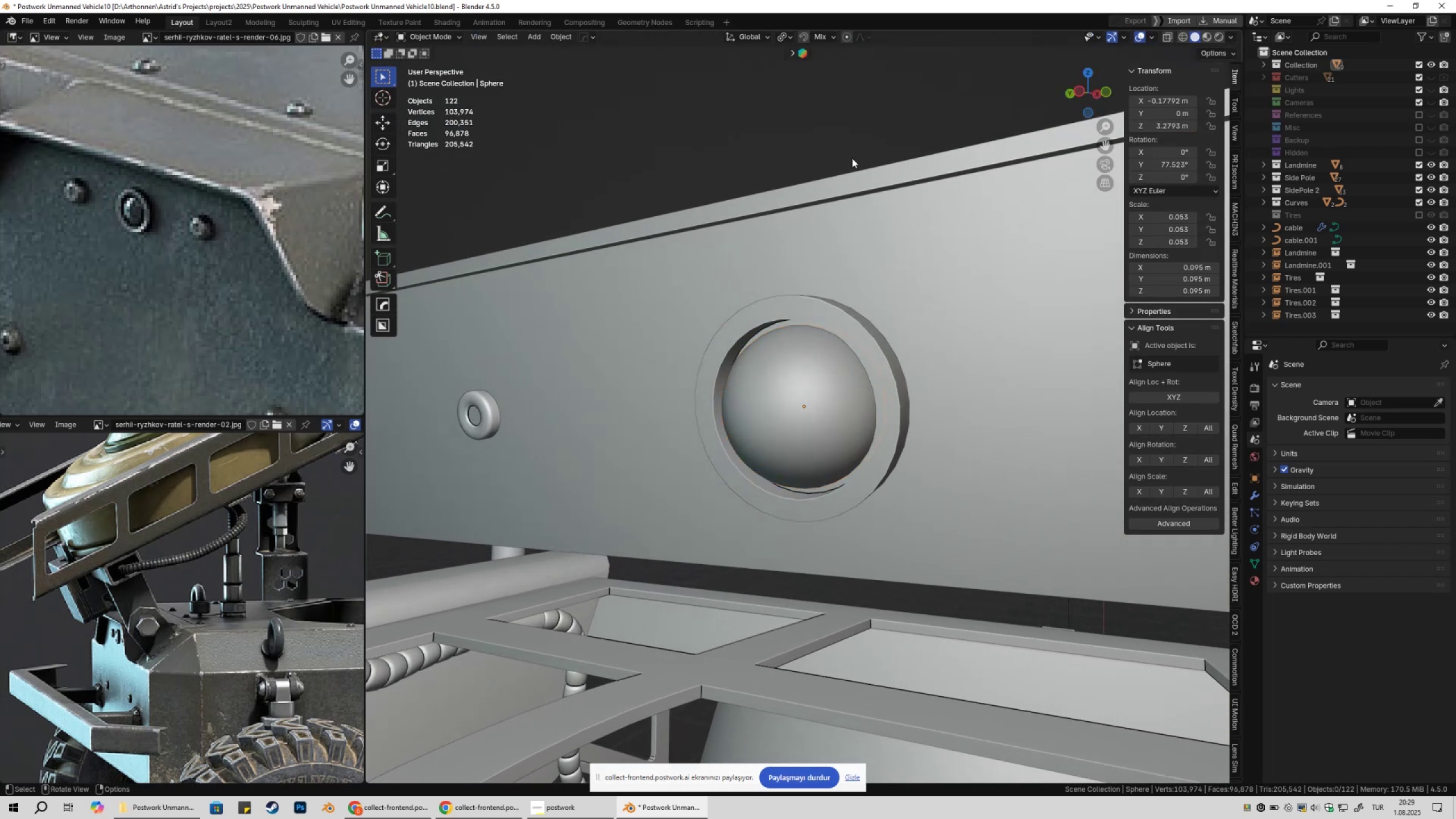 
scroll: coordinate [907, 220], scroll_direction: down, amount: 7.0
 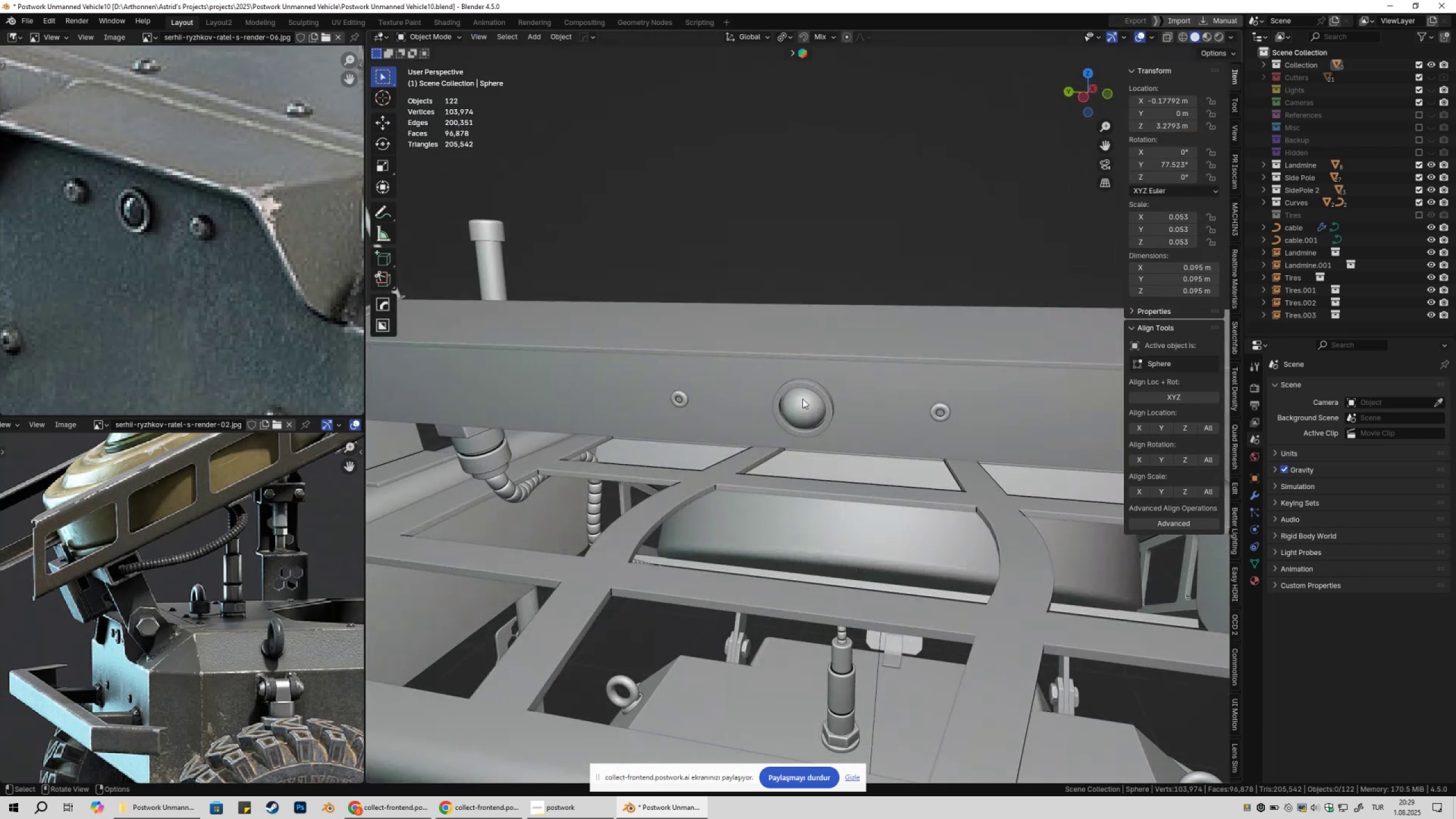 
key(Control+Z)
 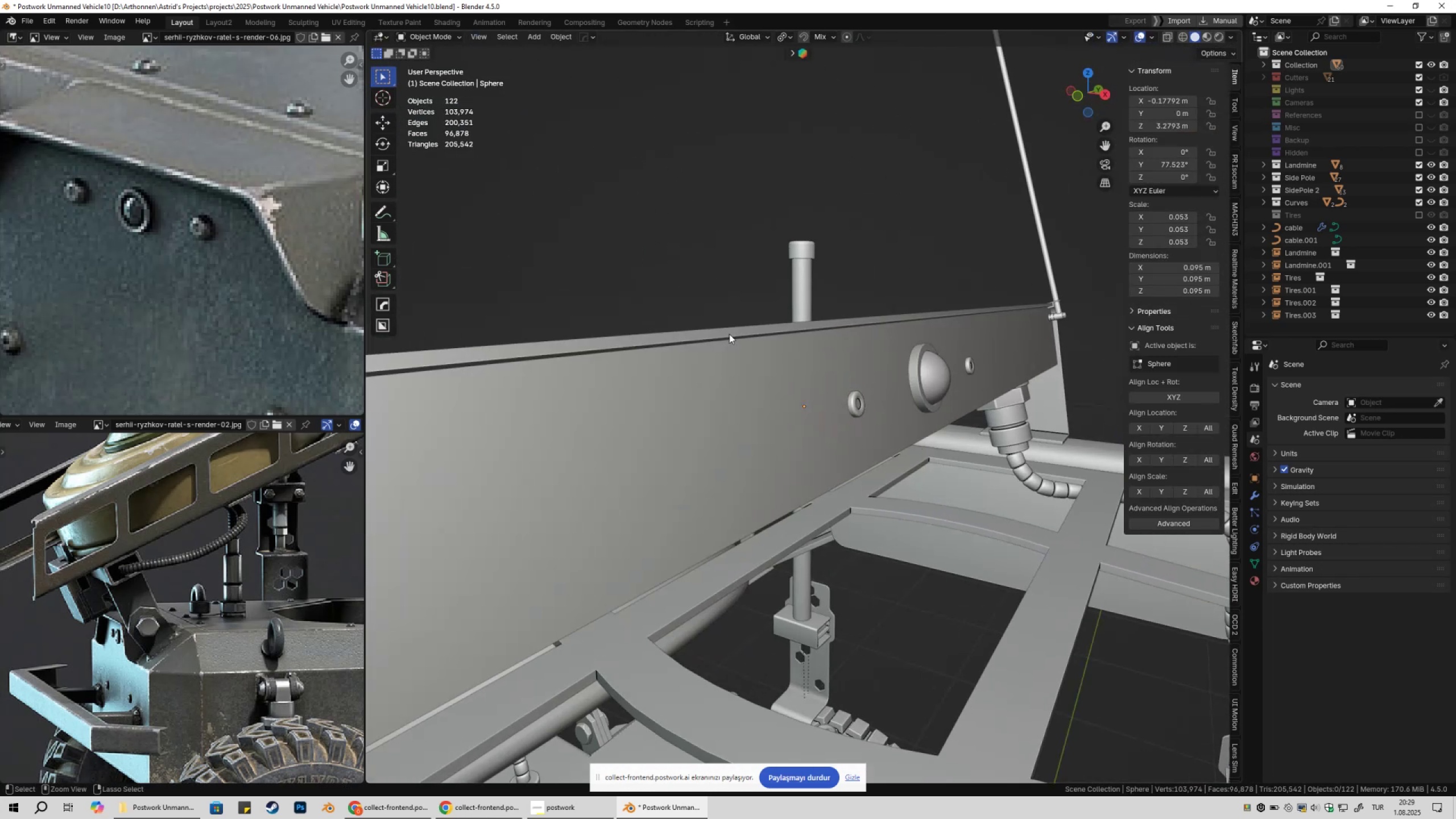 
key(Control+Z)
 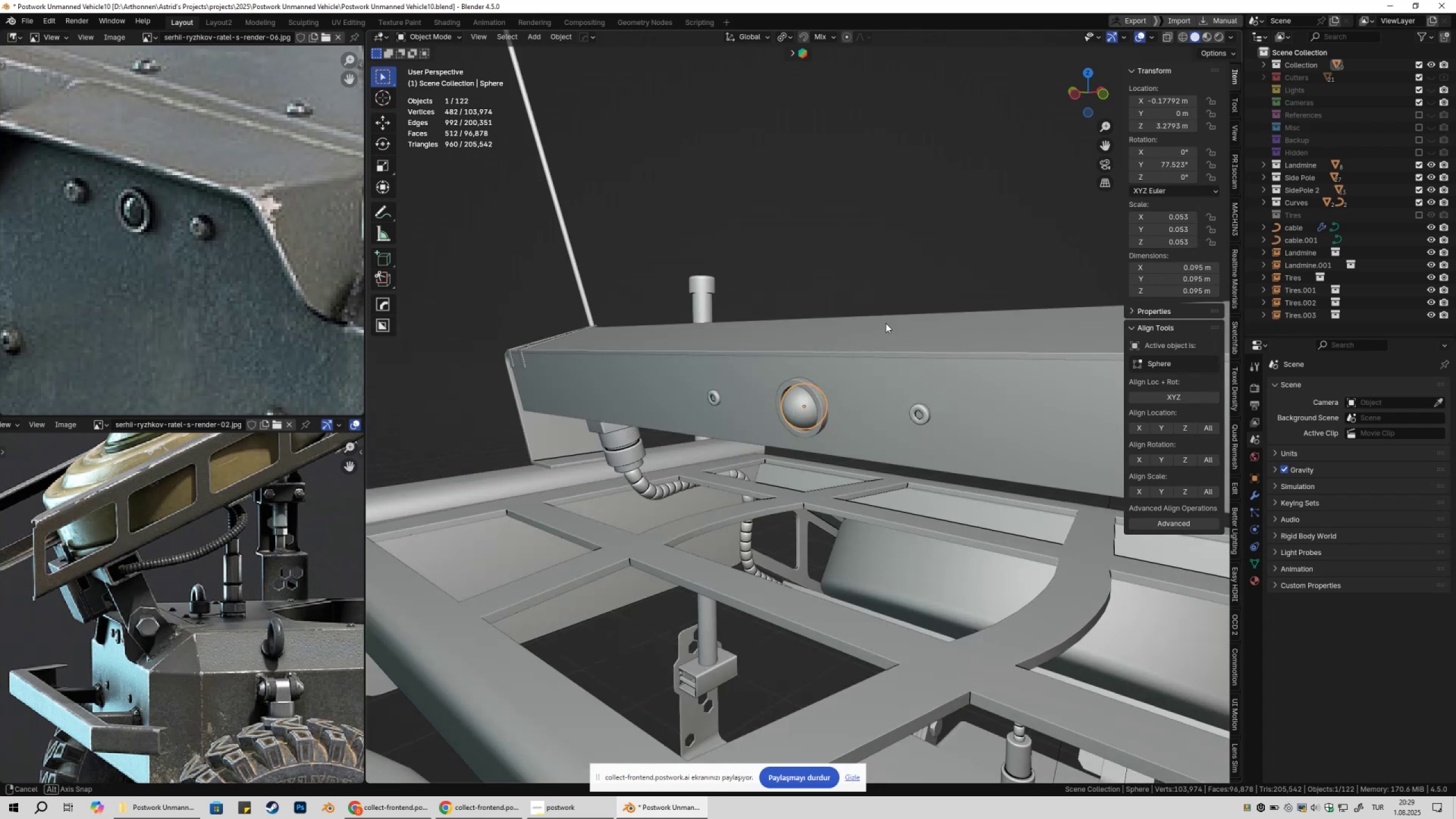 
key(Control+Z)
 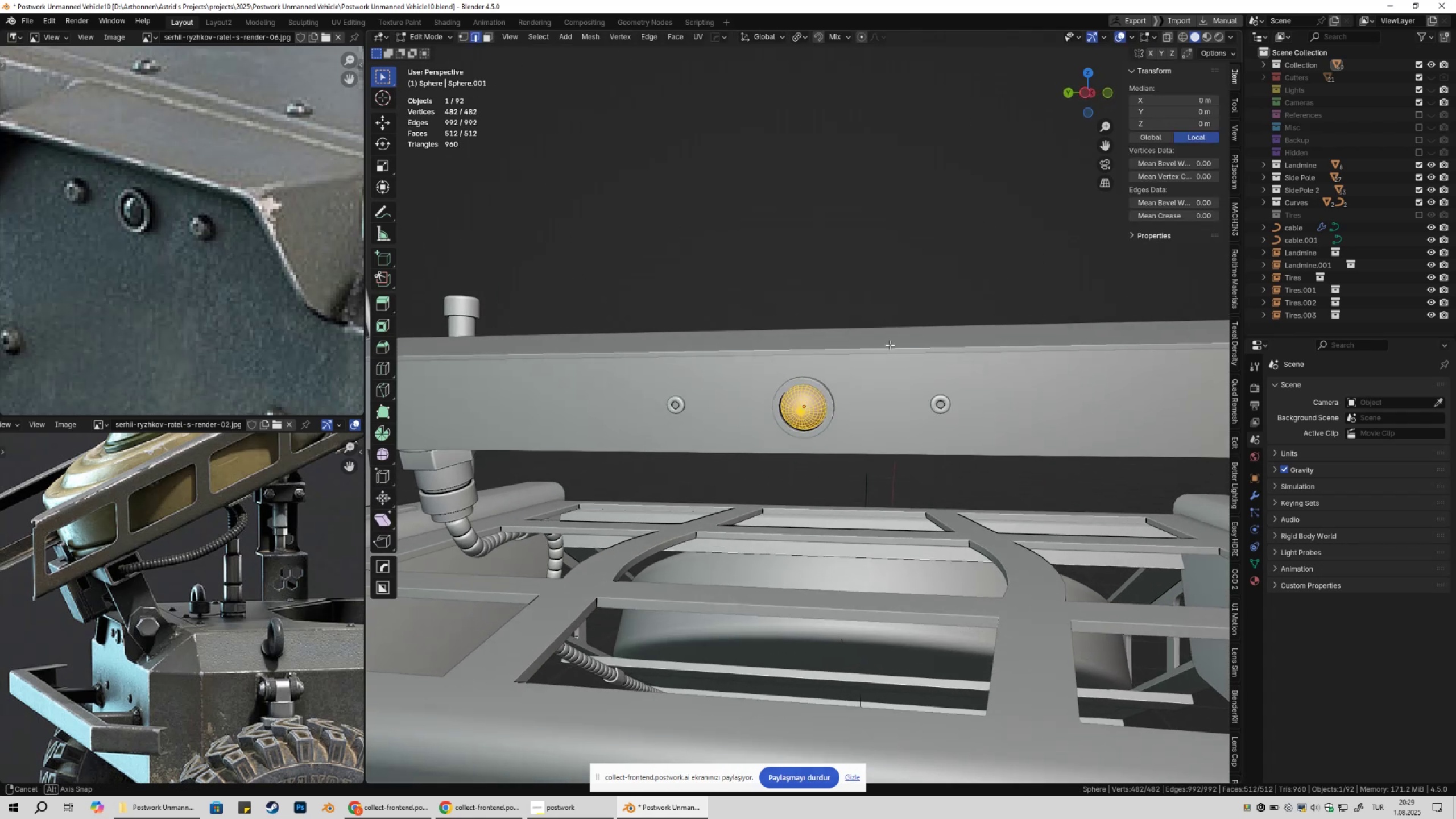 
key(Control+Z)
 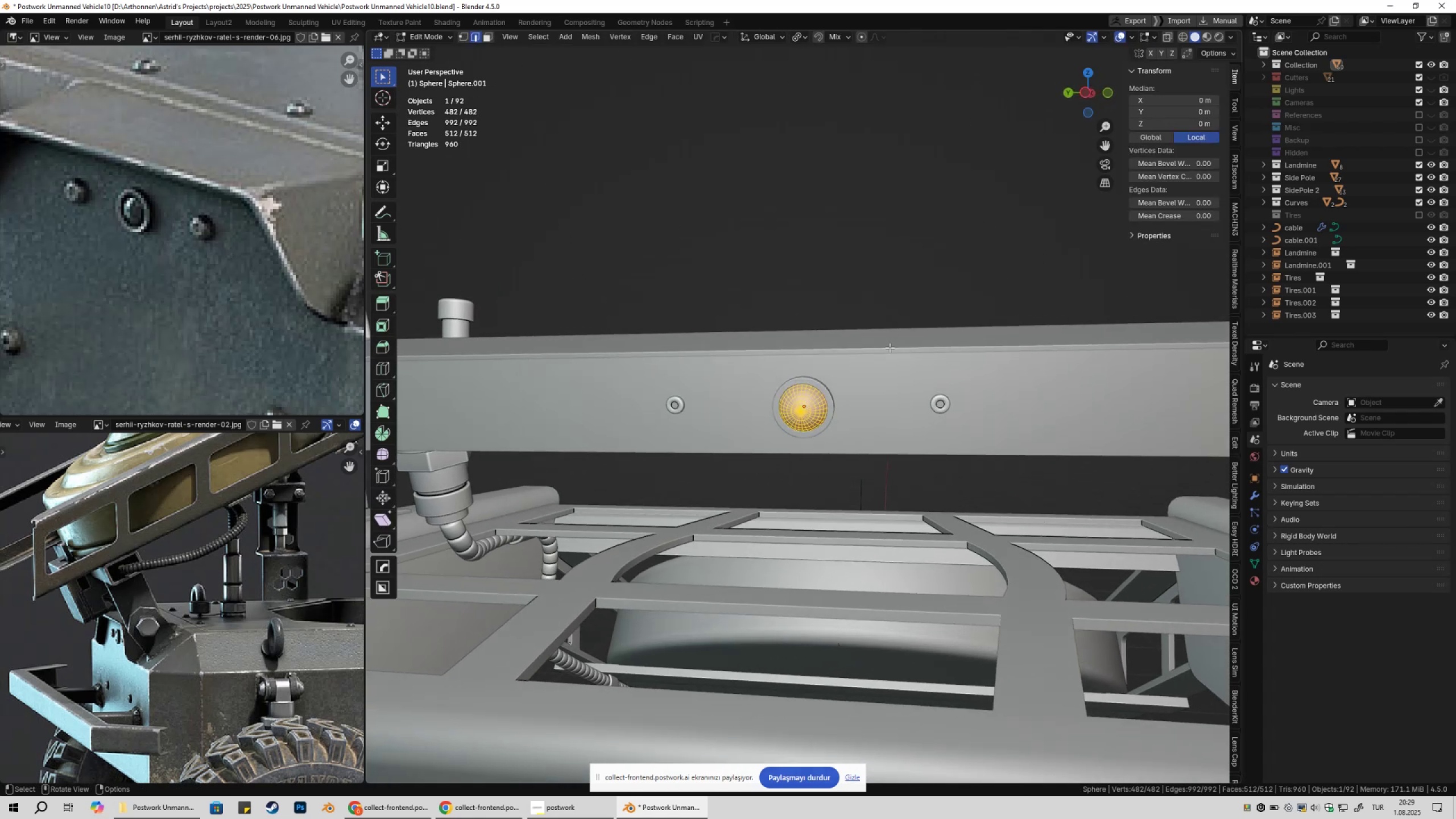 
key(Tab)
 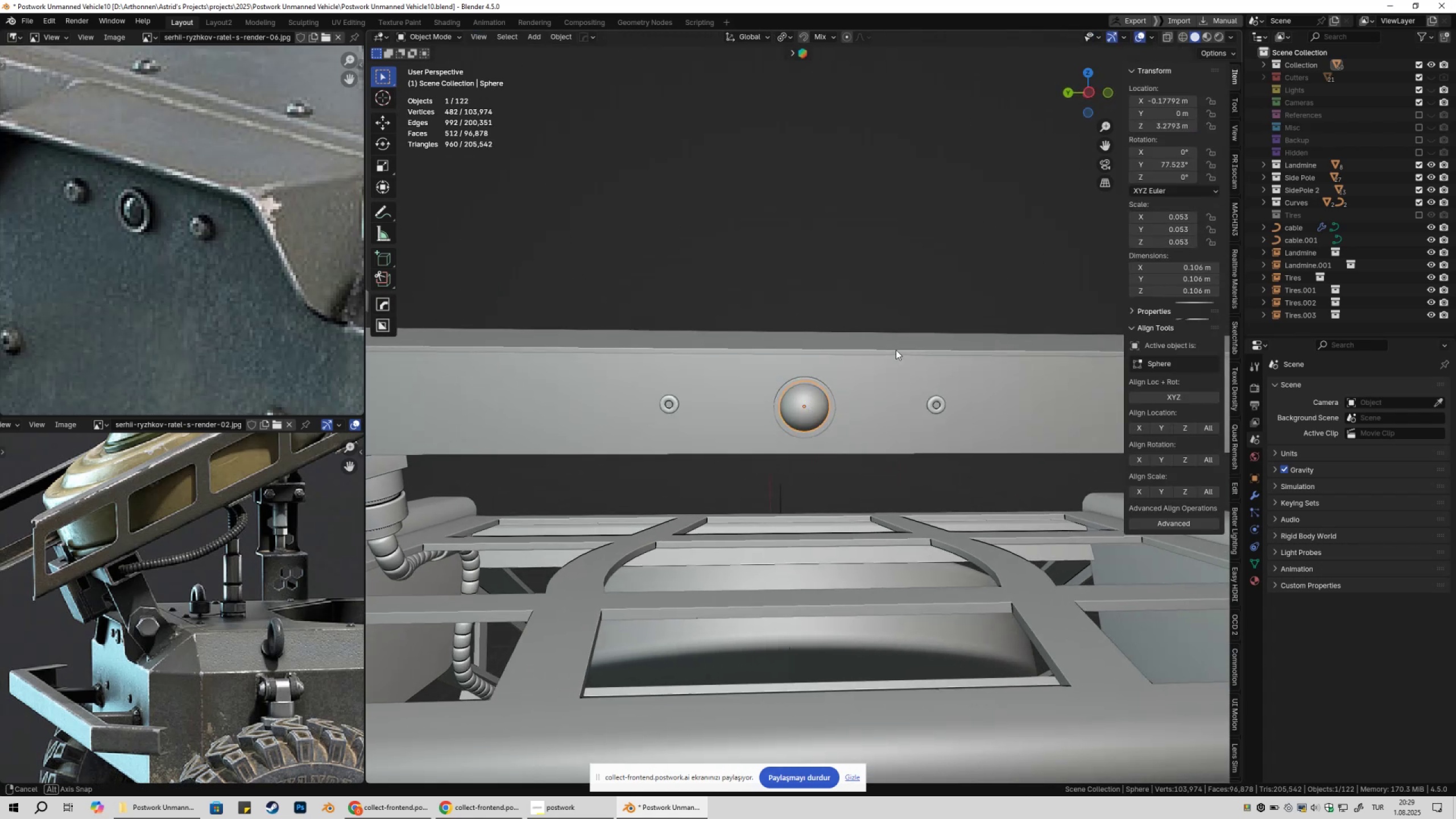 
key(Control+ControlLeft)
 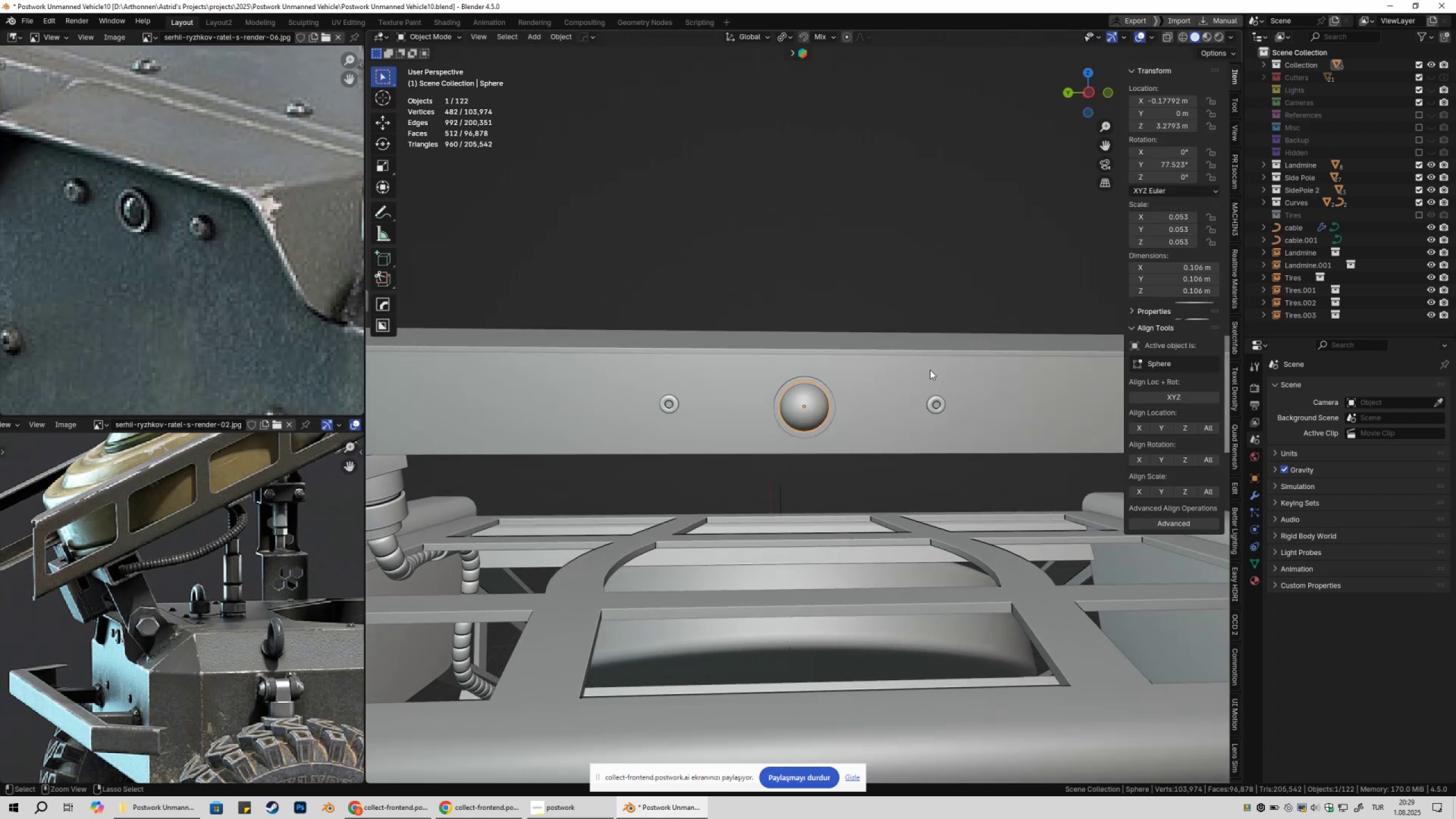 
key(Control+A)
 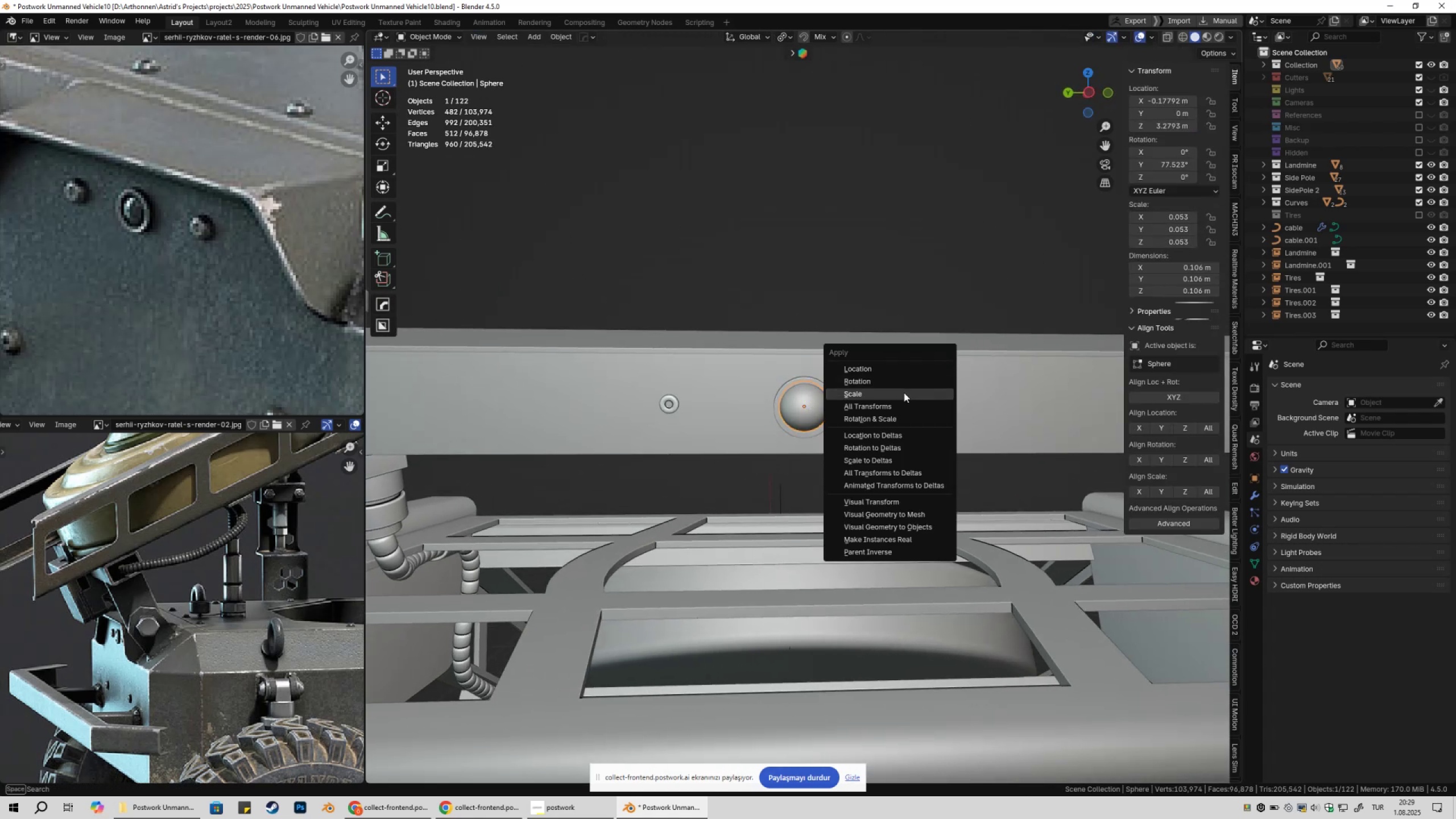 
left_click([904, 392])
 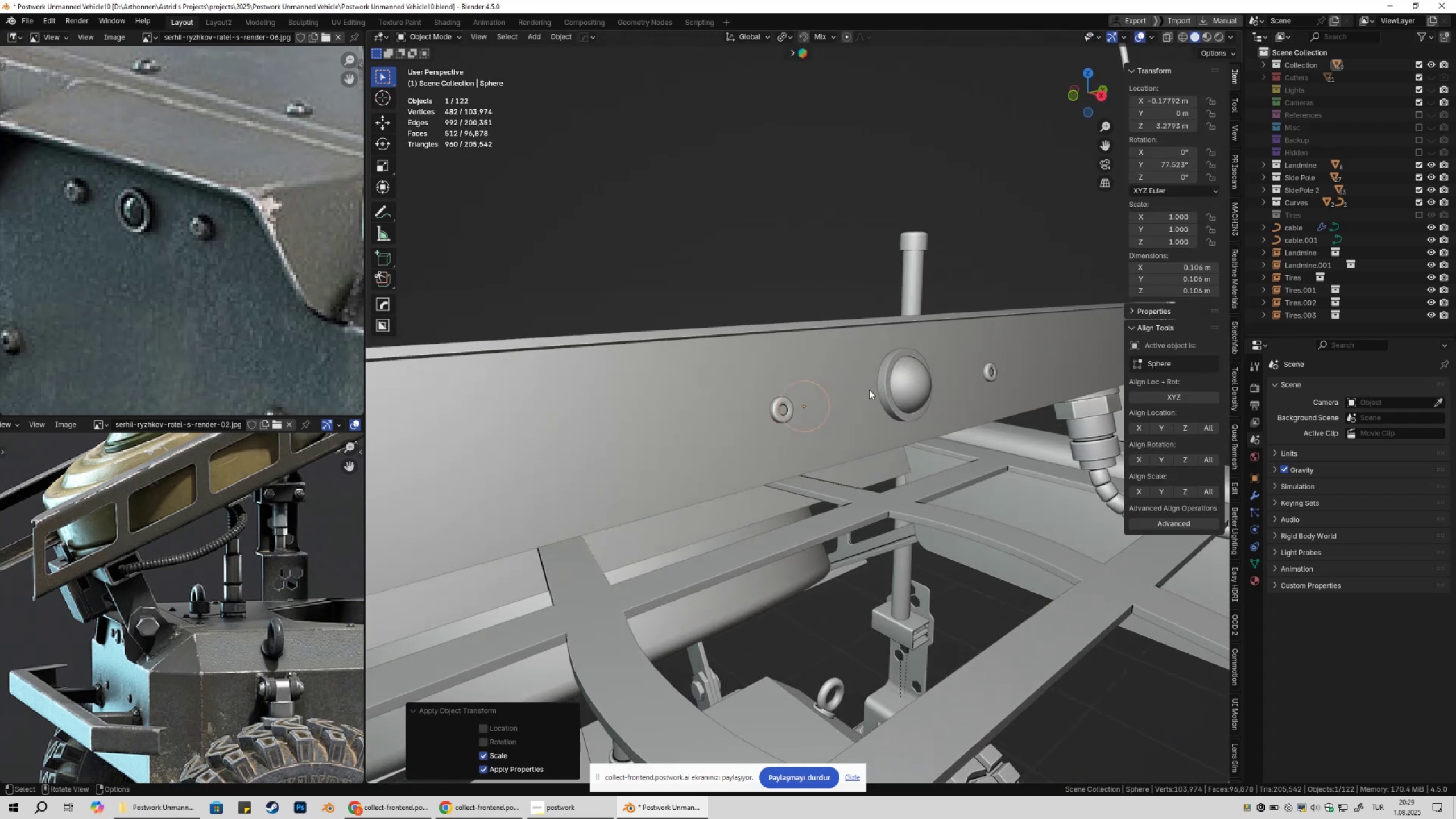 
left_click([911, 383])
 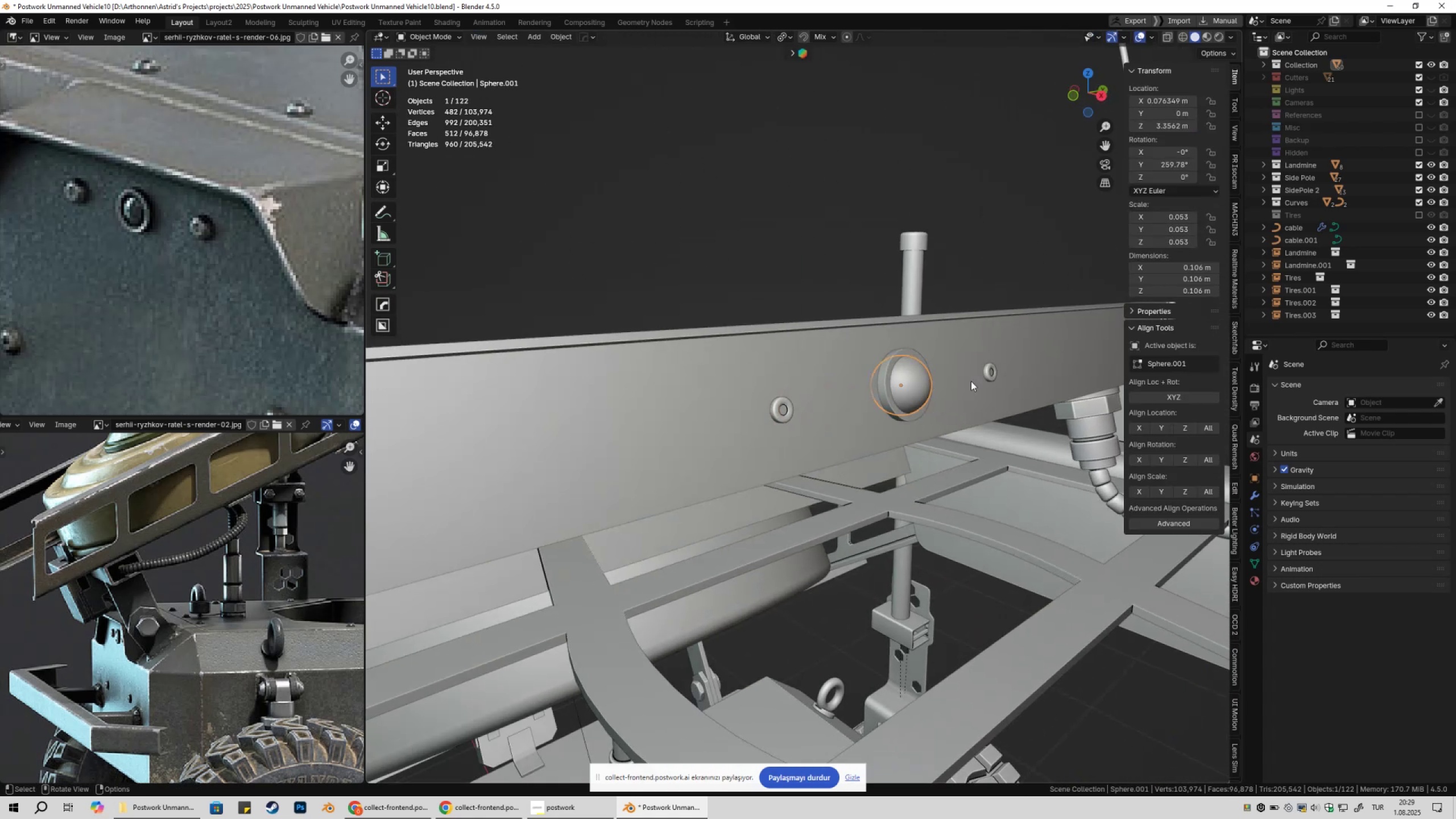 
key(Control+ControlLeft)
 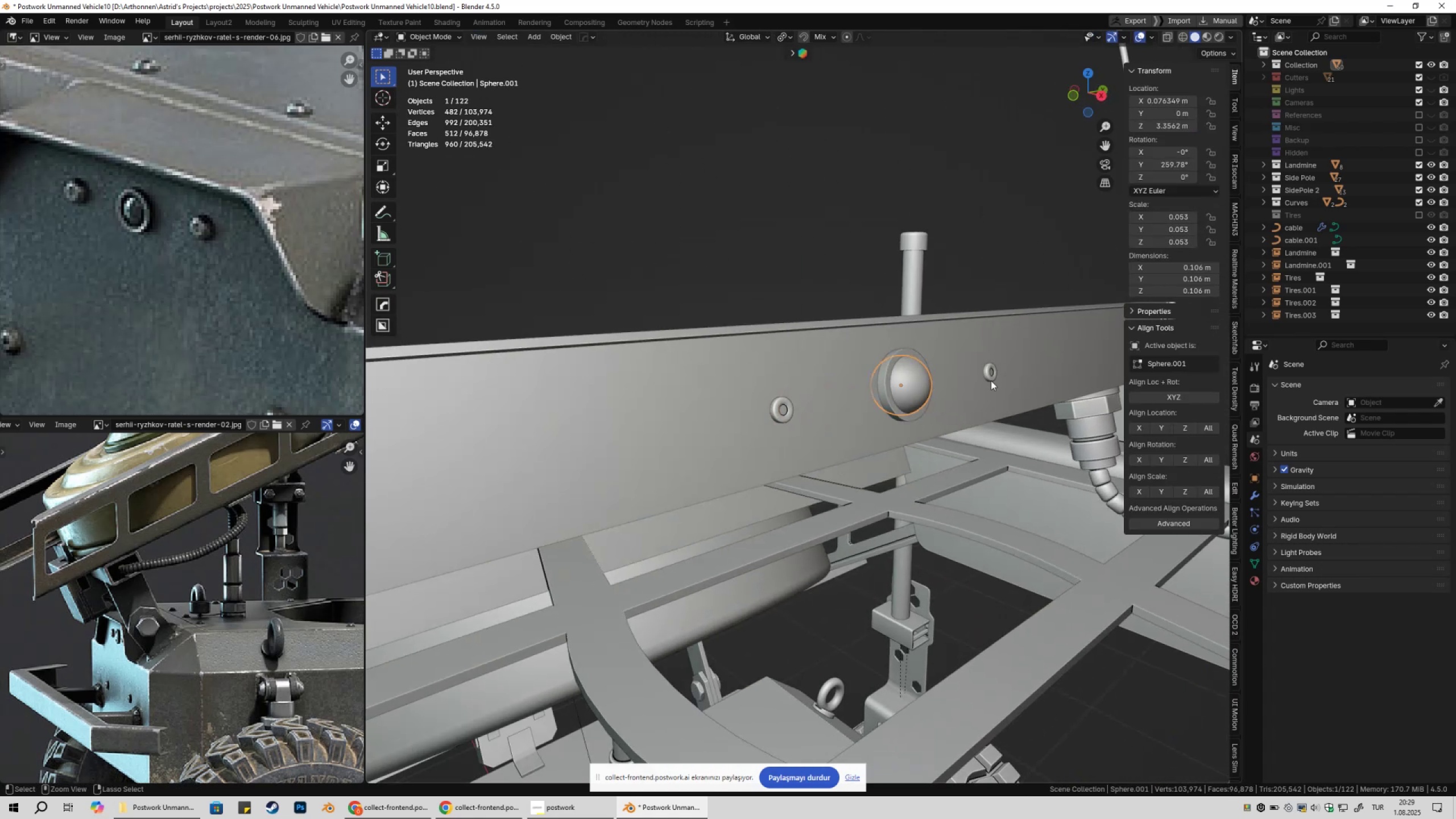 
key(Control+A)
 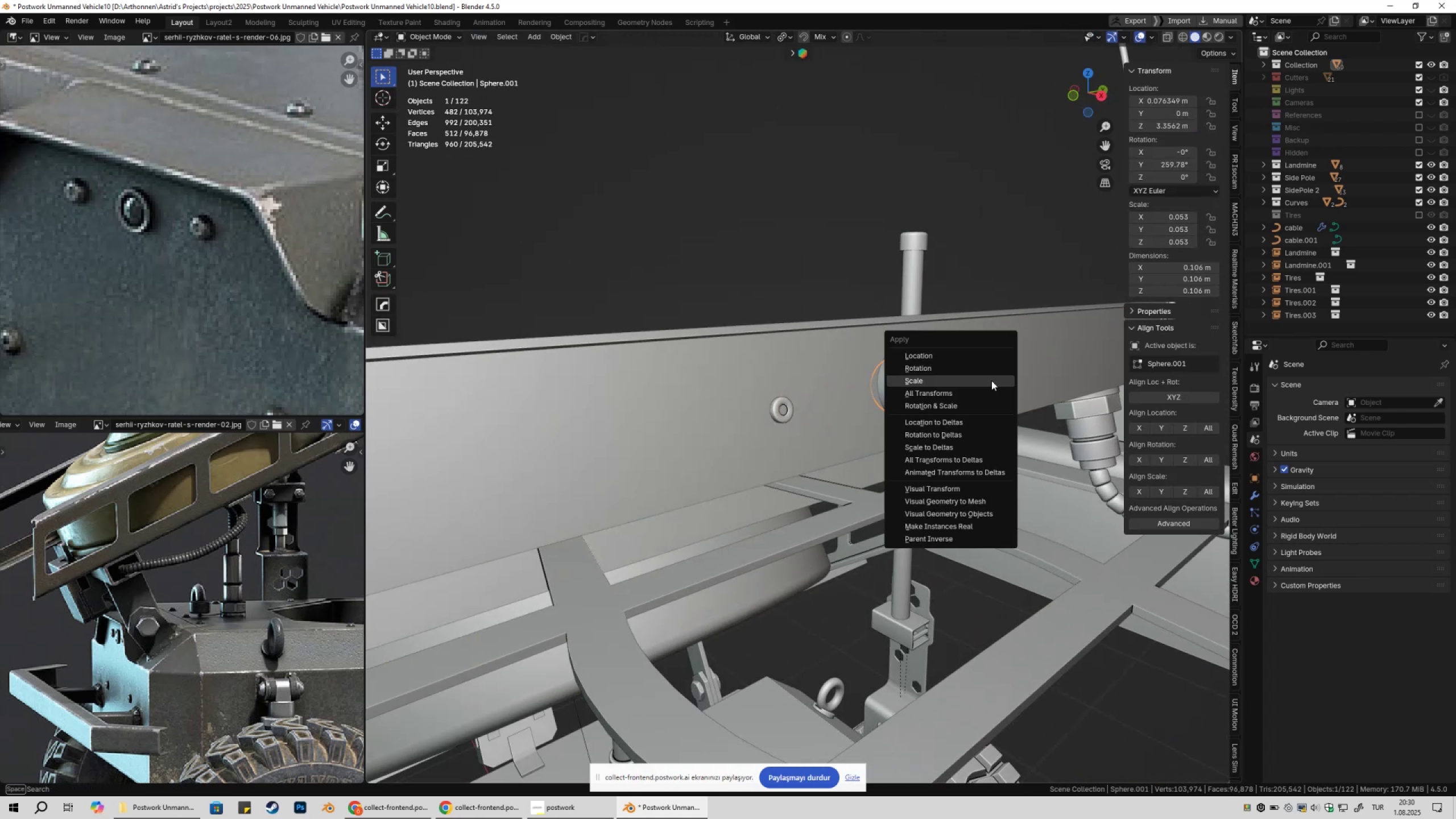 
left_click([991, 380])
 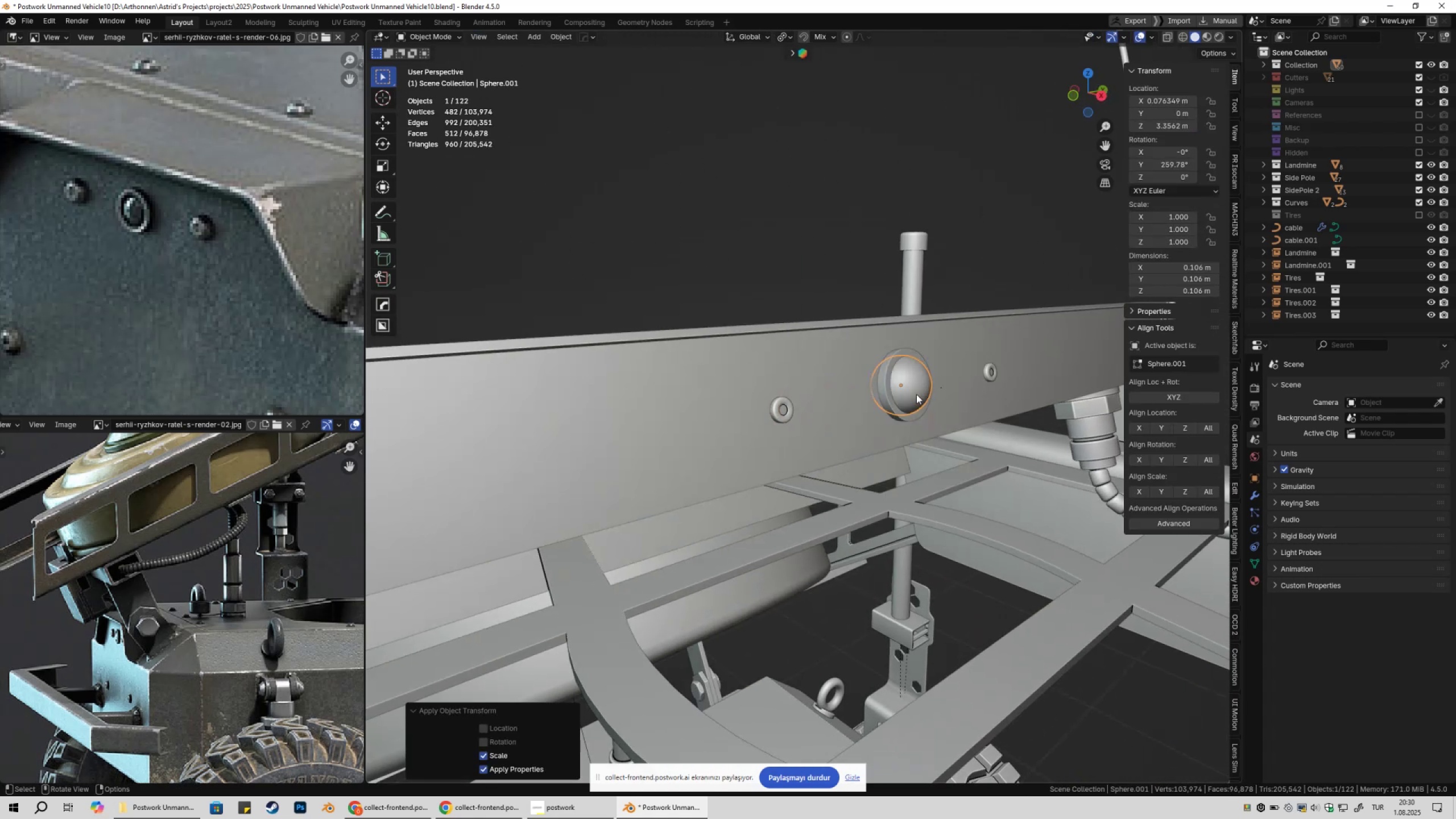 
key(Shift+ShiftLeft)
 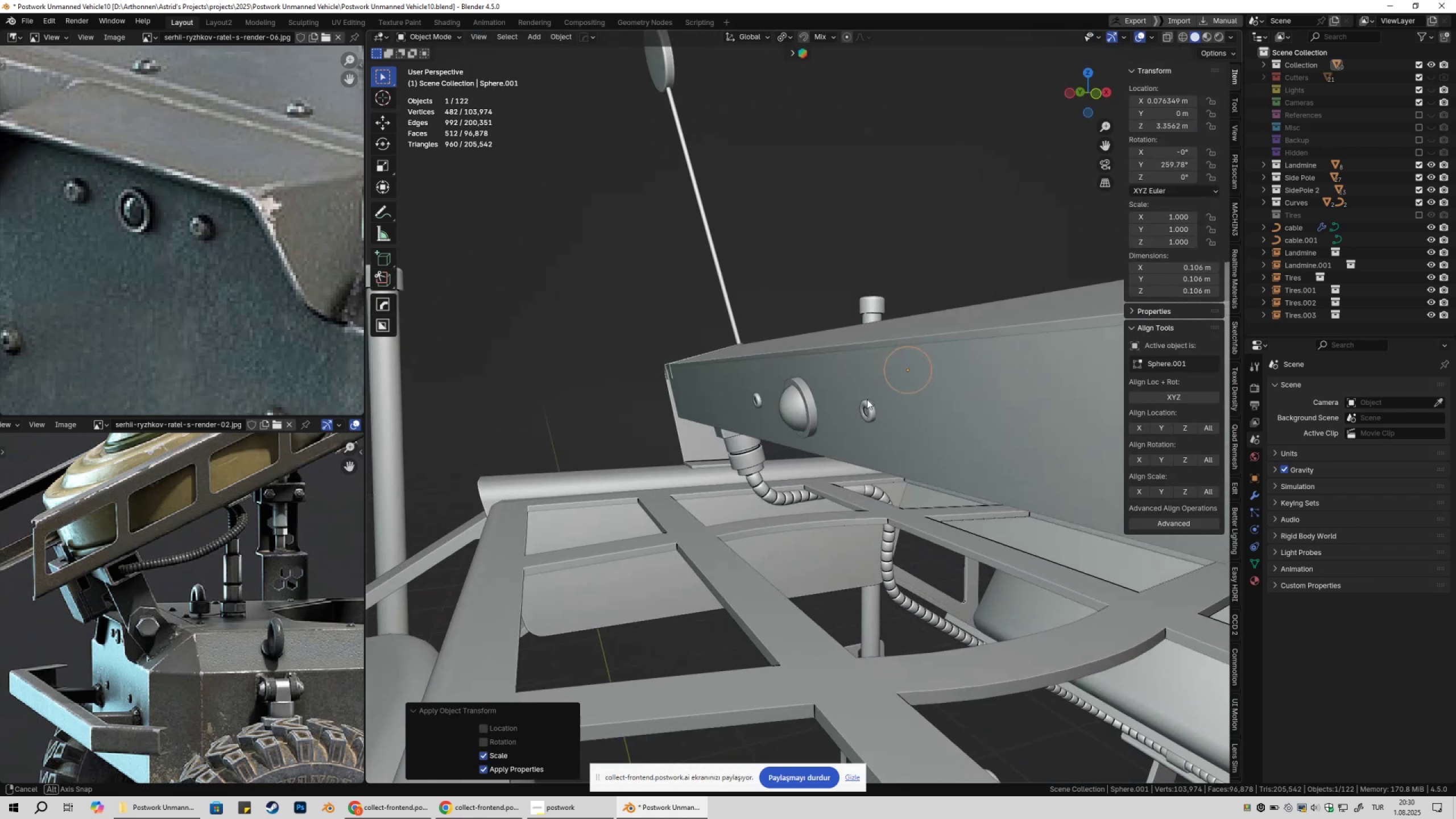 
hold_key(key=ShiftLeft, duration=1.14)
left_click([791, 404])
 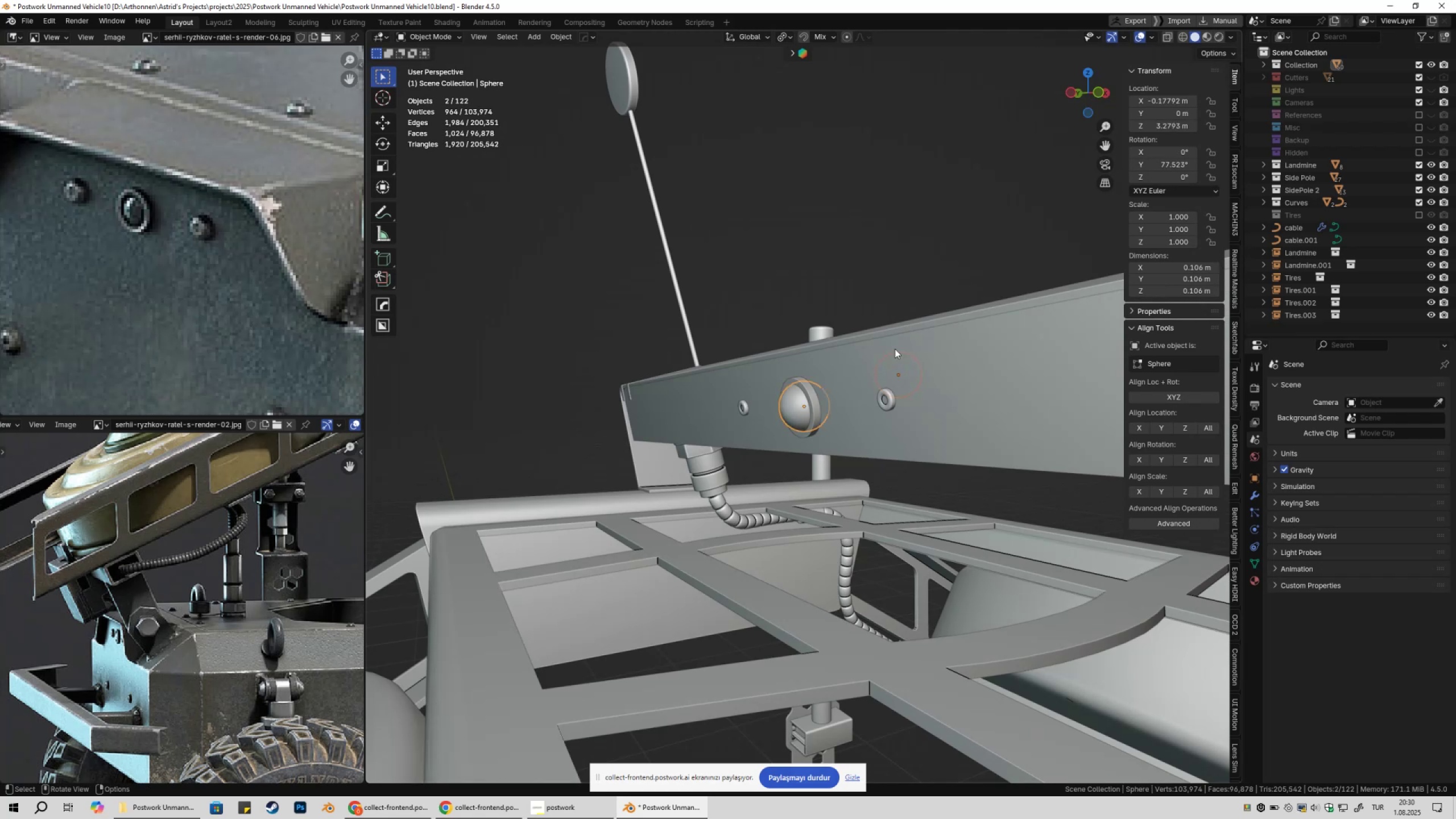 
hold_key(key=ShiftLeft, duration=0.43)
 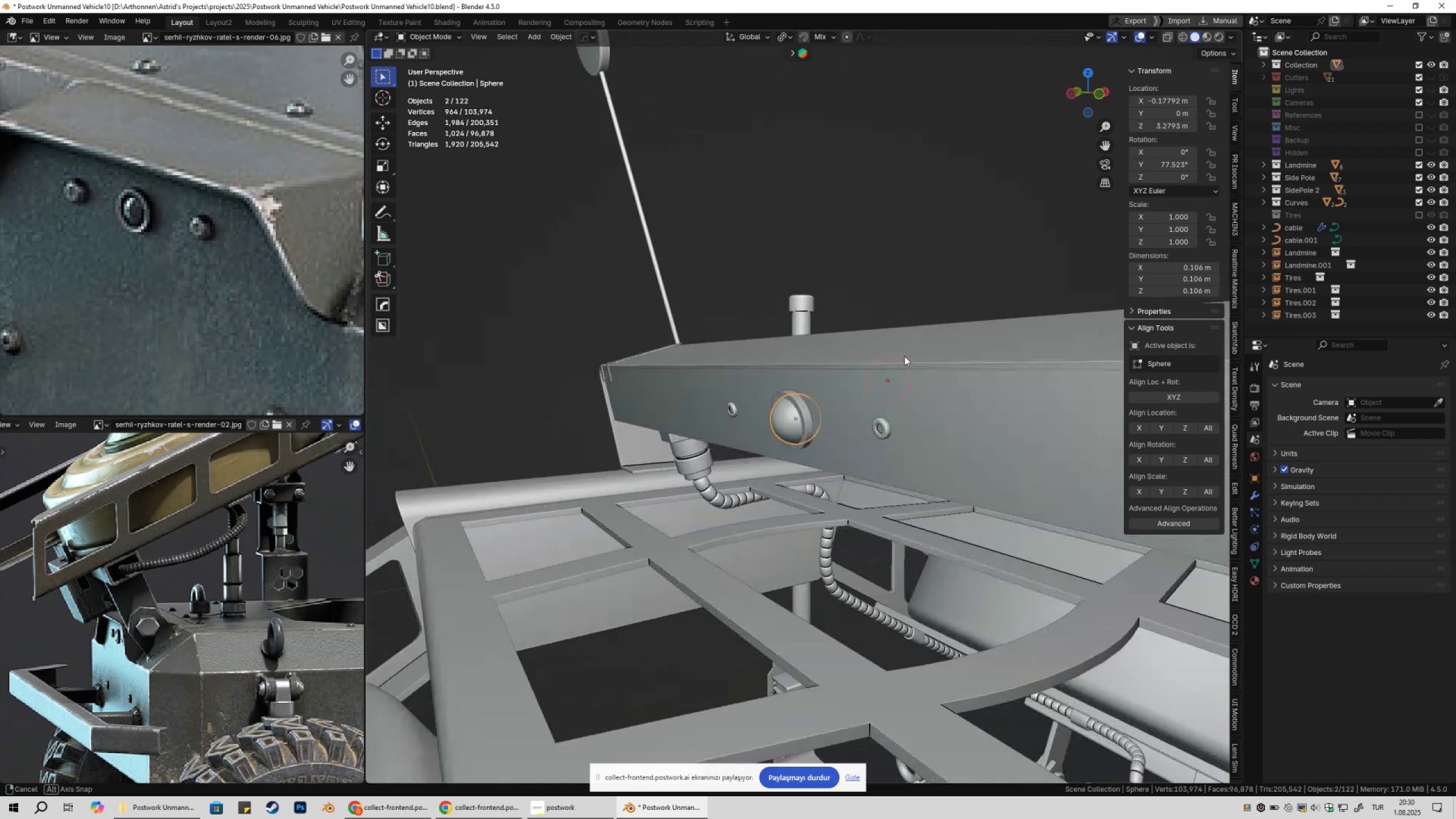 
left_click([781, 36])
 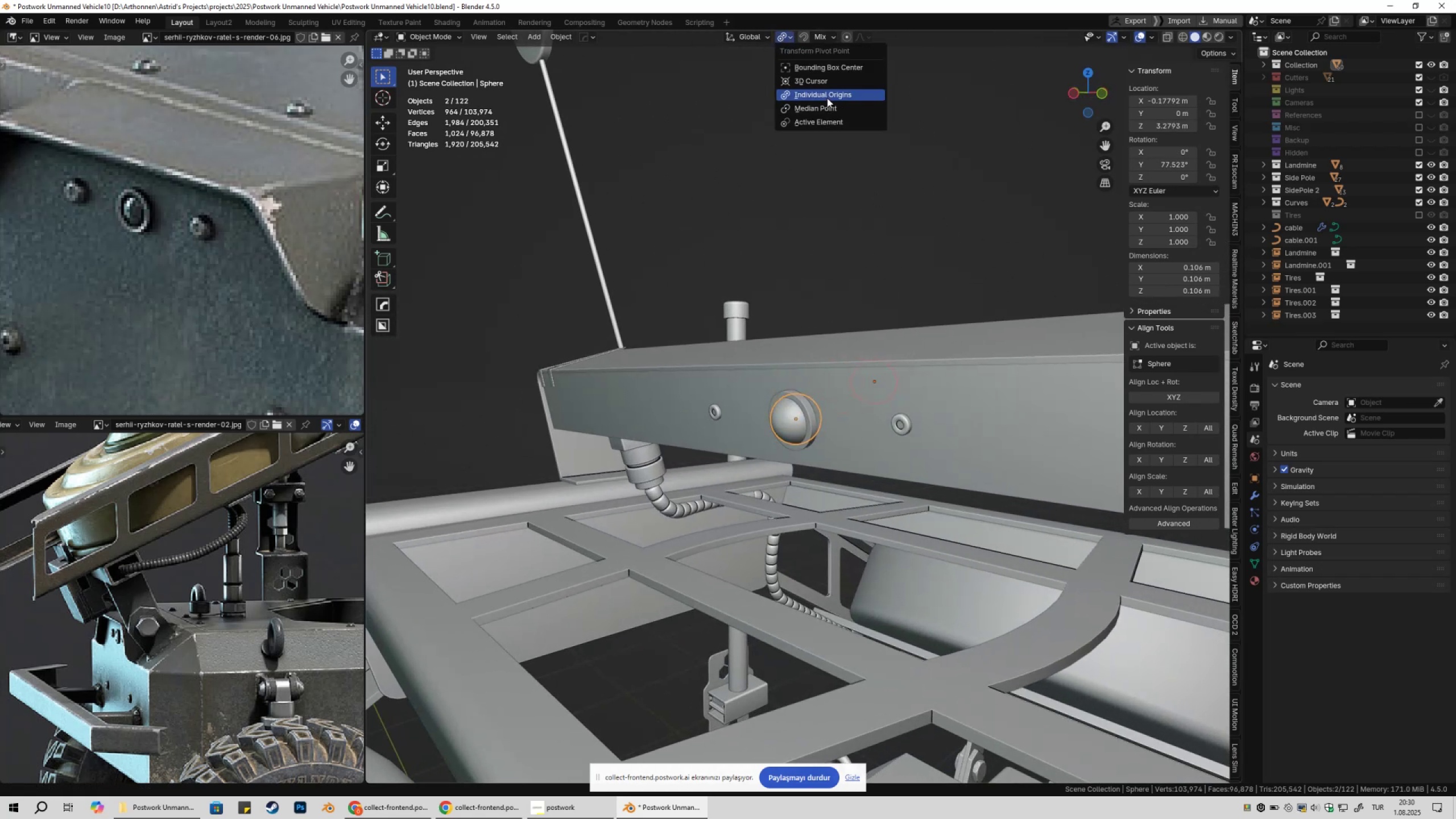 
left_click([827, 98])
 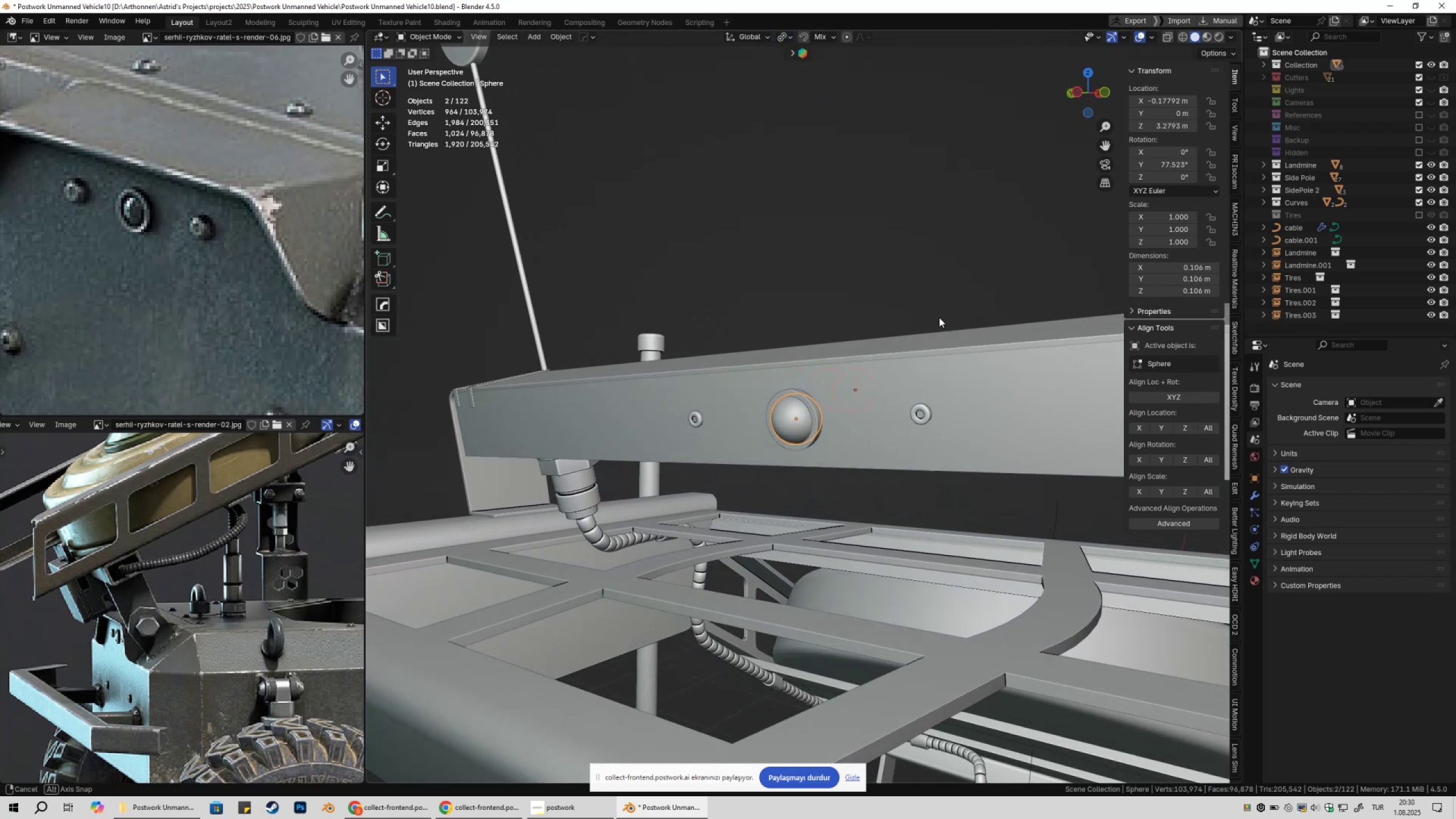 
scroll: coordinate [941, 316], scroll_direction: up, amount: 2.0
 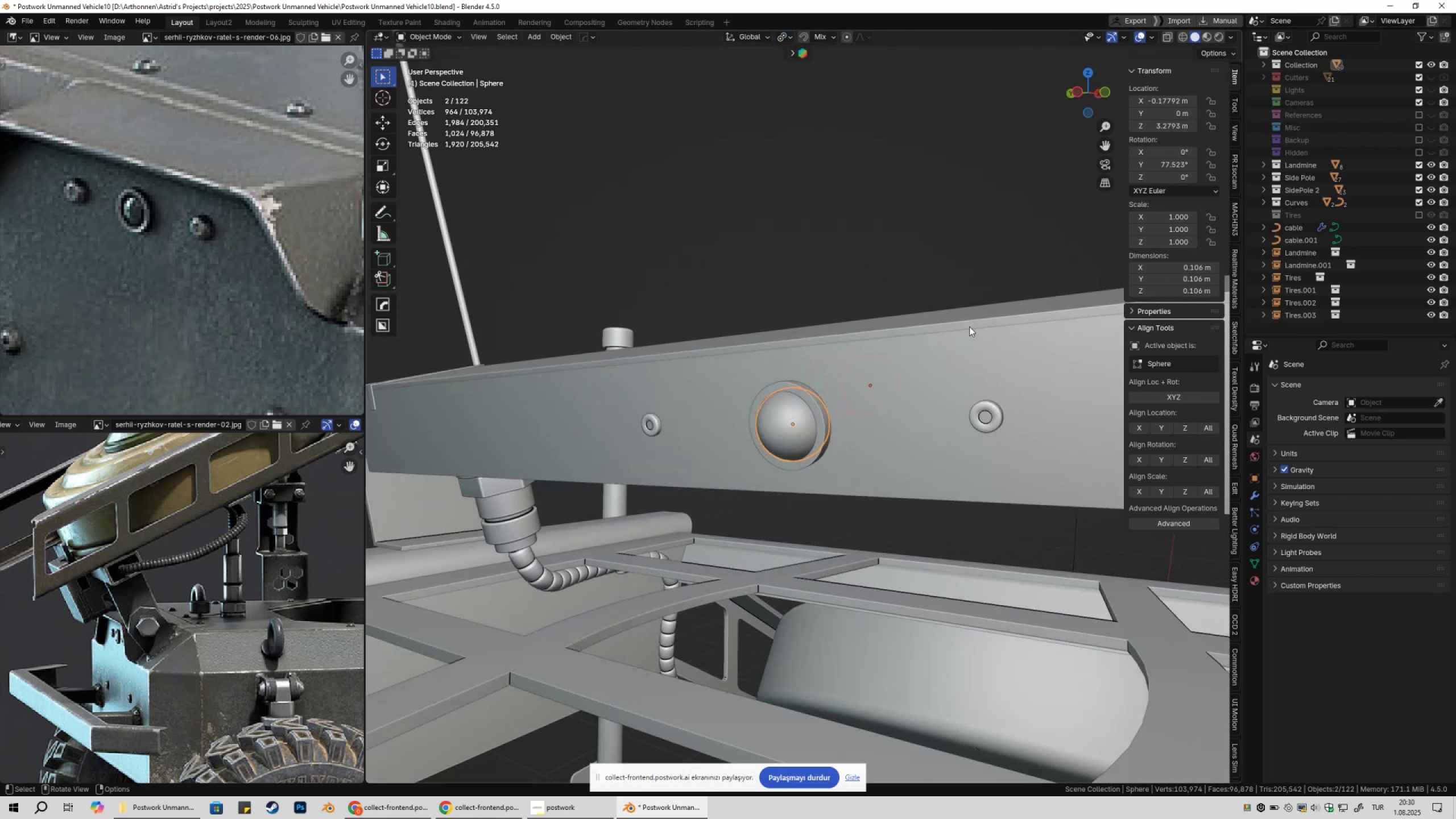 
key(S)
 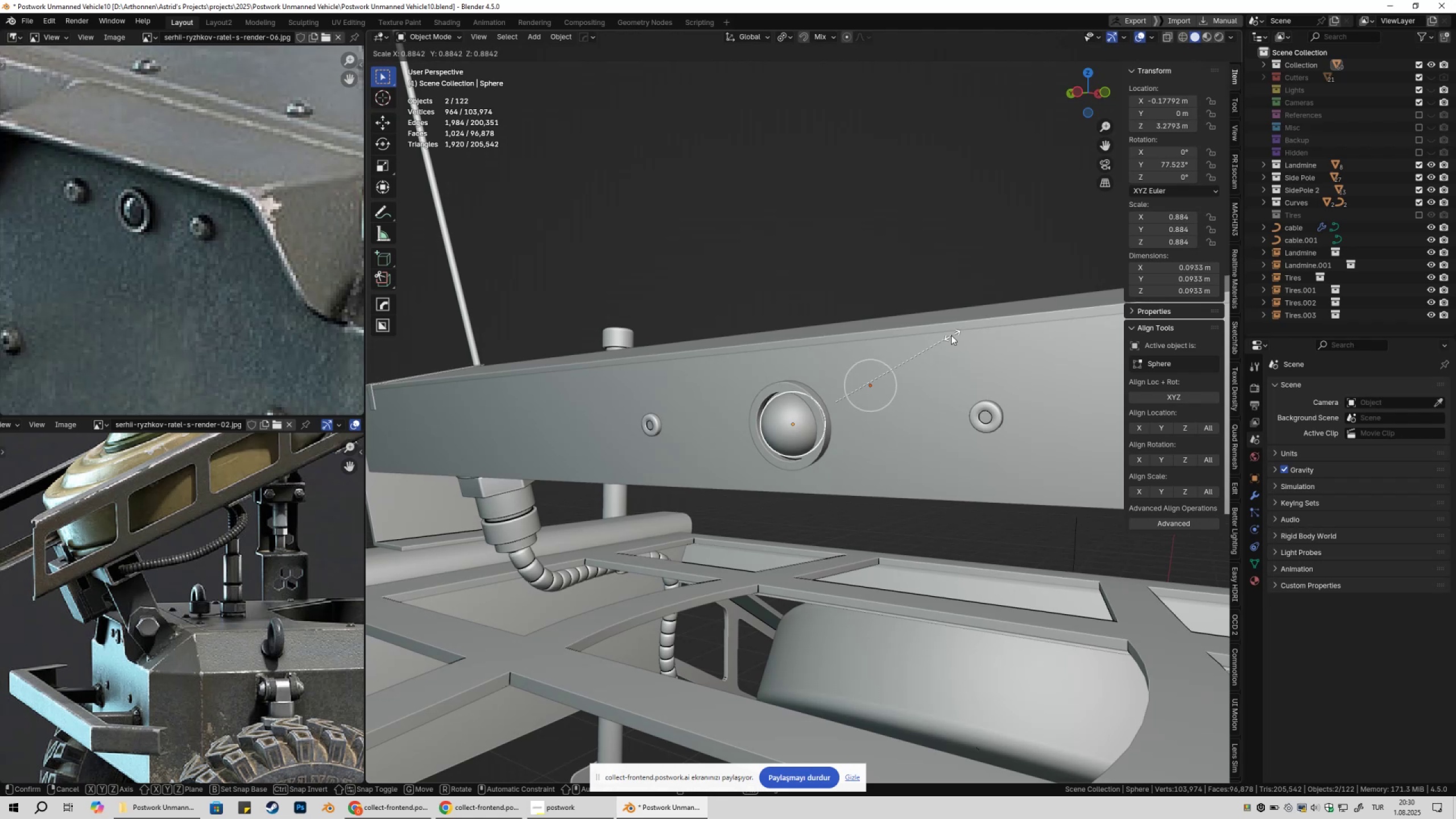 
hold_key(key=ShiftLeft, duration=1.5)
 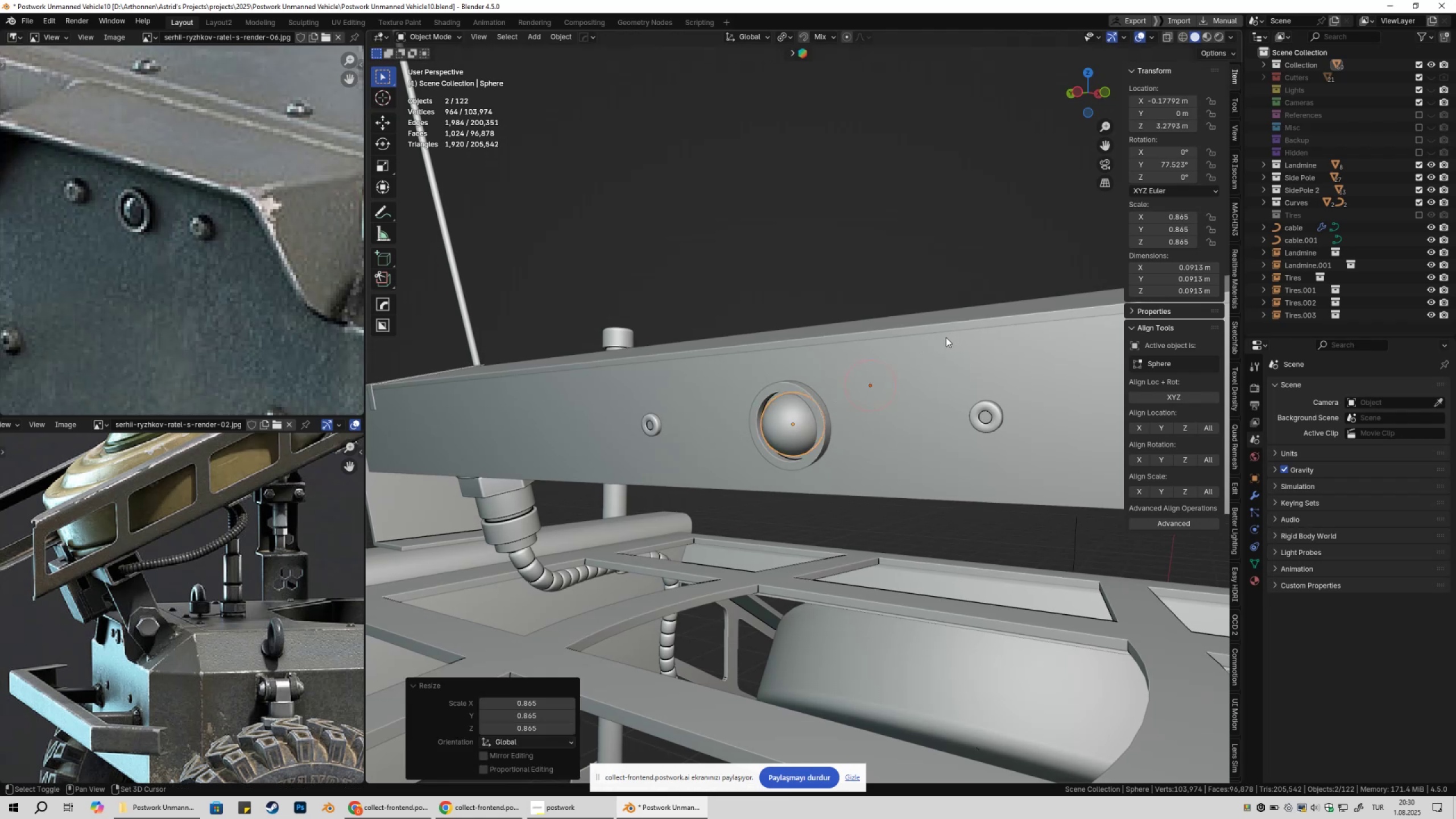 
key(Shift+ShiftLeft)
 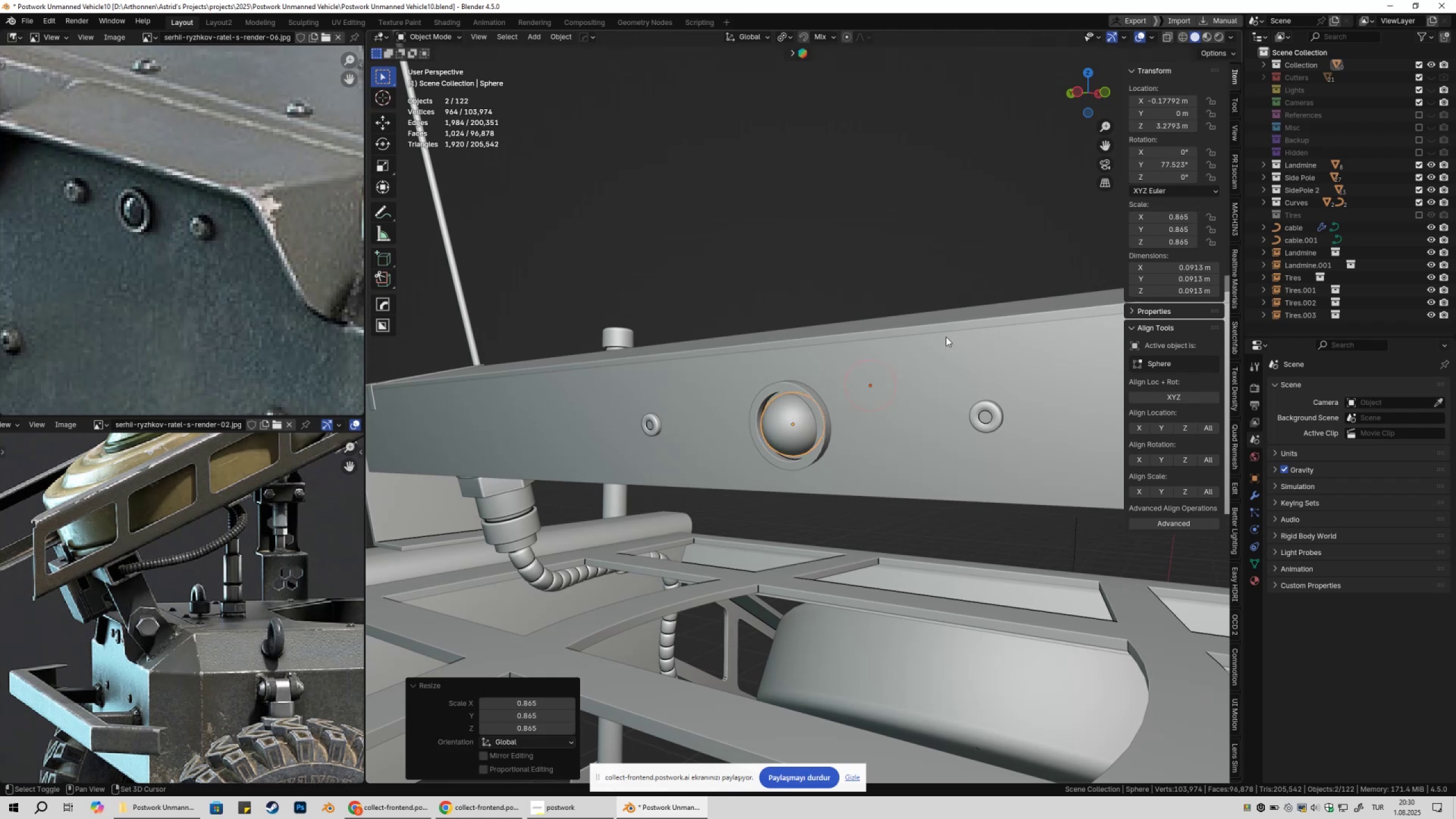 
key(Shift+ShiftLeft)
 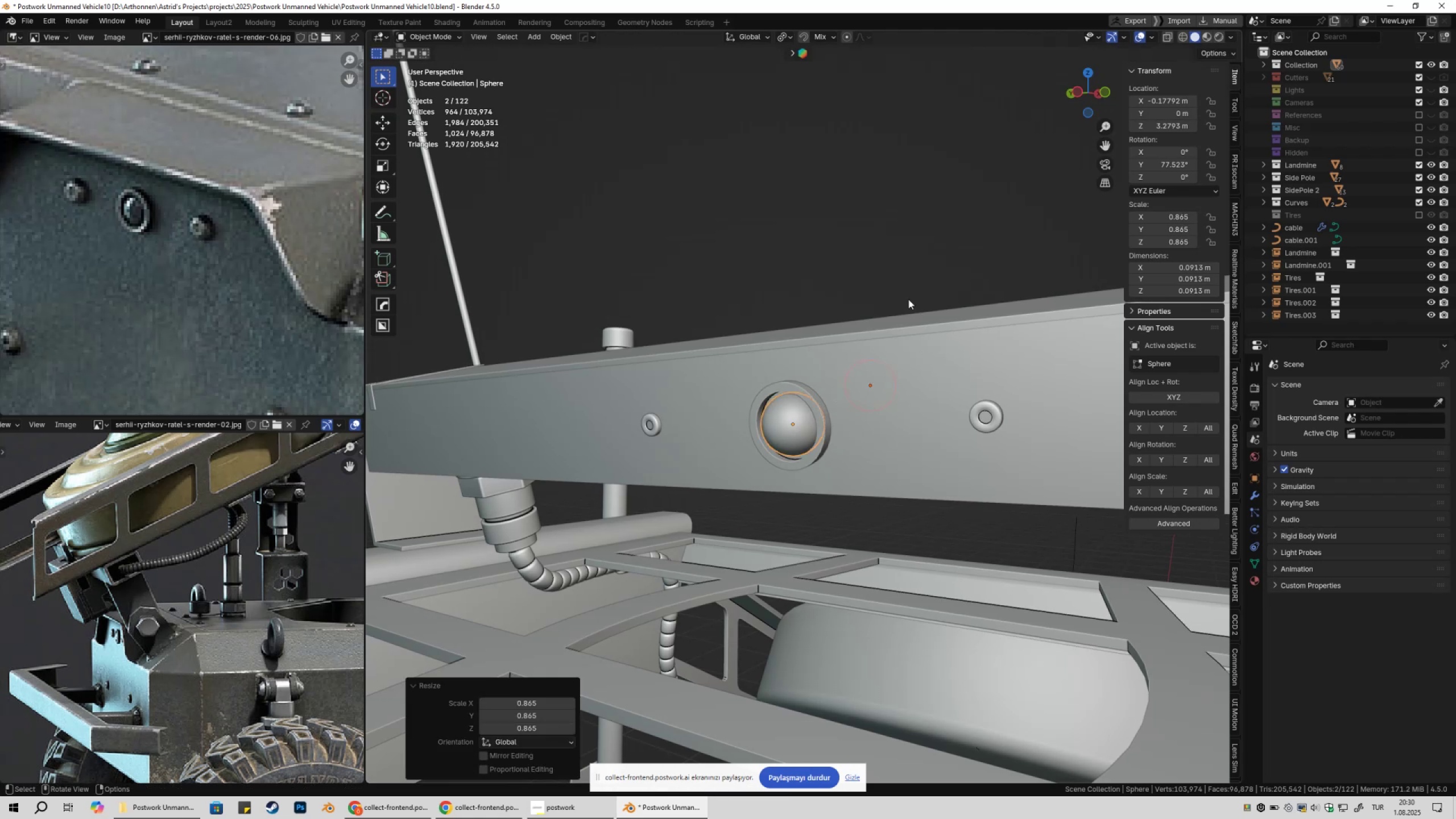 
key(Shift+ShiftLeft)
 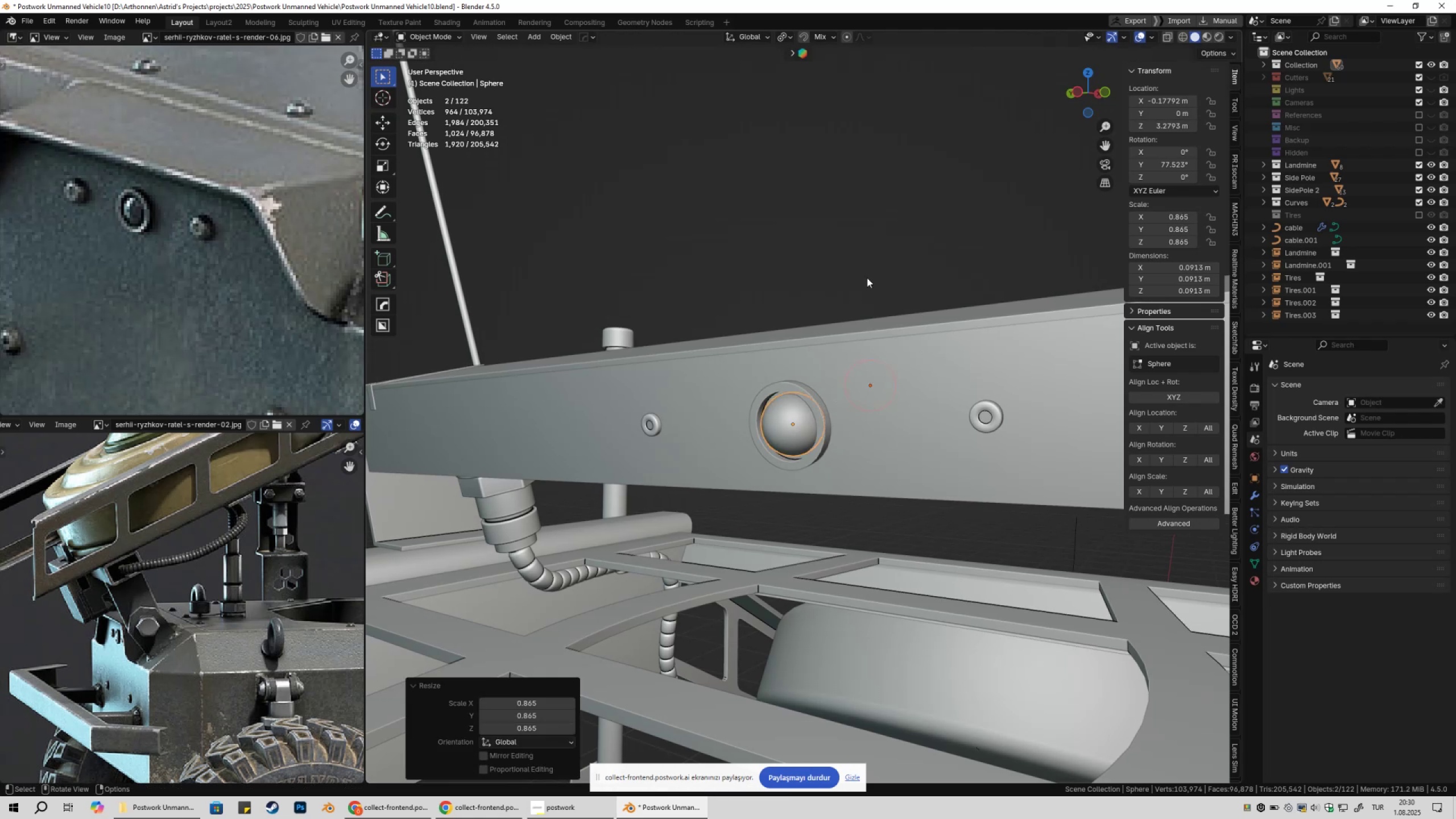 
left_click([946, 337])
 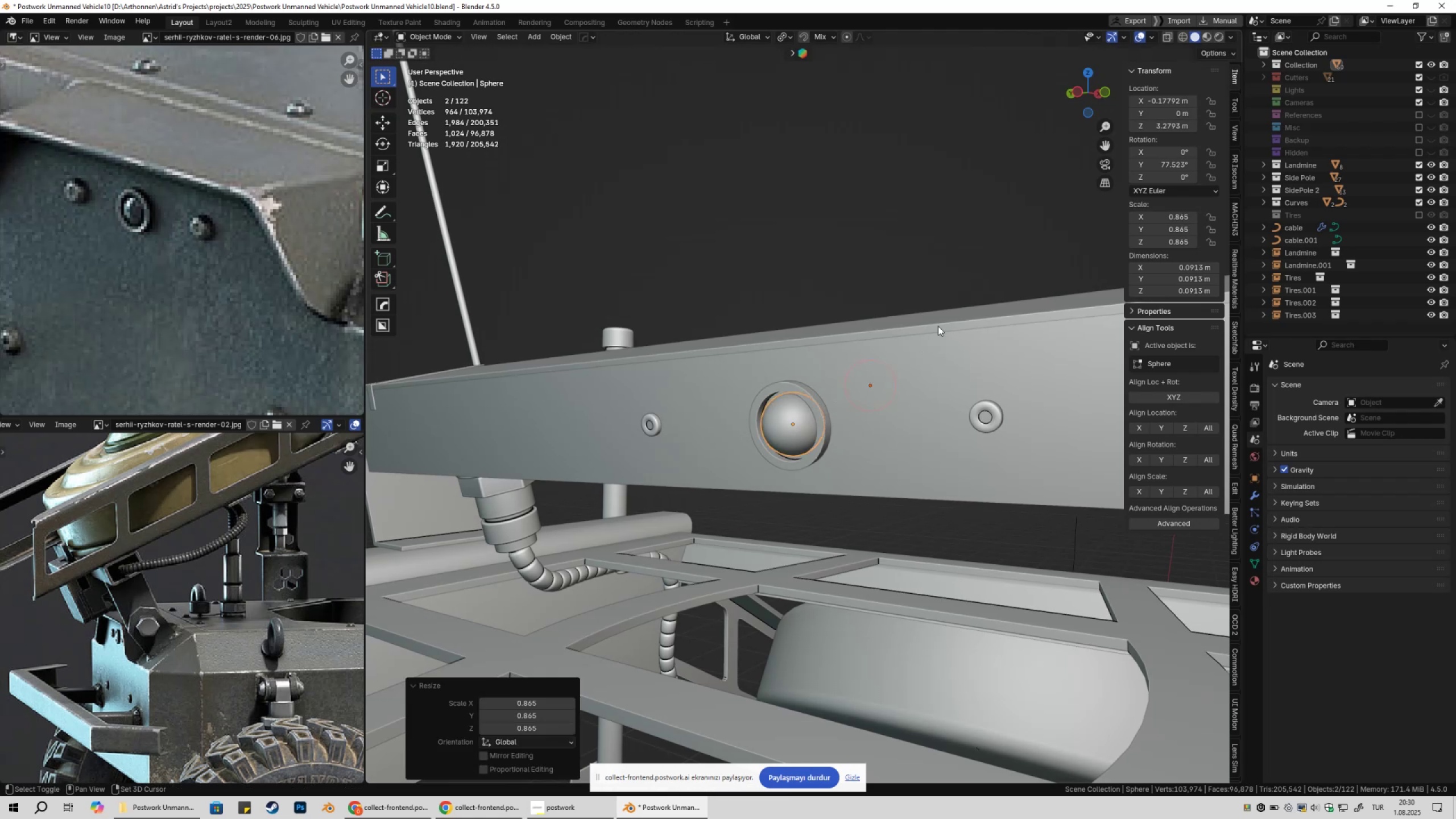 
key(Shift+ShiftLeft)
 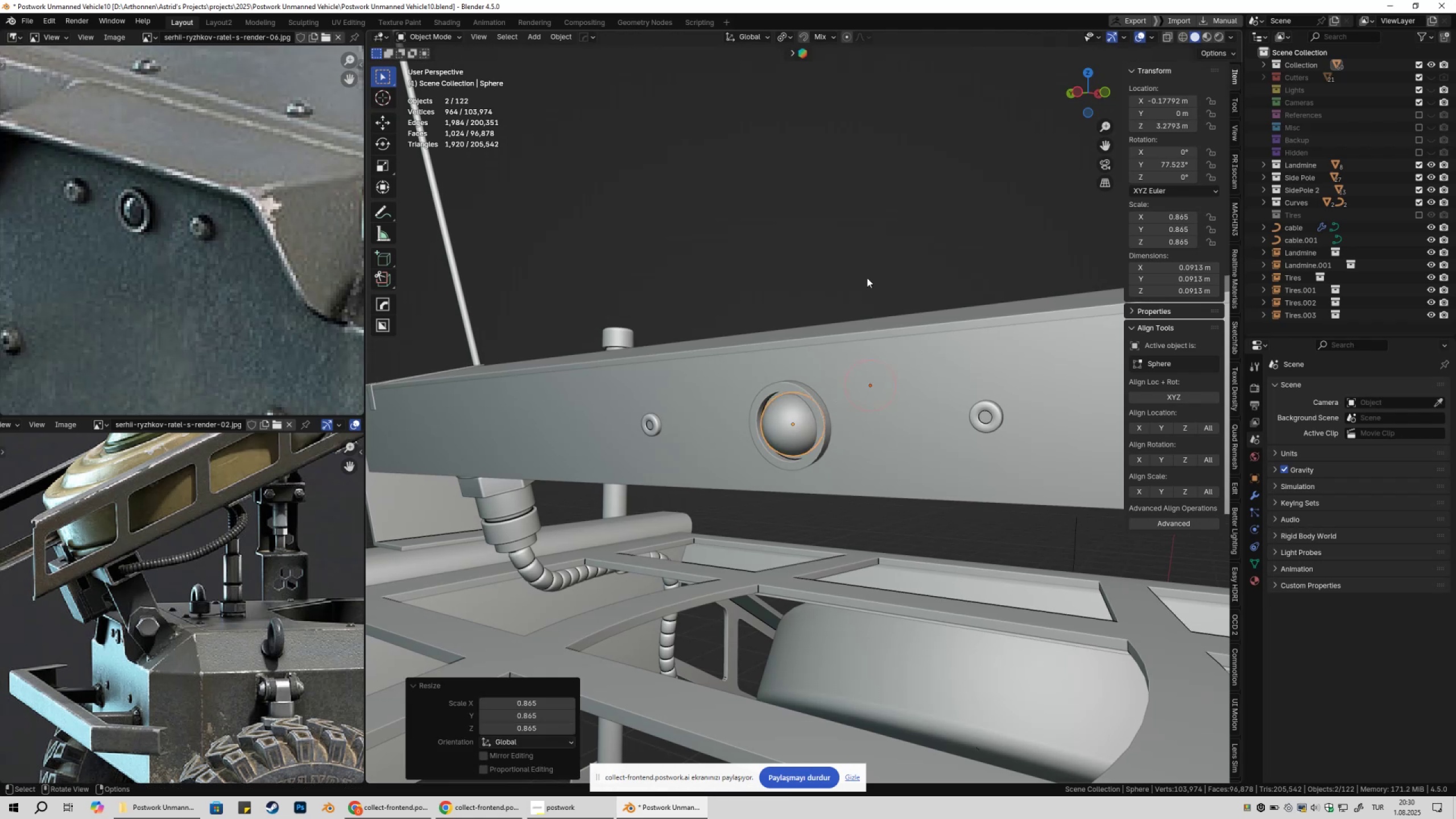 
key(Shift+ShiftLeft)
 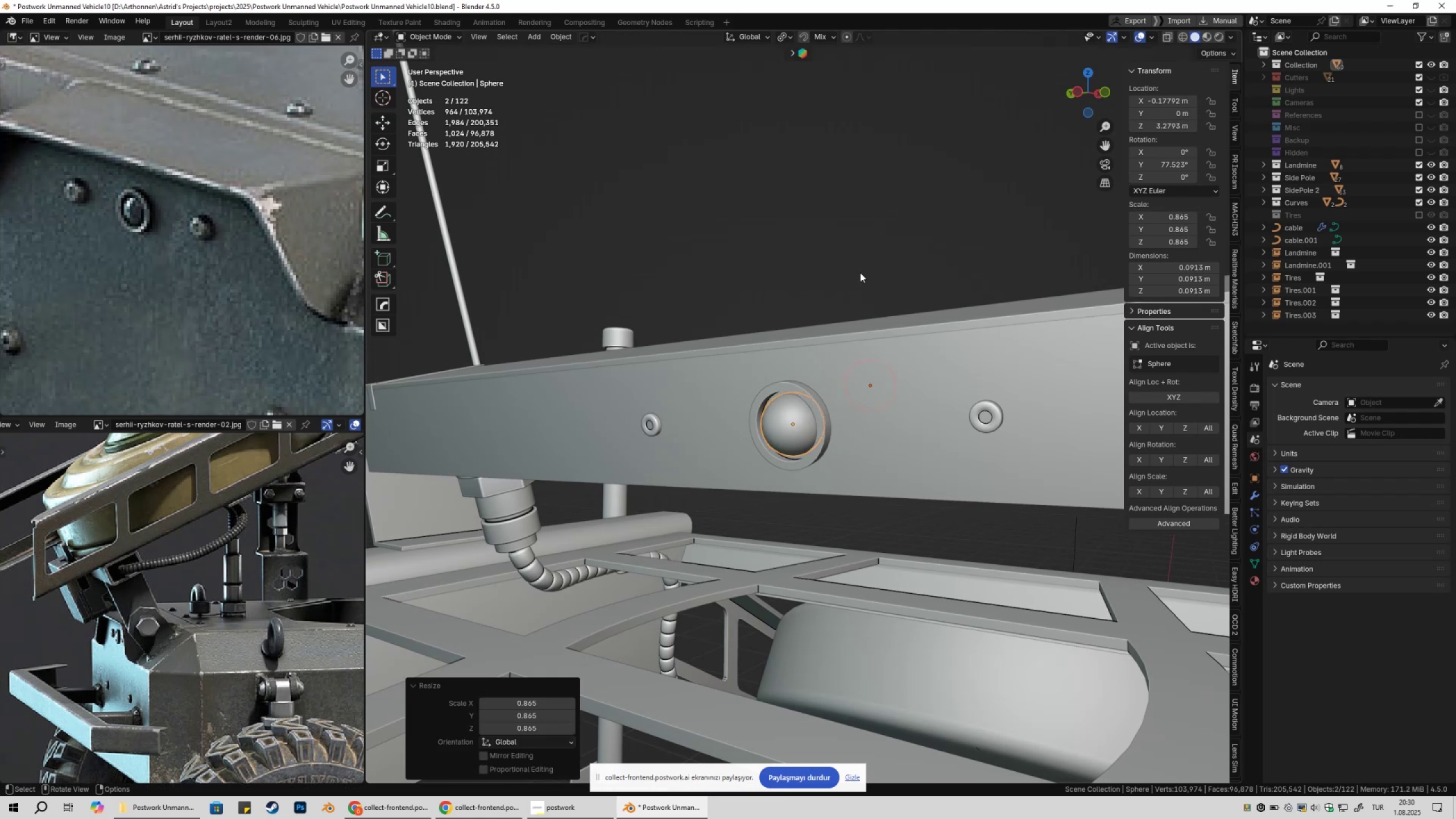 
double_click([860, 272])
 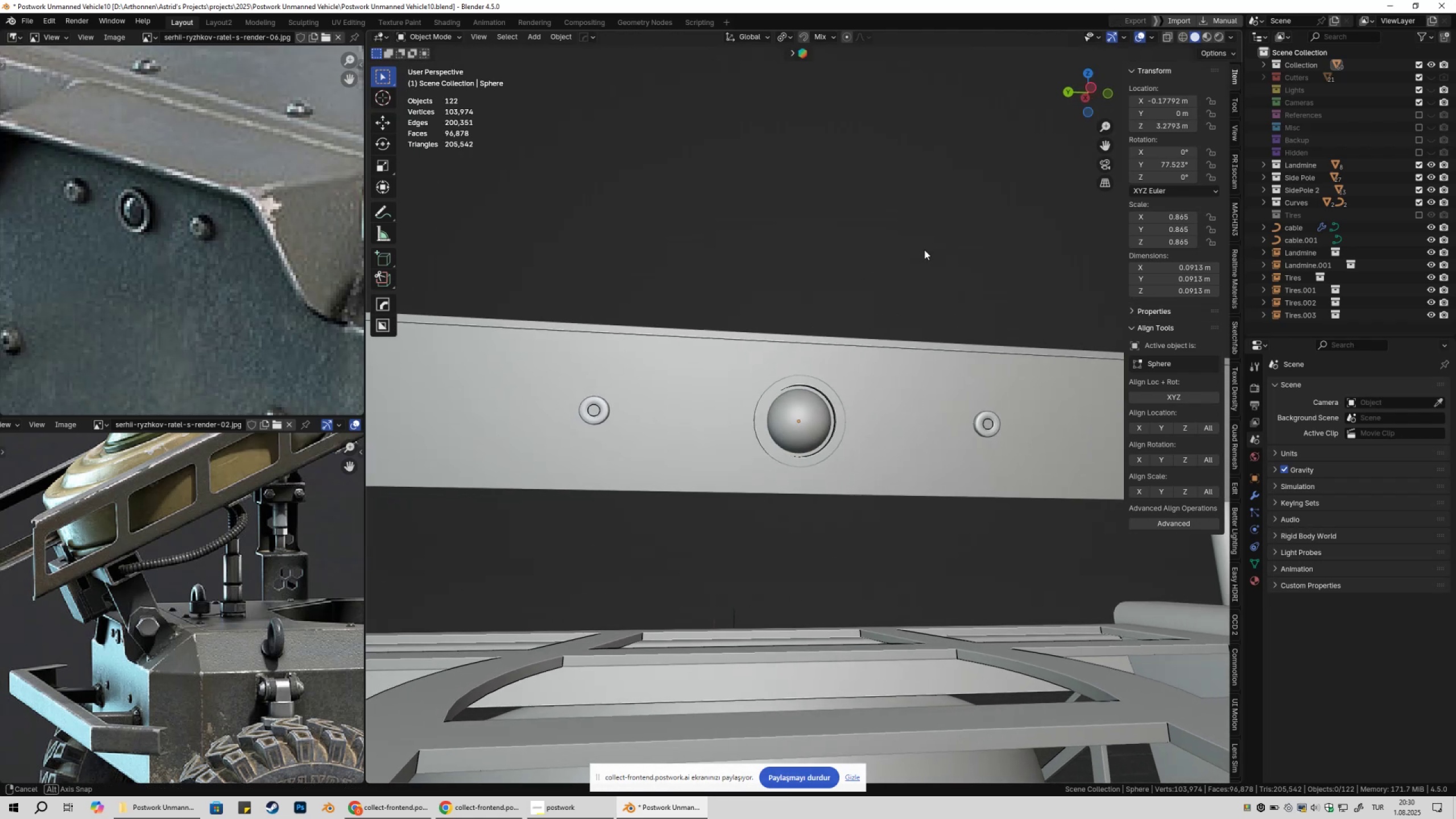 
scroll: coordinate [850, 294], scroll_direction: down, amount: 6.0
 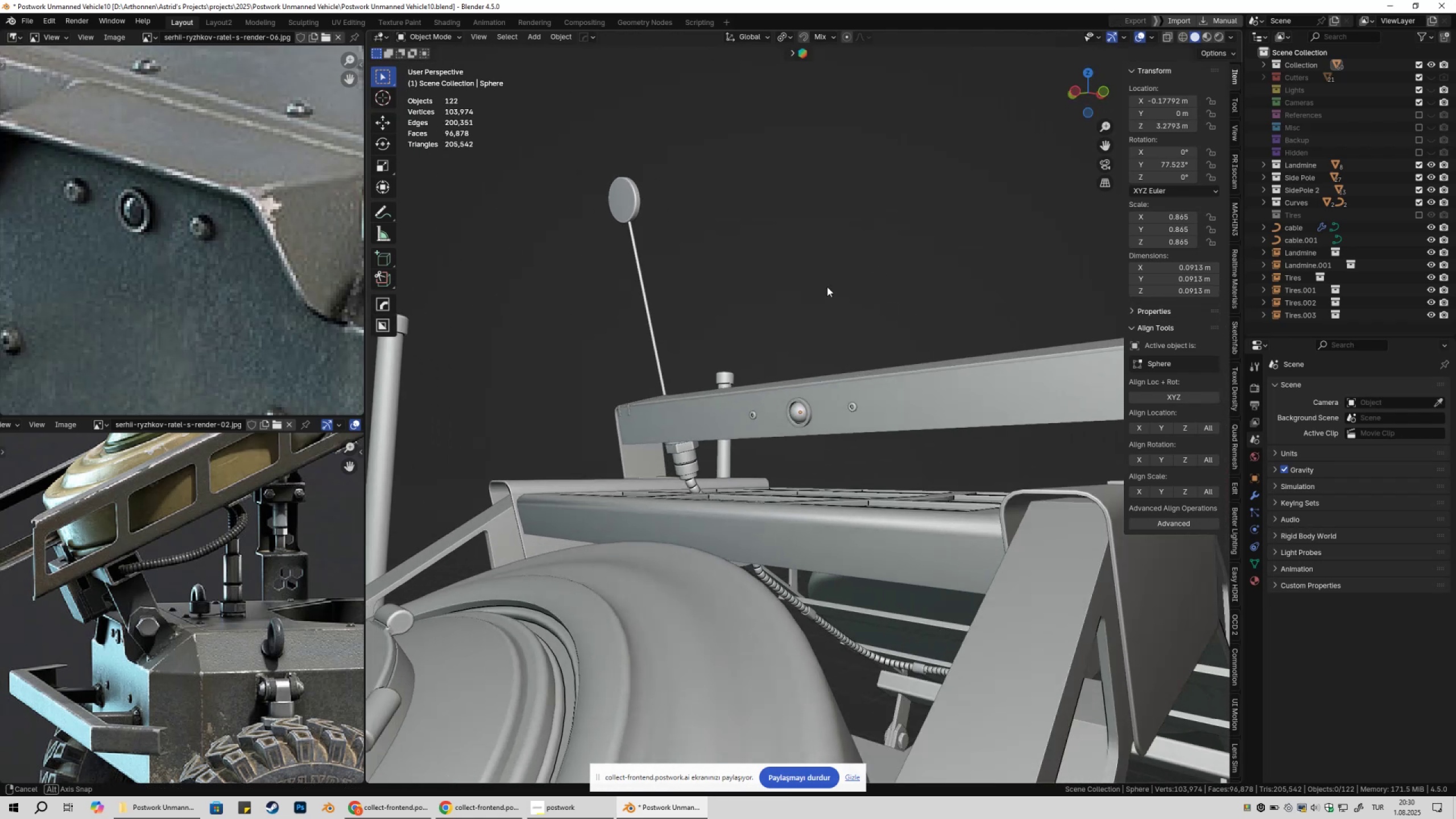 
scroll: coordinate [835, 292], scroll_direction: up, amount: 5.0
 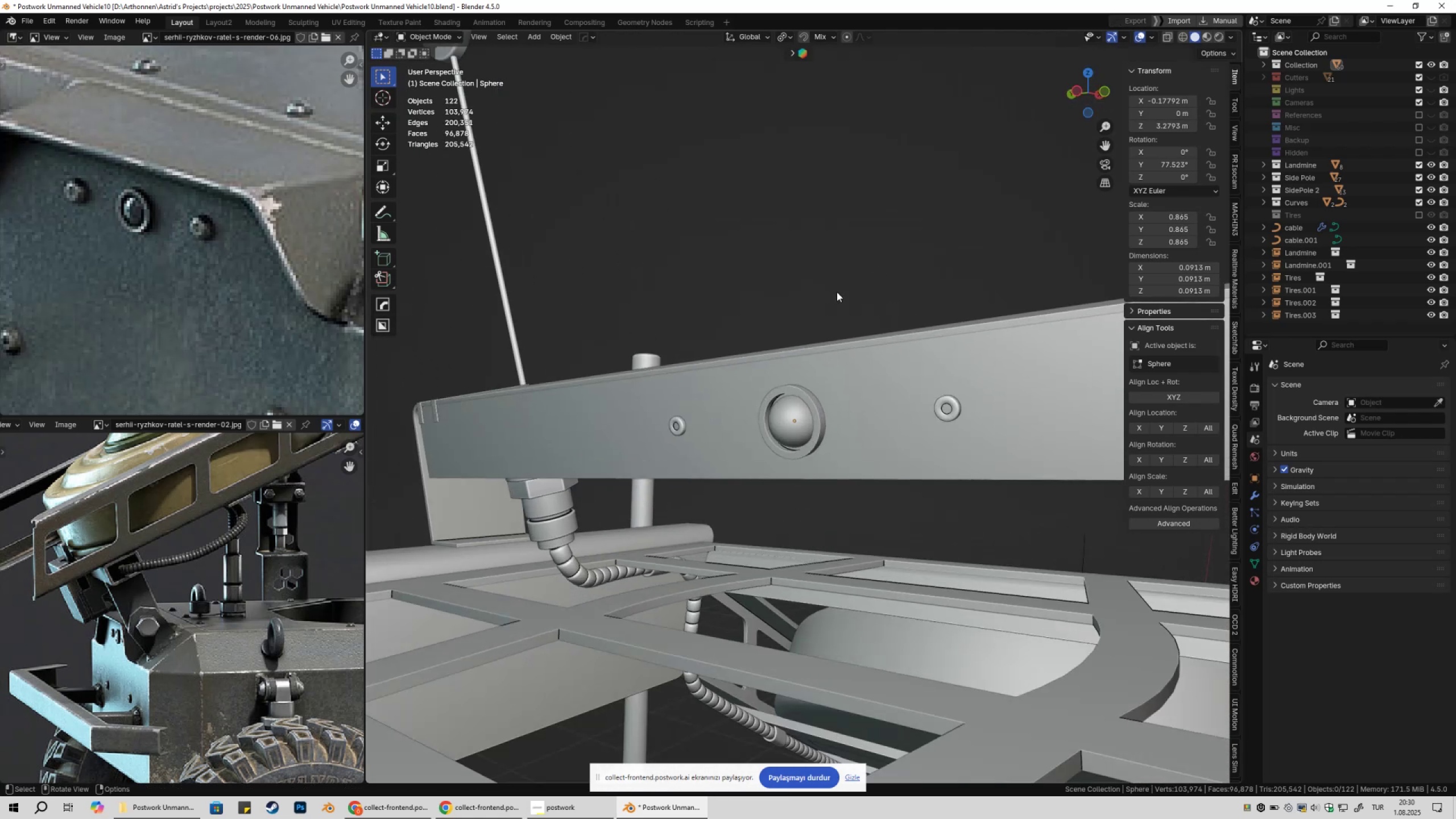 
key(Control+Z)
 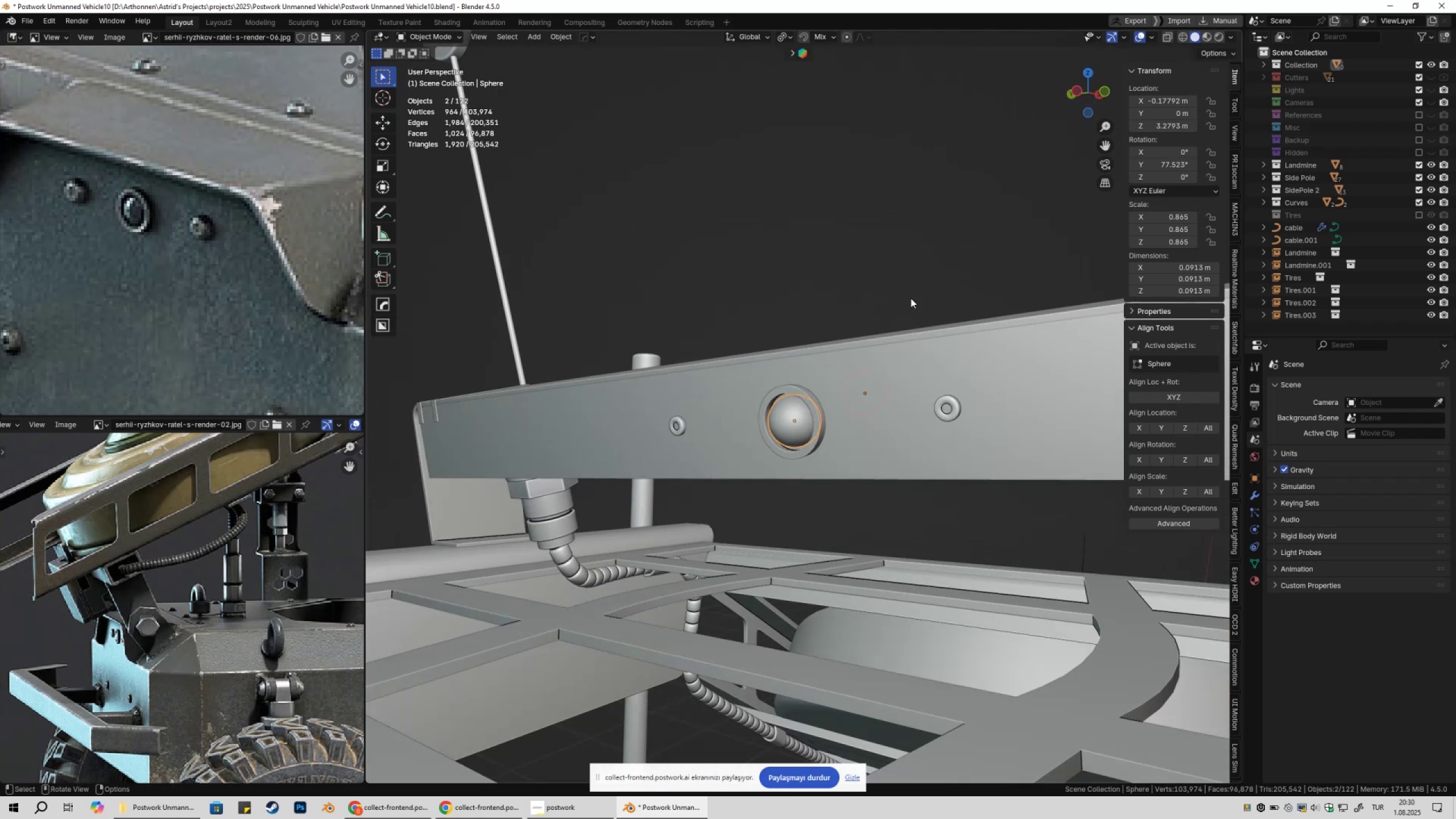 
key(S)
 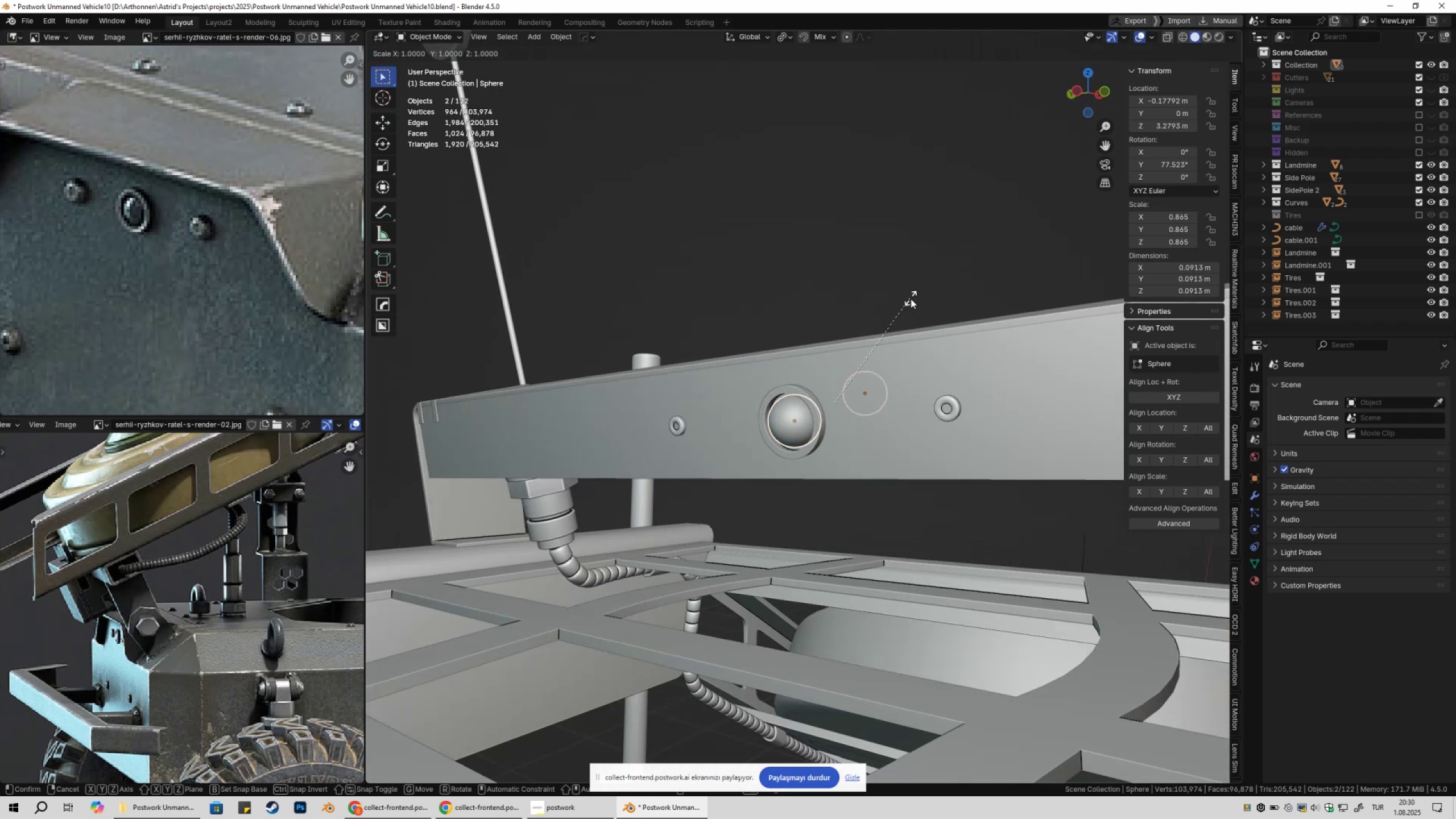 
hold_key(key=ShiftLeft, duration=1.53)
 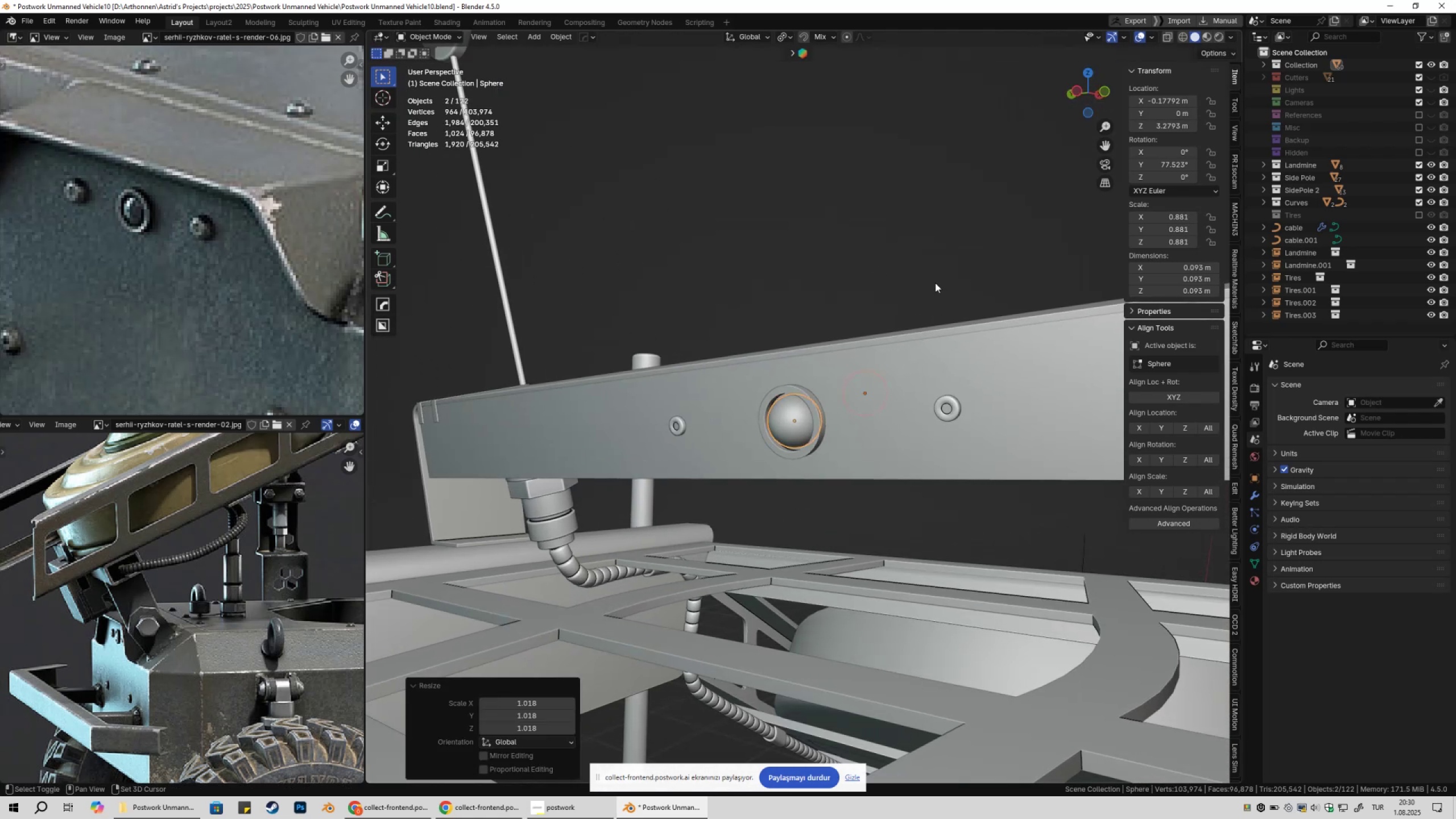 
key(Shift+ShiftLeft)
 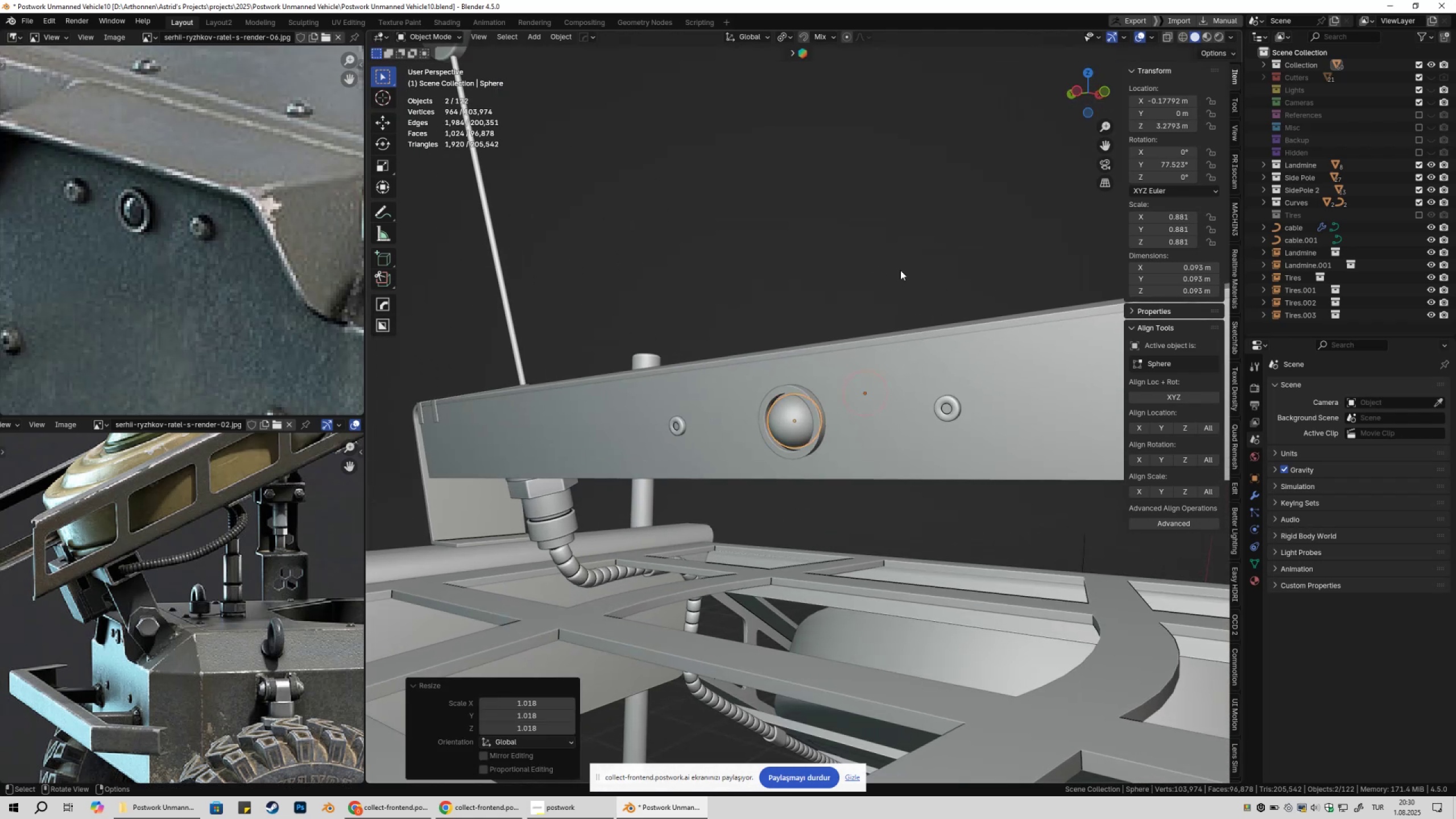 
key(Shift+ShiftLeft)
 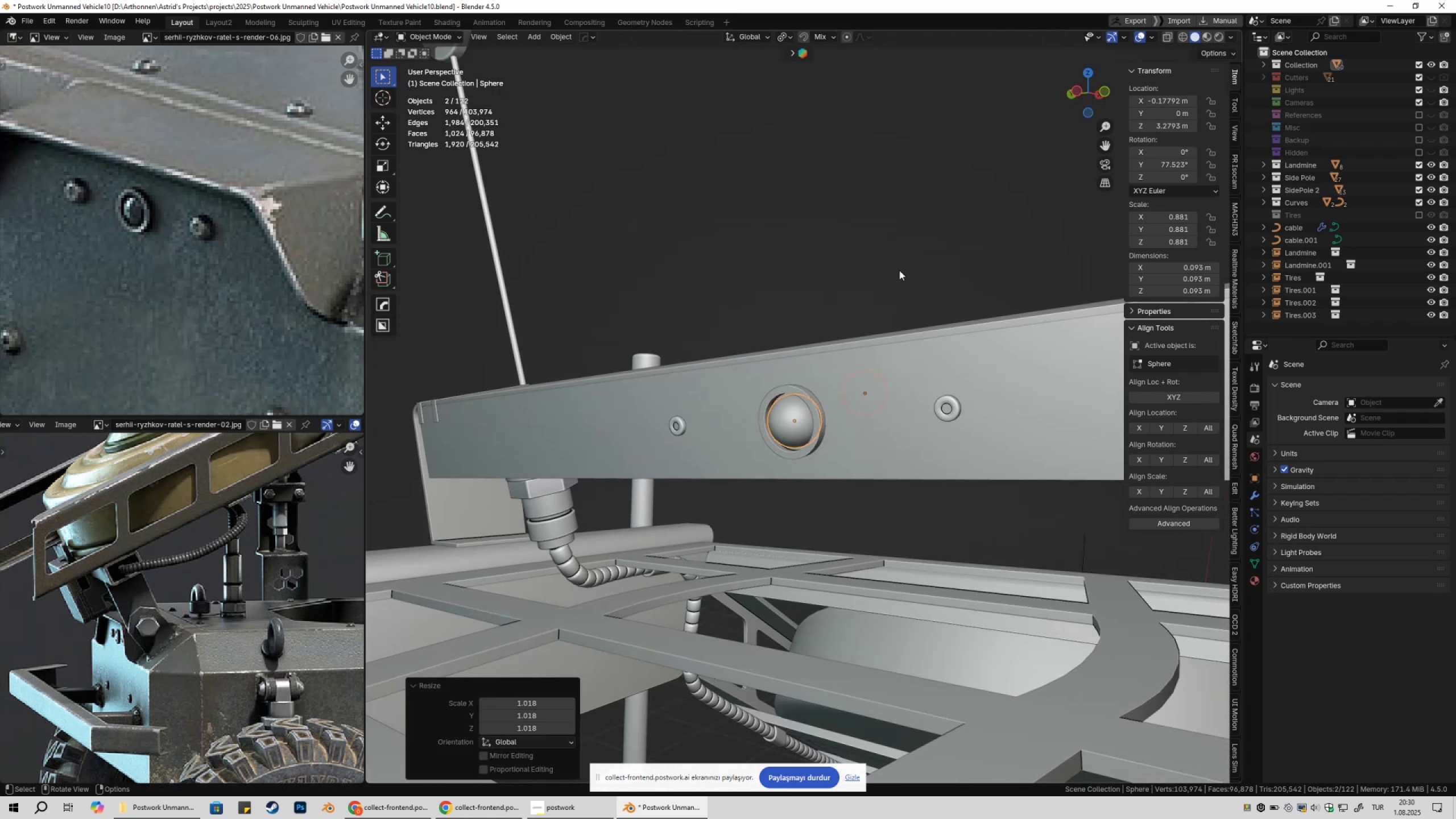 
double_click([899, 270])
 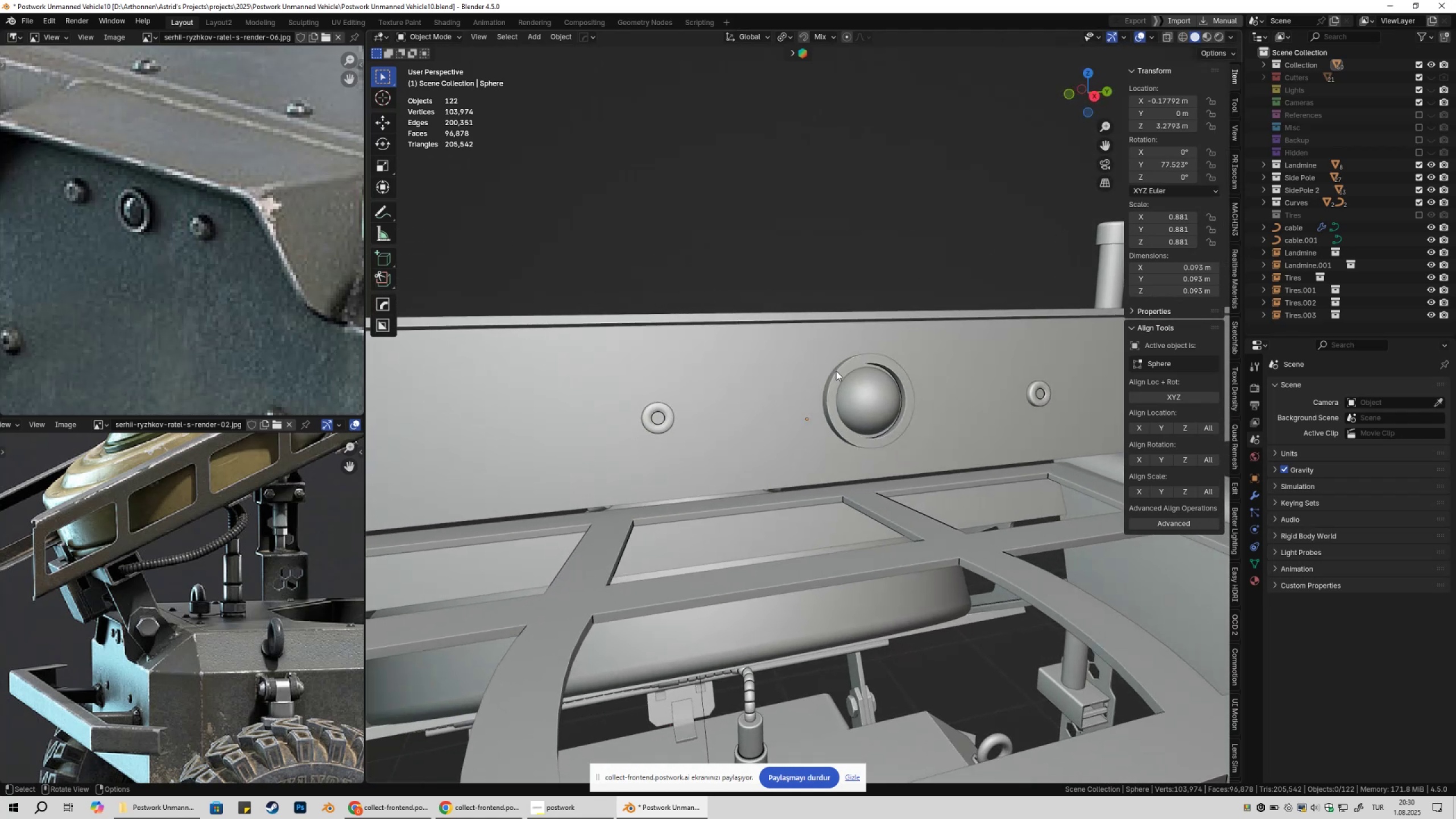 
hold_key(key=ShiftLeft, duration=0.52)
left_click([800, 395])
 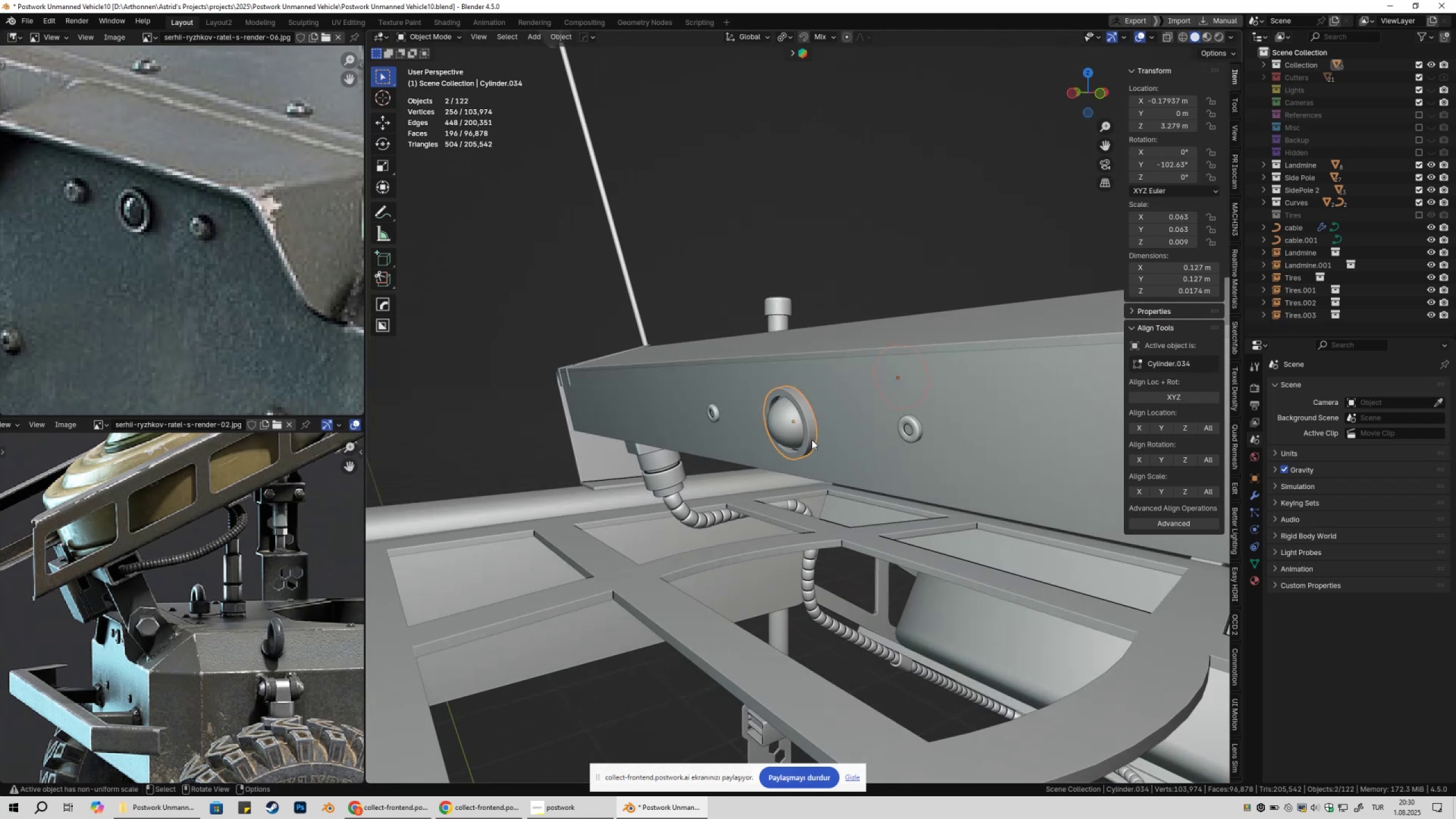 
scroll: coordinate [832, 443], scroll_direction: up, amount: 5.0
 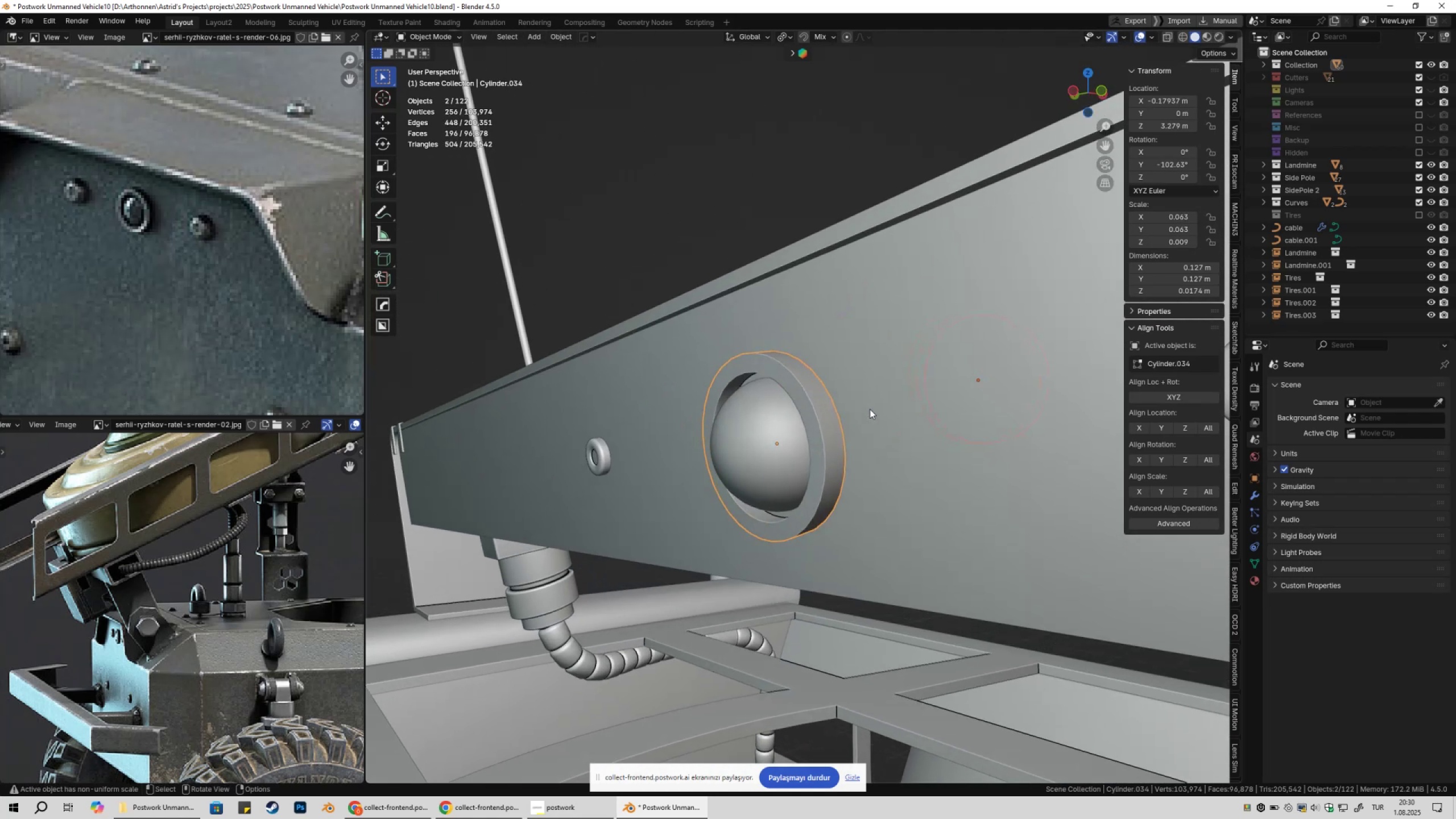 
key(Control+A)
 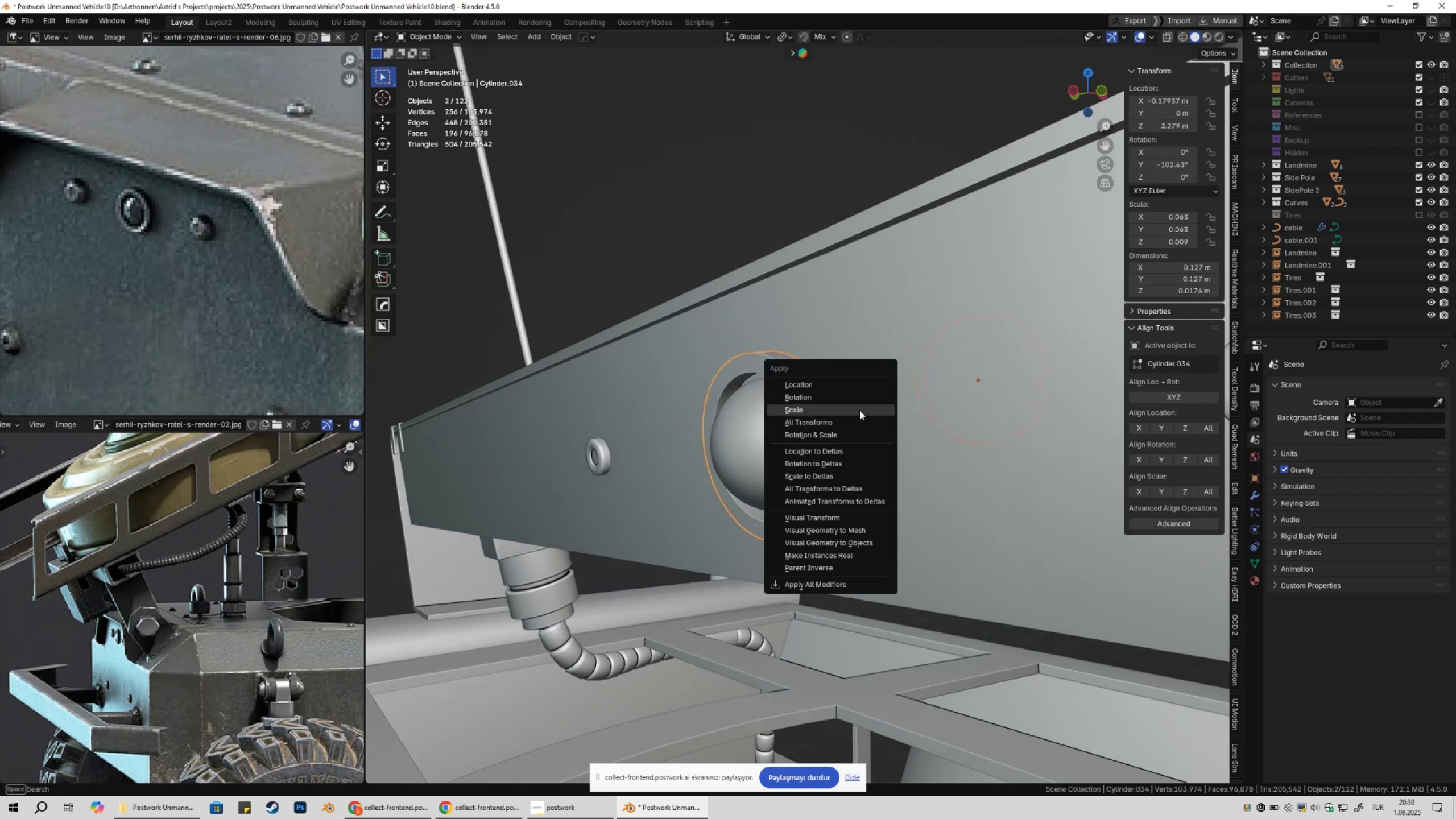 
left_click([859, 410])
 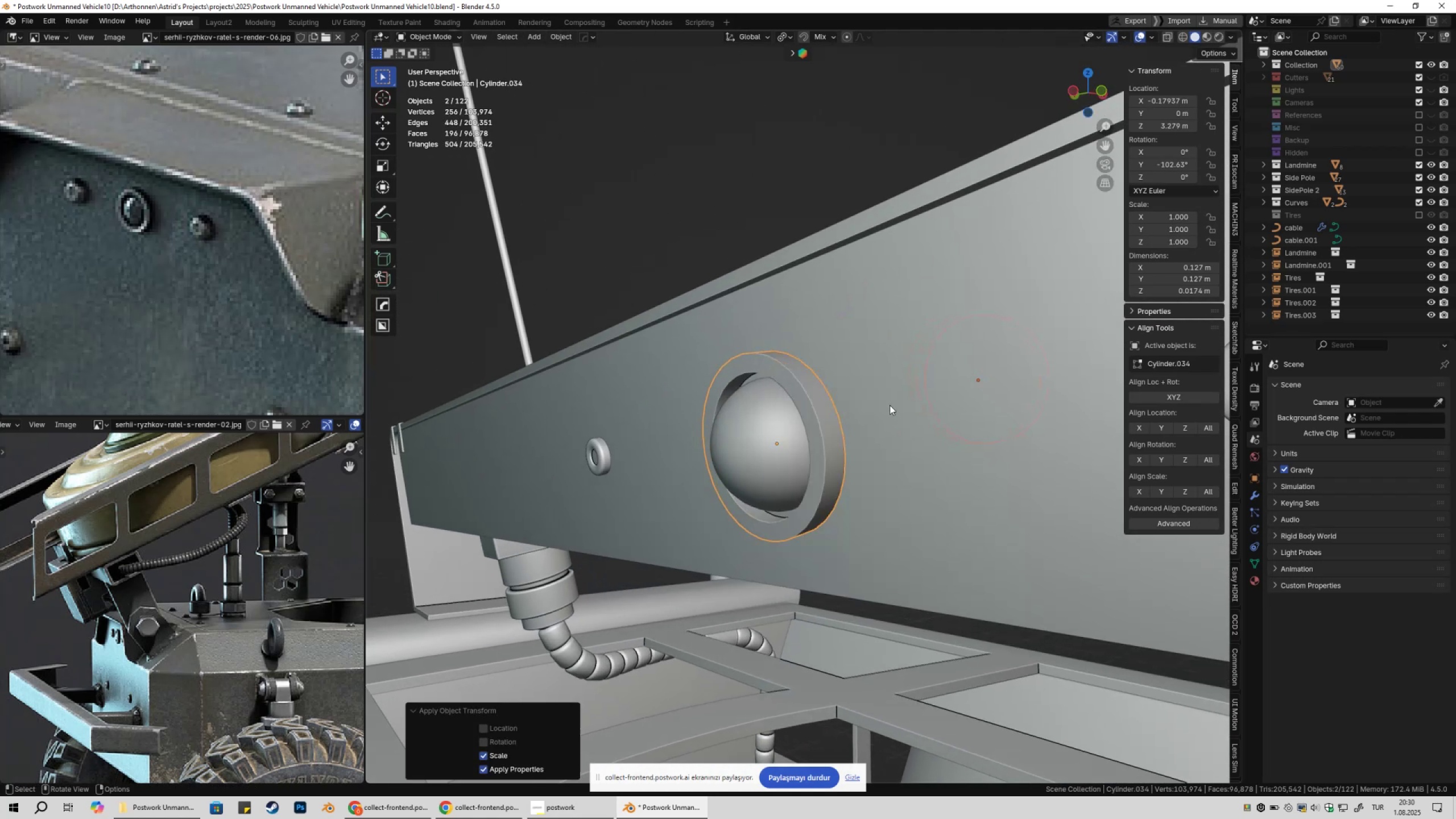 
key(Q)
 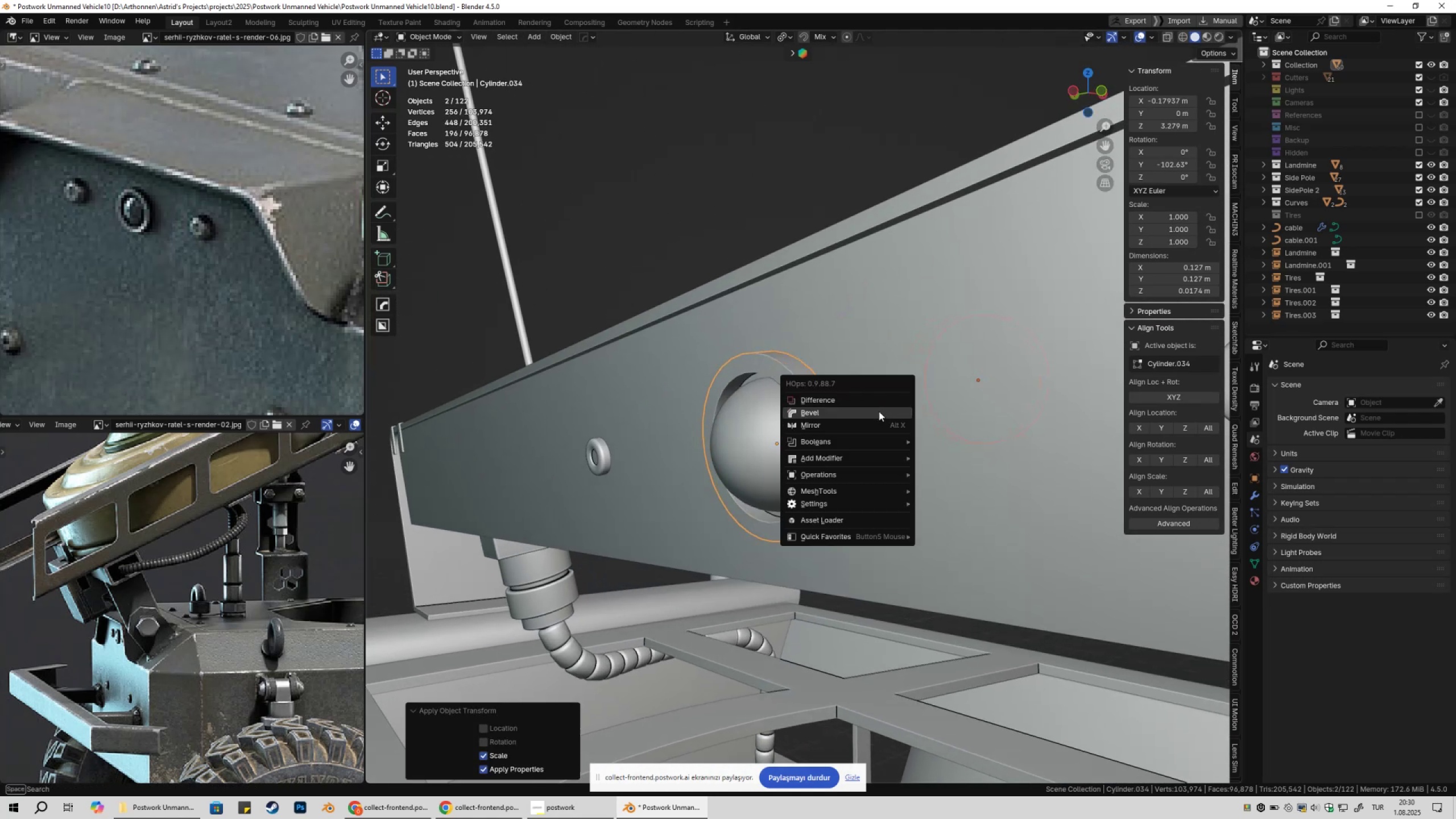 
left_click([879, 411])
 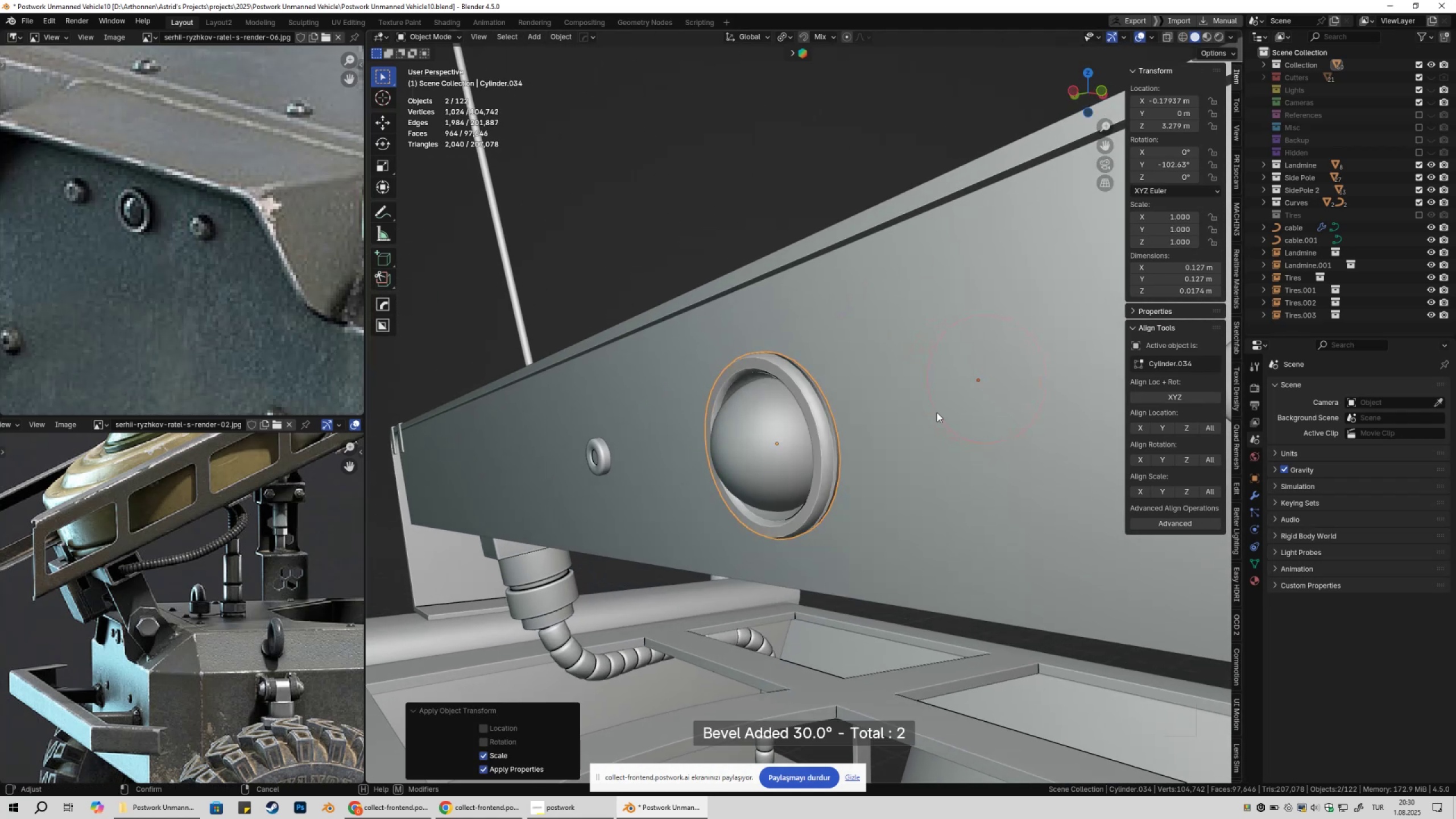 
hold_key(key=ShiftLeft, duration=1.53)
 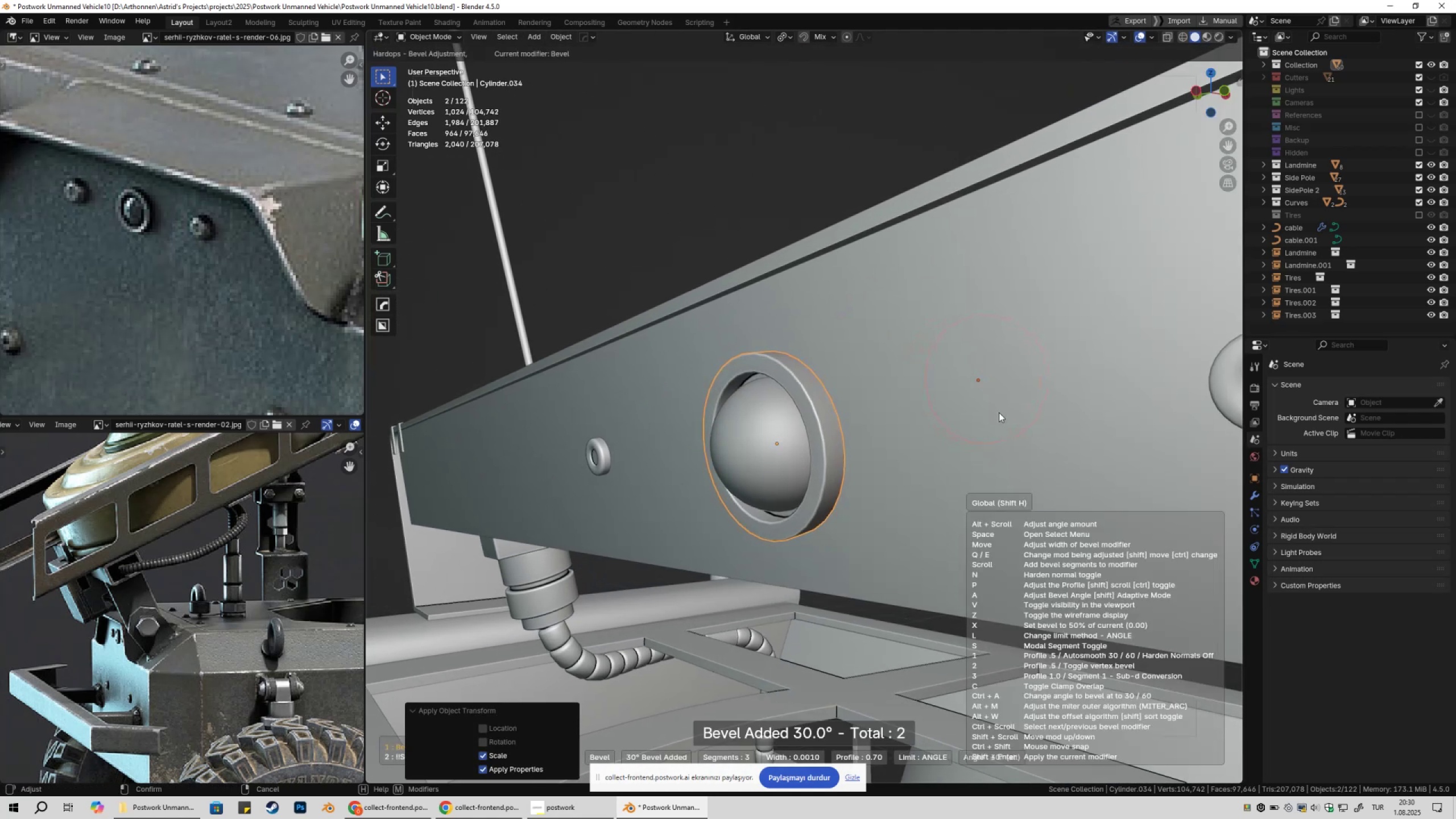 
hold_key(key=ShiftLeft, duration=1.32)
left_click([998, 413])
 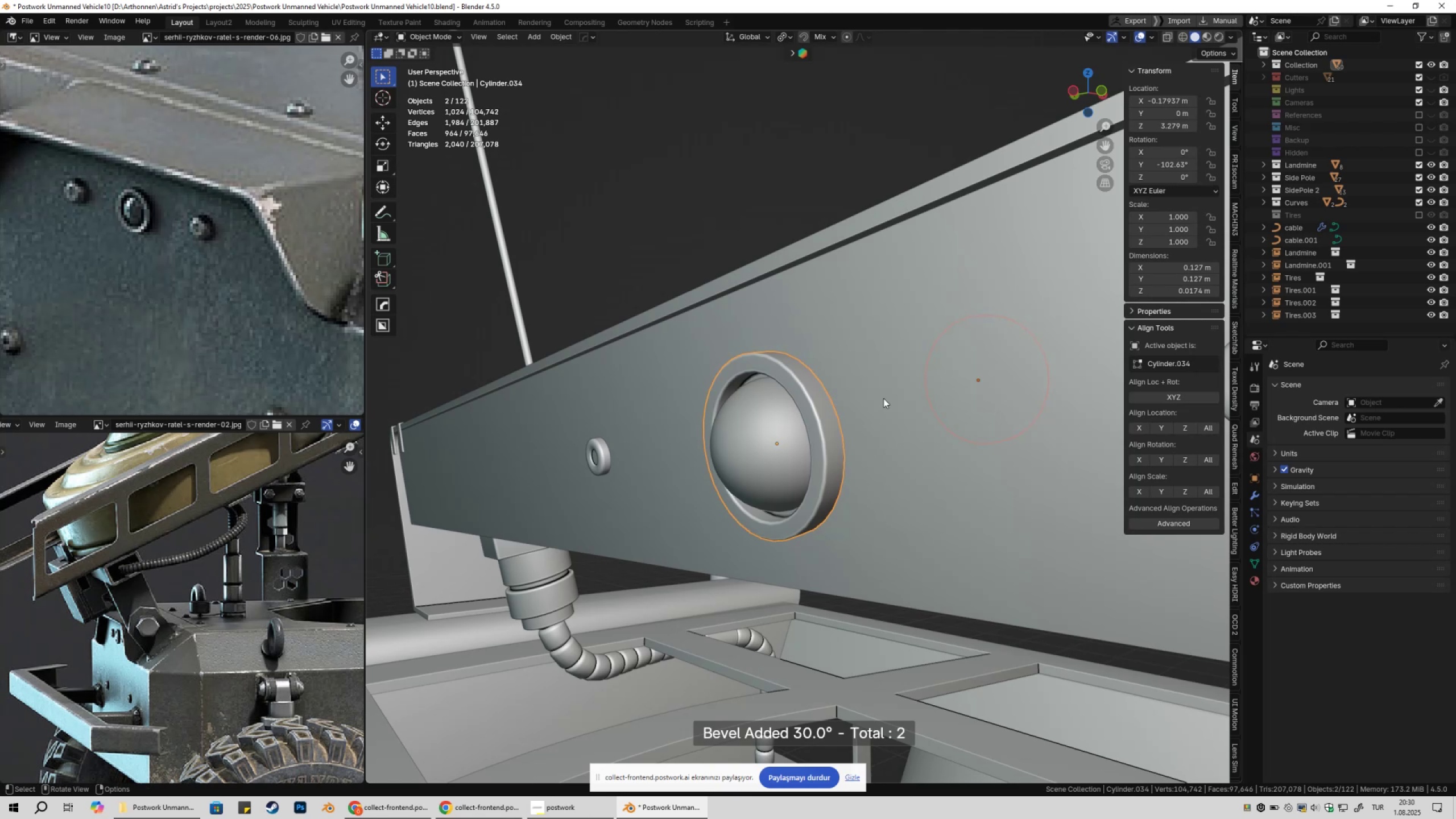 
scroll: coordinate [873, 400], scroll_direction: down, amount: 4.0
 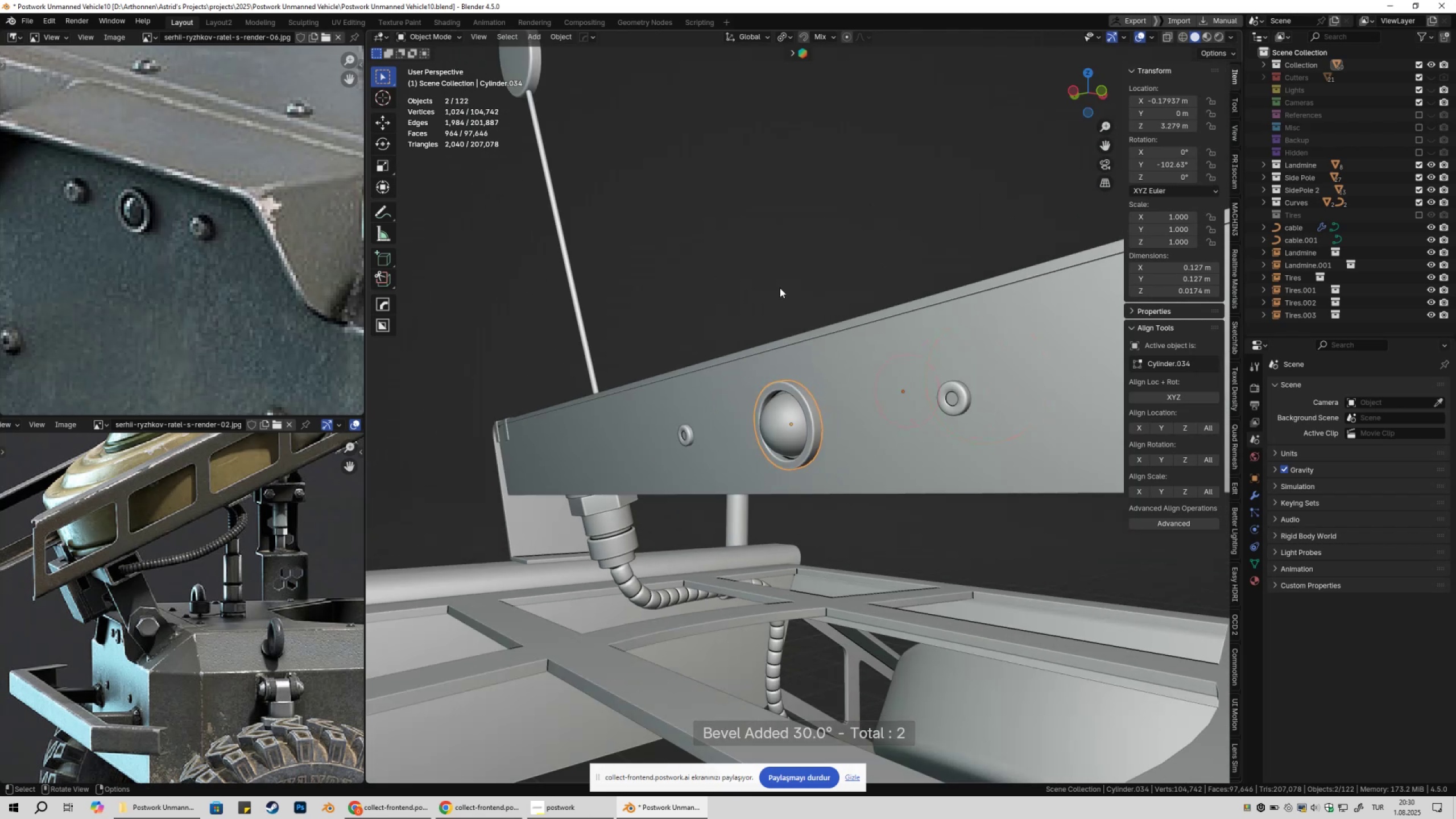 
left_click([780, 288])
 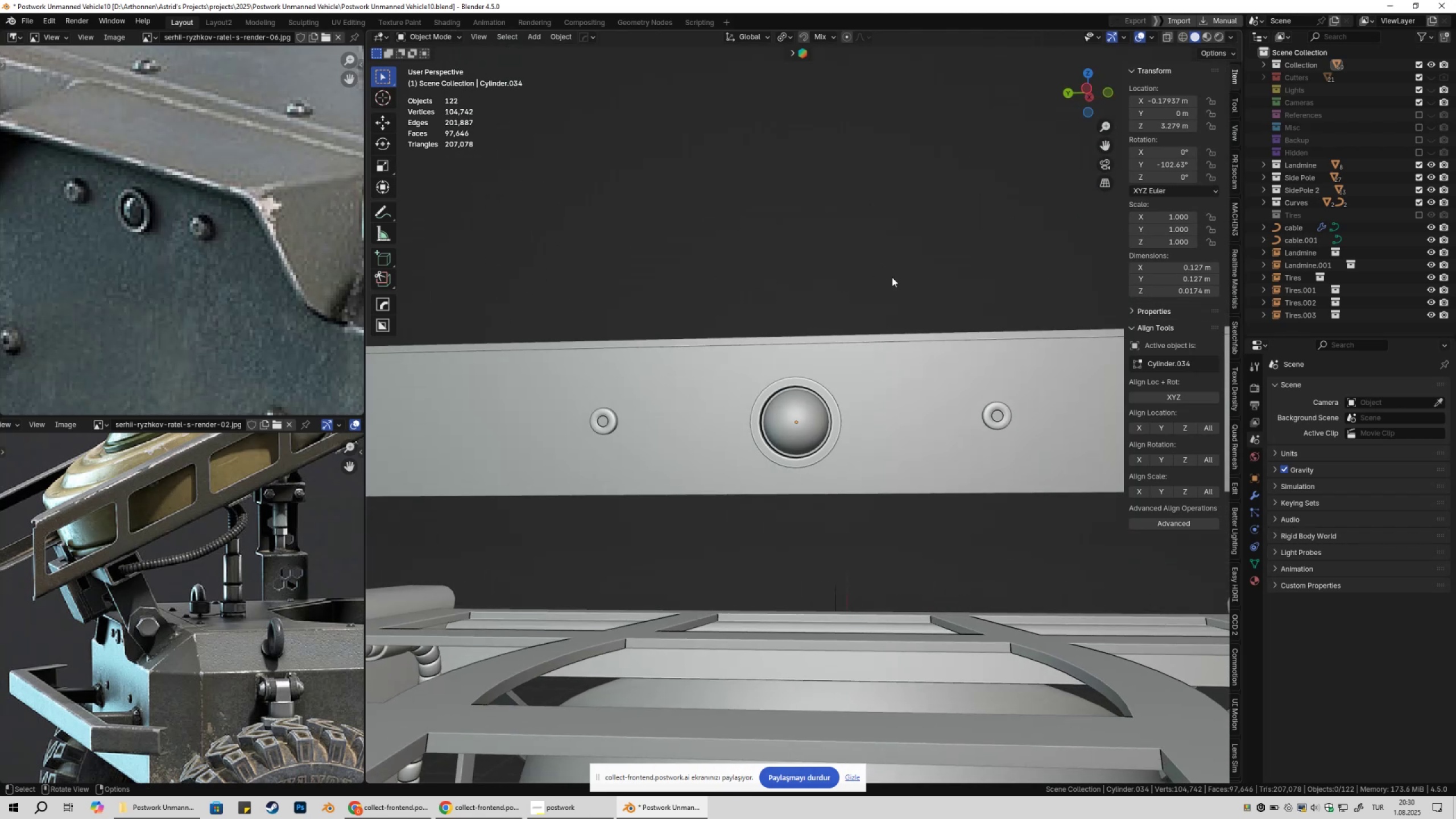 
scroll: coordinate [890, 303], scroll_direction: down, amount: 7.0
 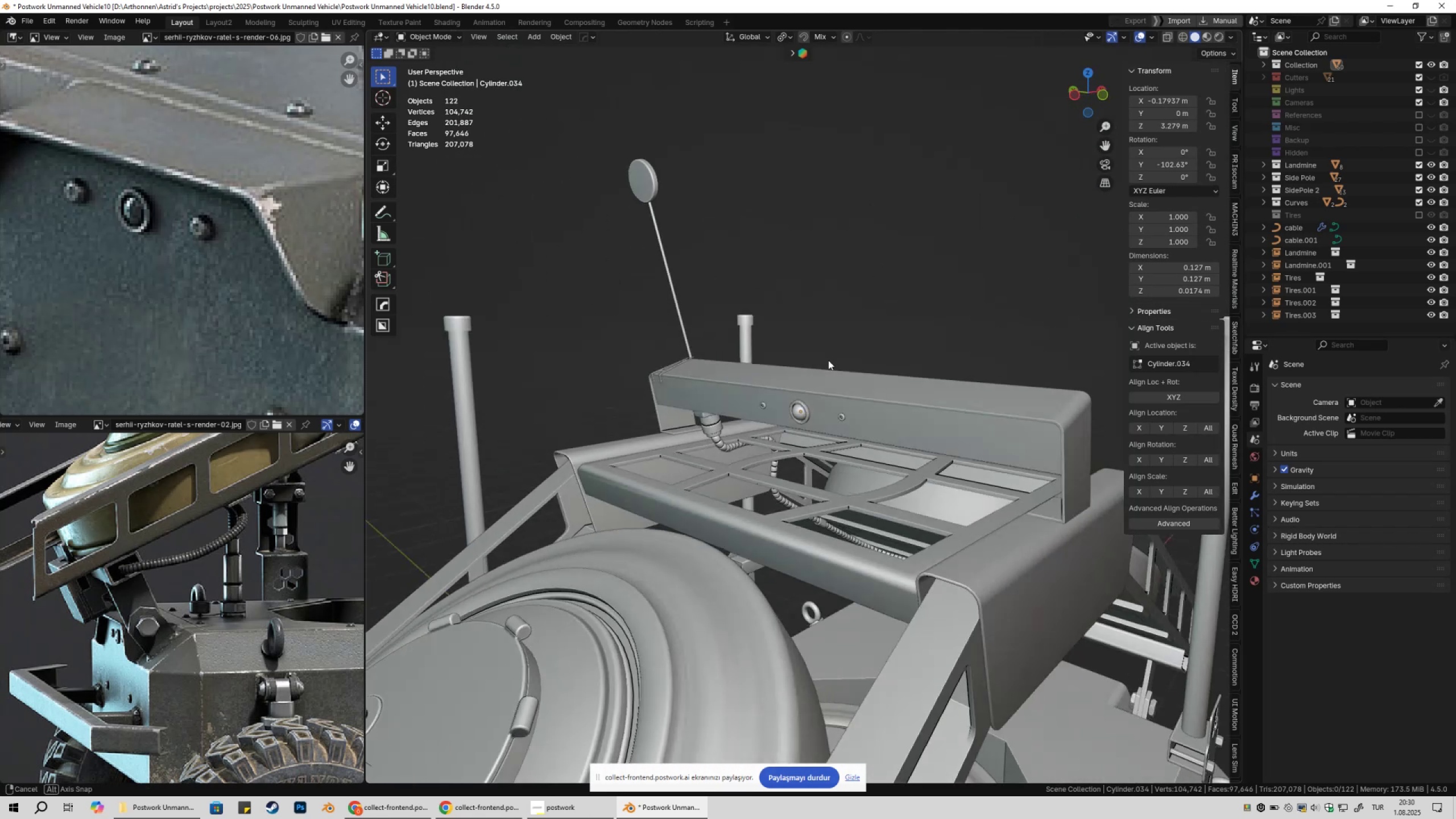 
scroll: coordinate [828, 360], scroll_direction: up, amount: 4.0
 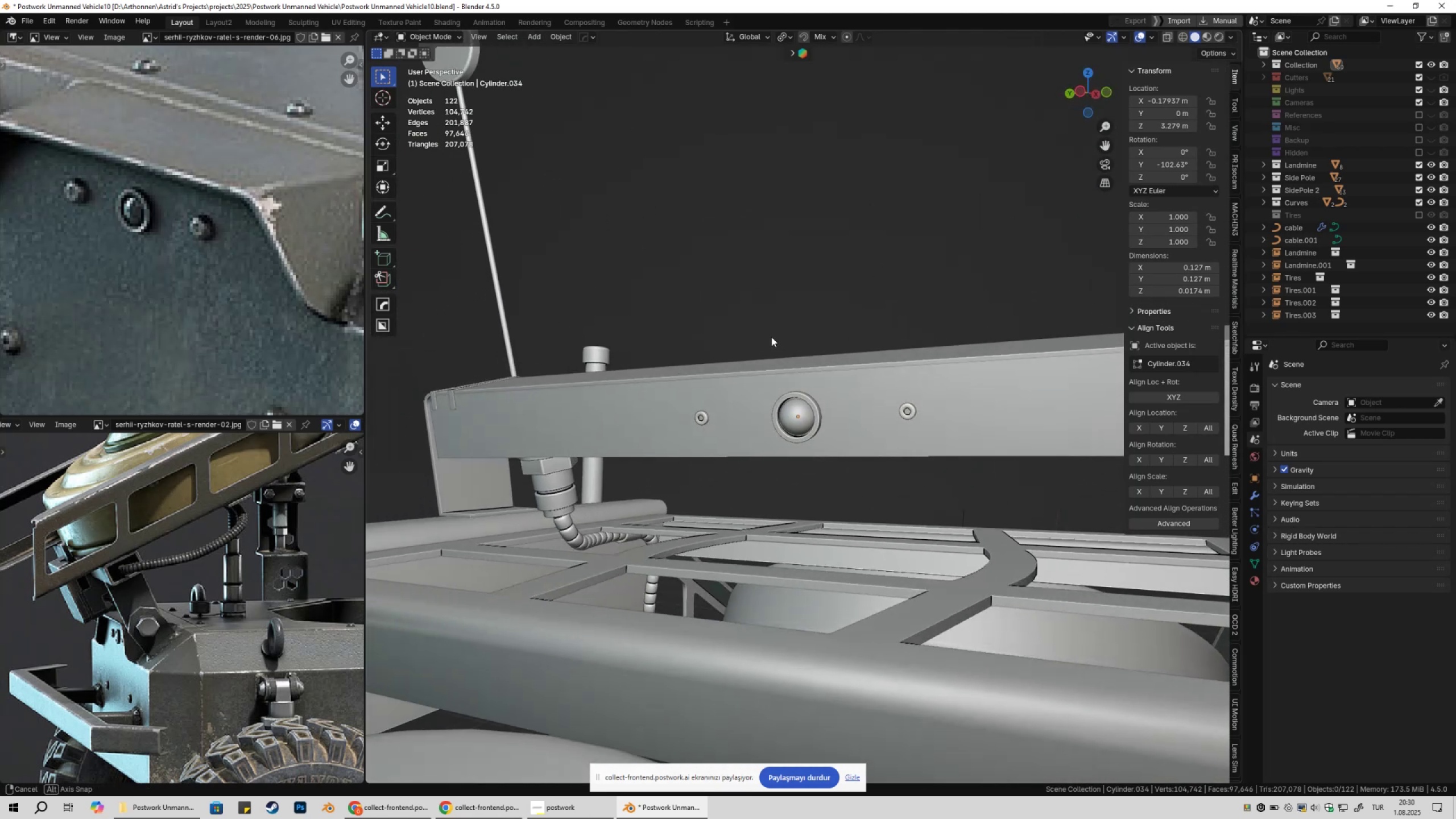 
mouse_move([743, 341])
 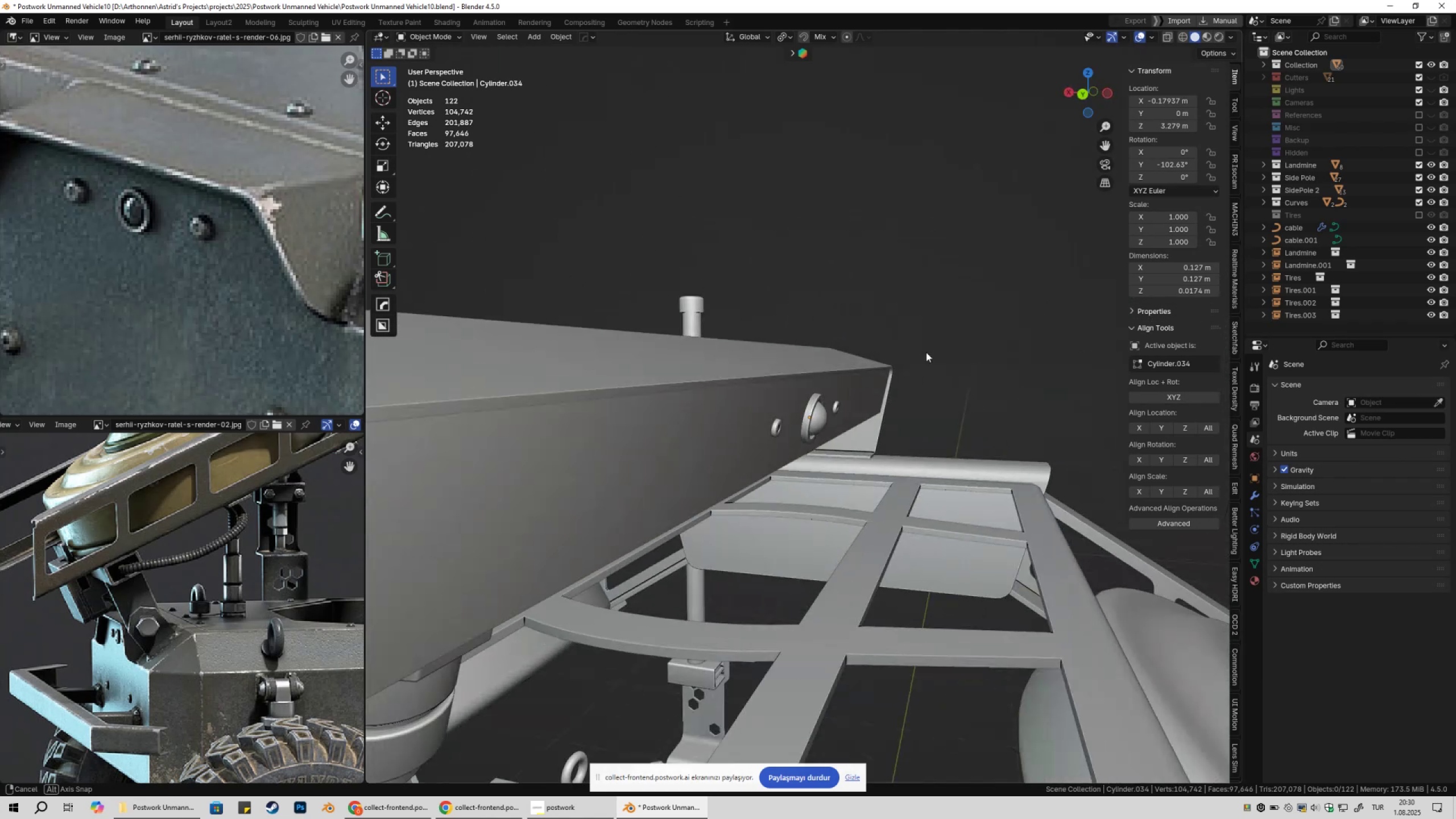 
left_click([818, 420])
 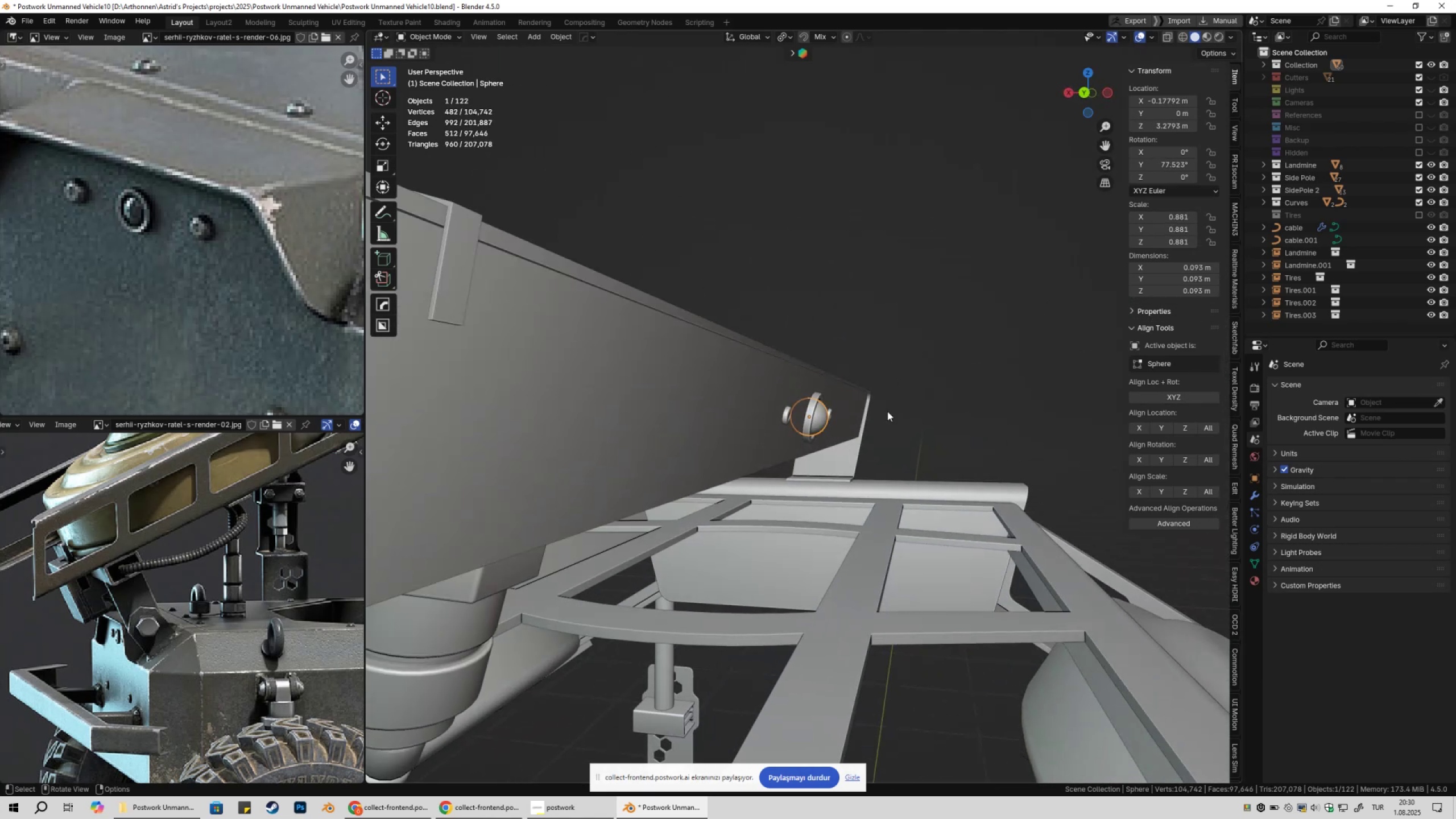 
scroll: coordinate [981, 399], scroll_direction: up, amount: 6.0
 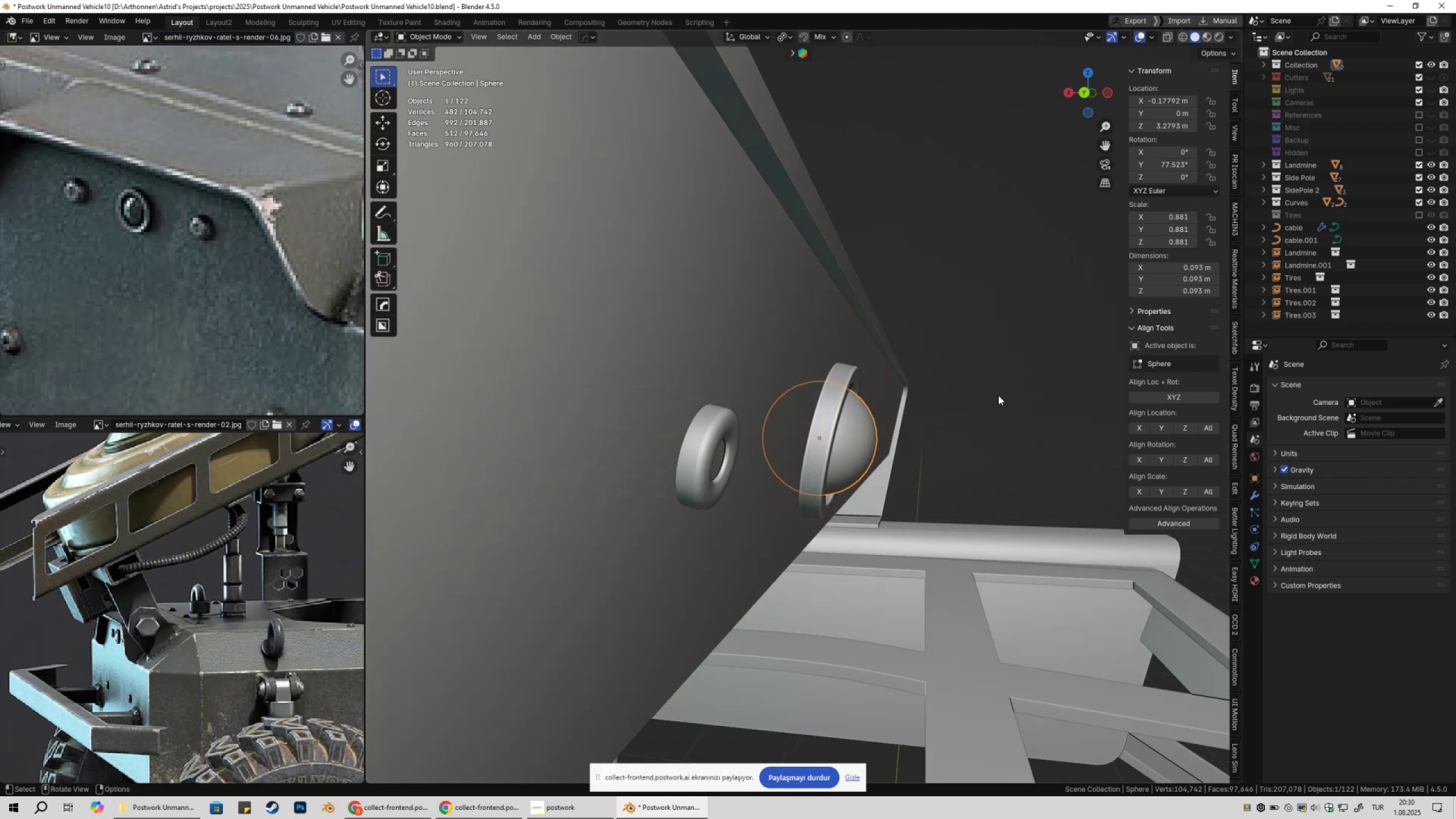 
type(gxxyyxx)
key(Escape)
type(gzz)
 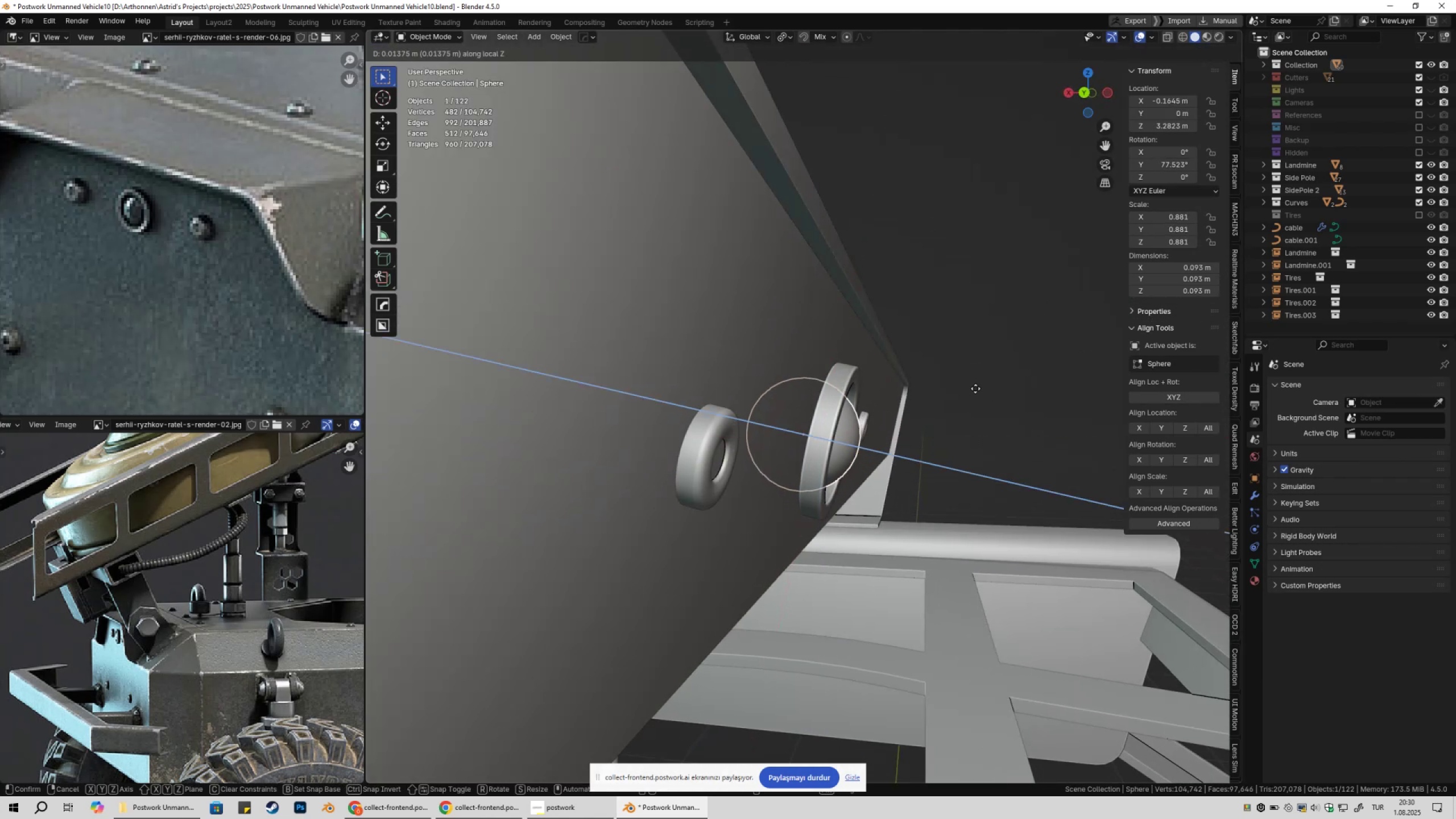 
hold_key(key=ShiftLeft, duration=1.53)
 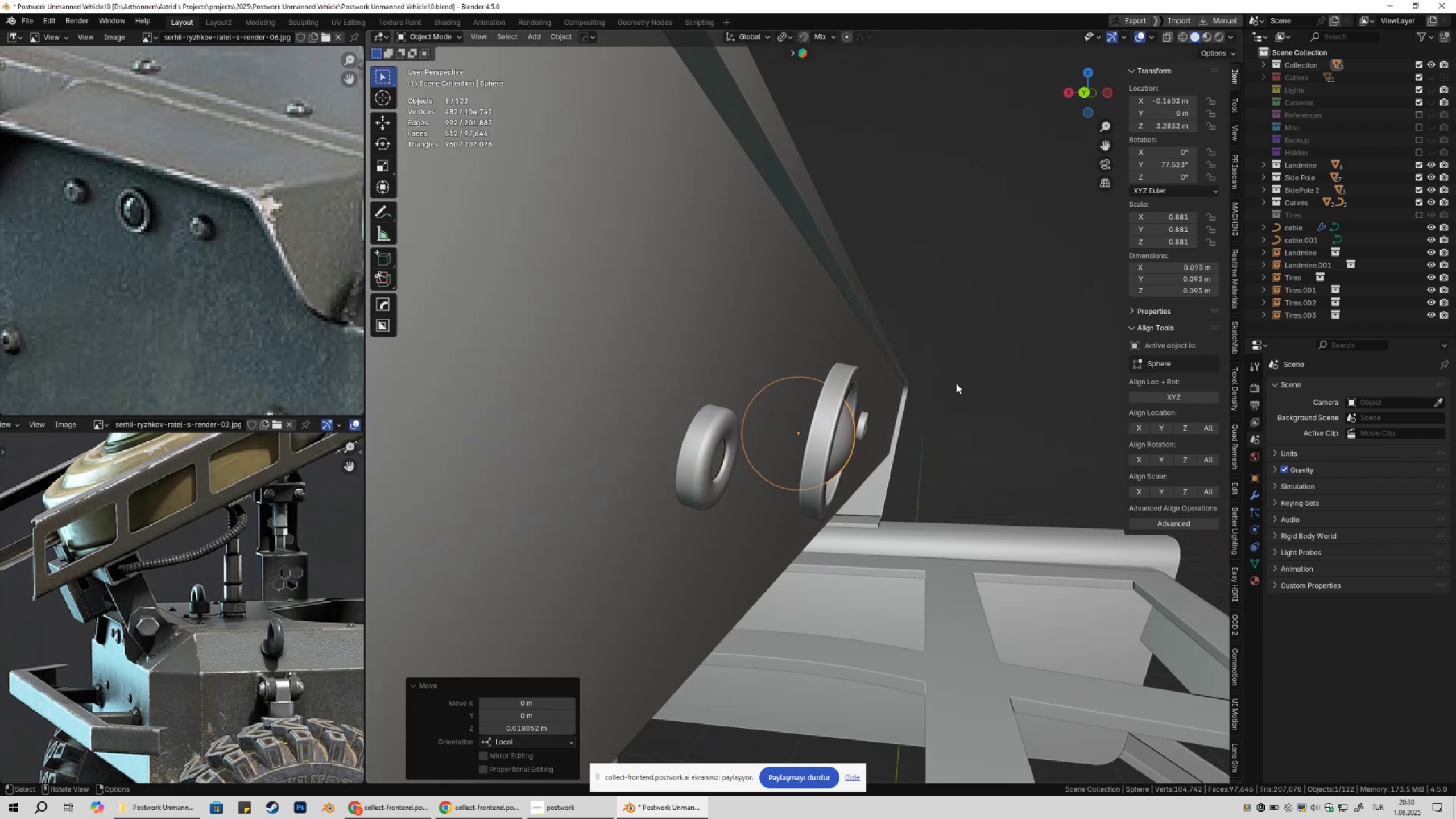 
hold_key(key=ShiftLeft, duration=0.49)
left_click([936, 384])
 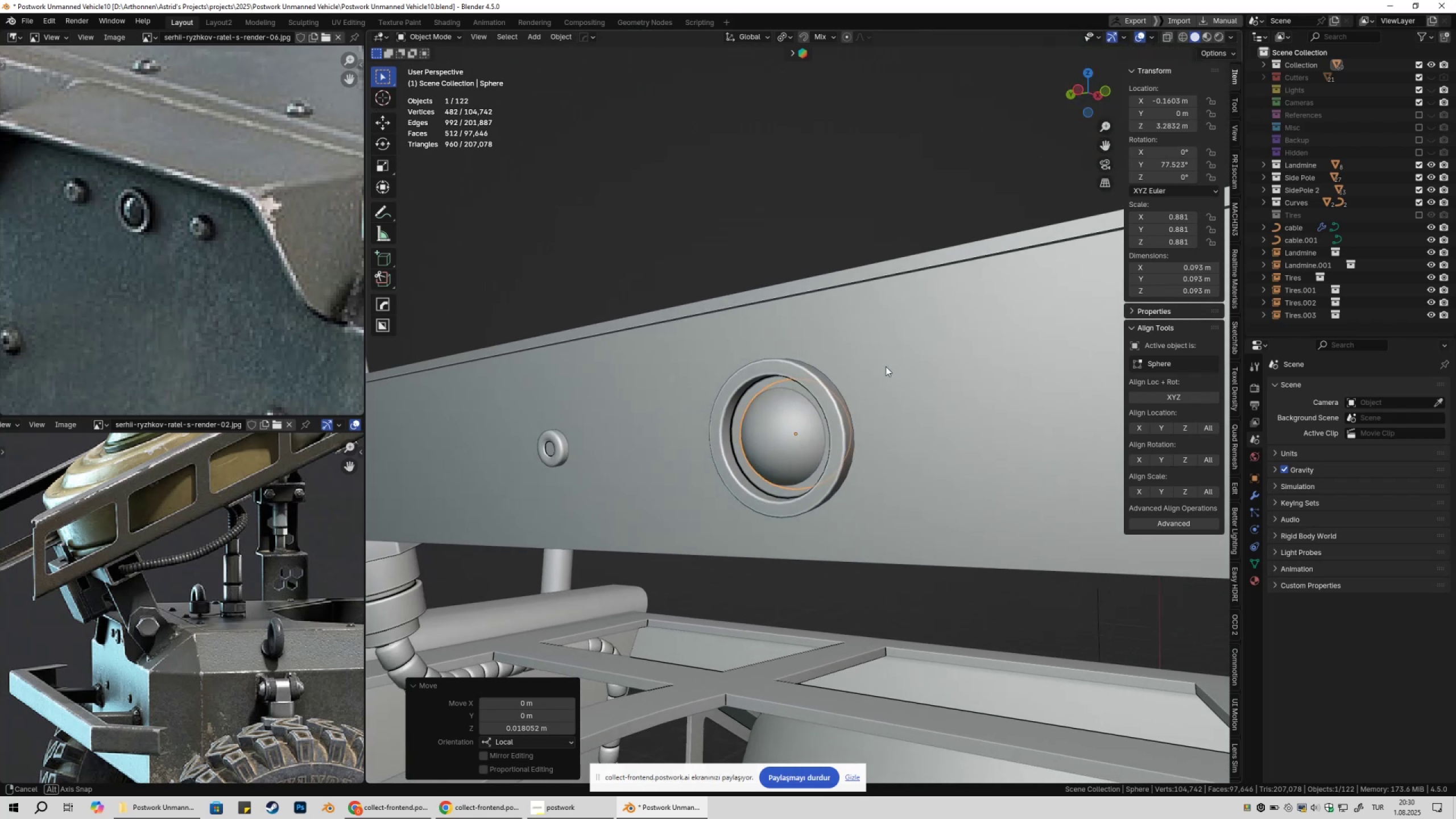 
key(S)
 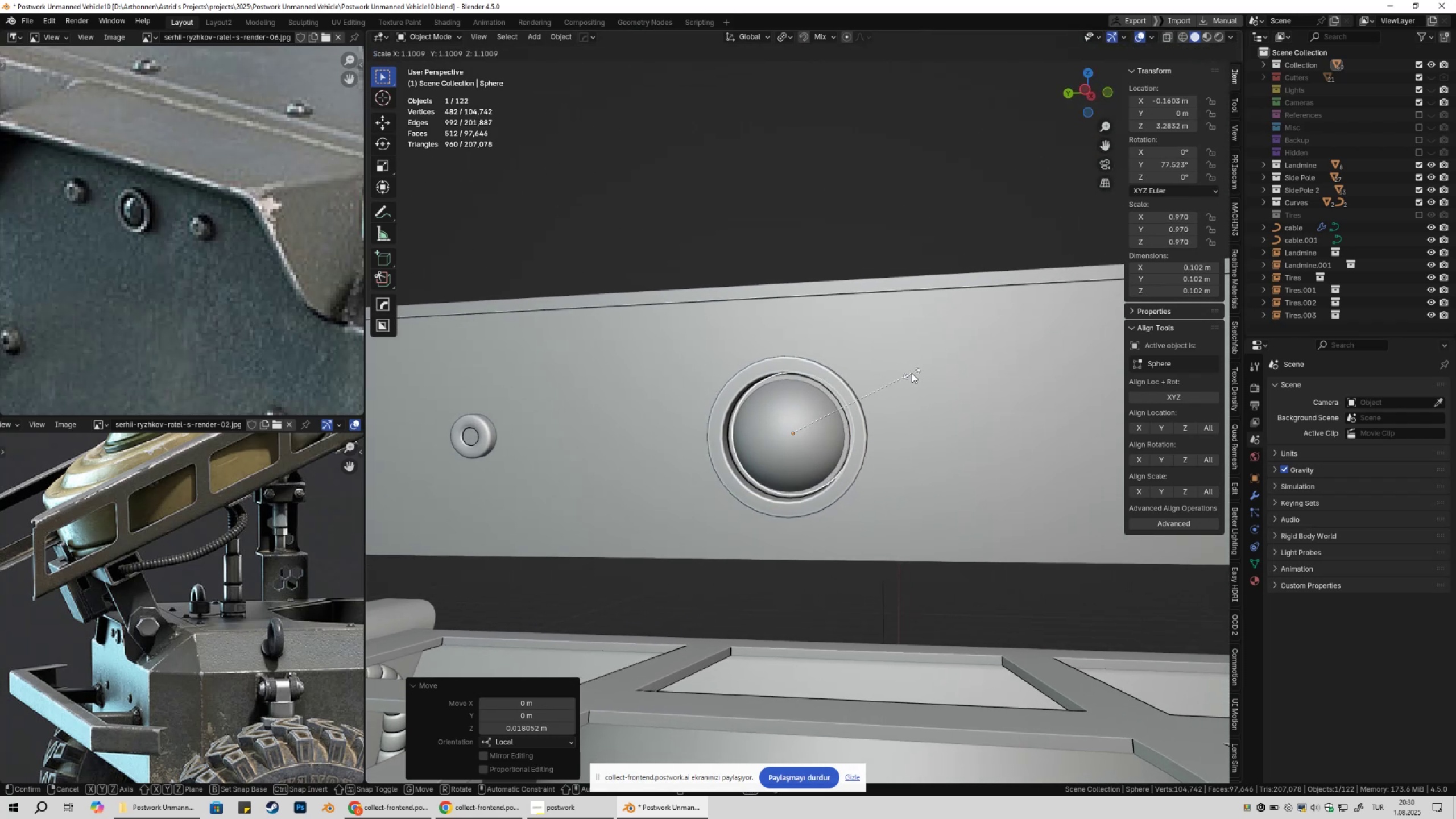 
double_click([790, 225])
 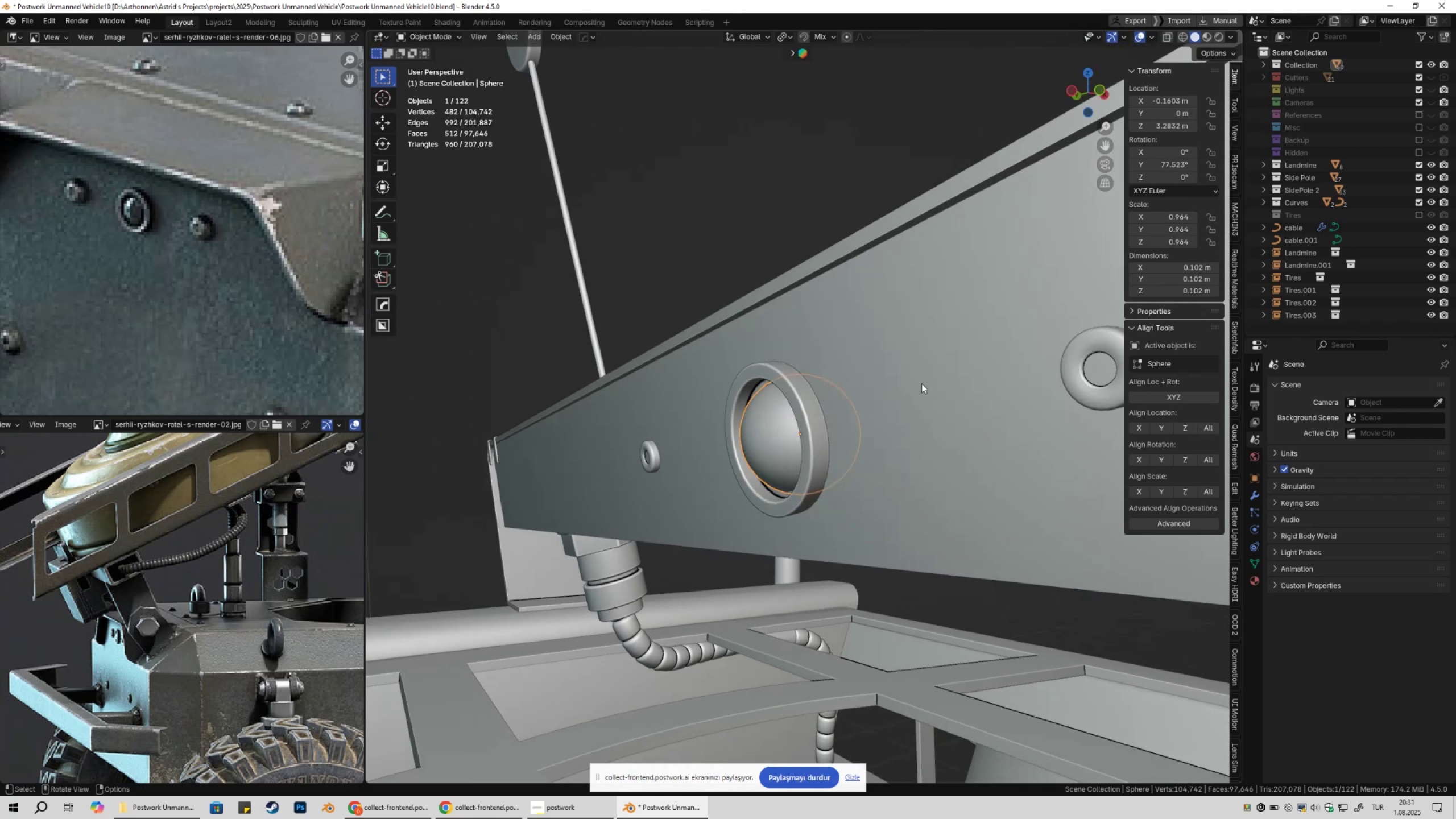 
key(S)
 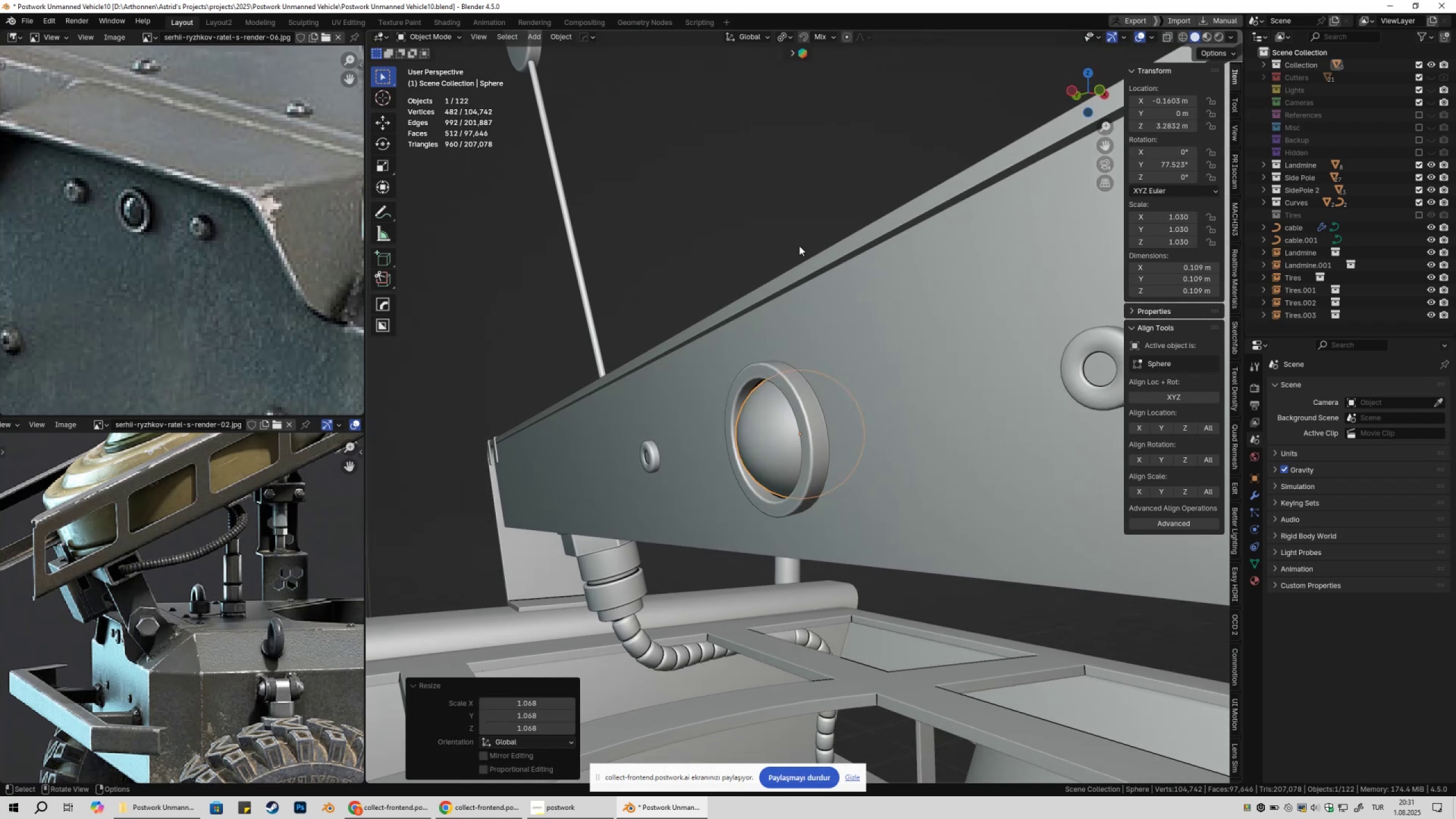 
double_click([725, 169])
 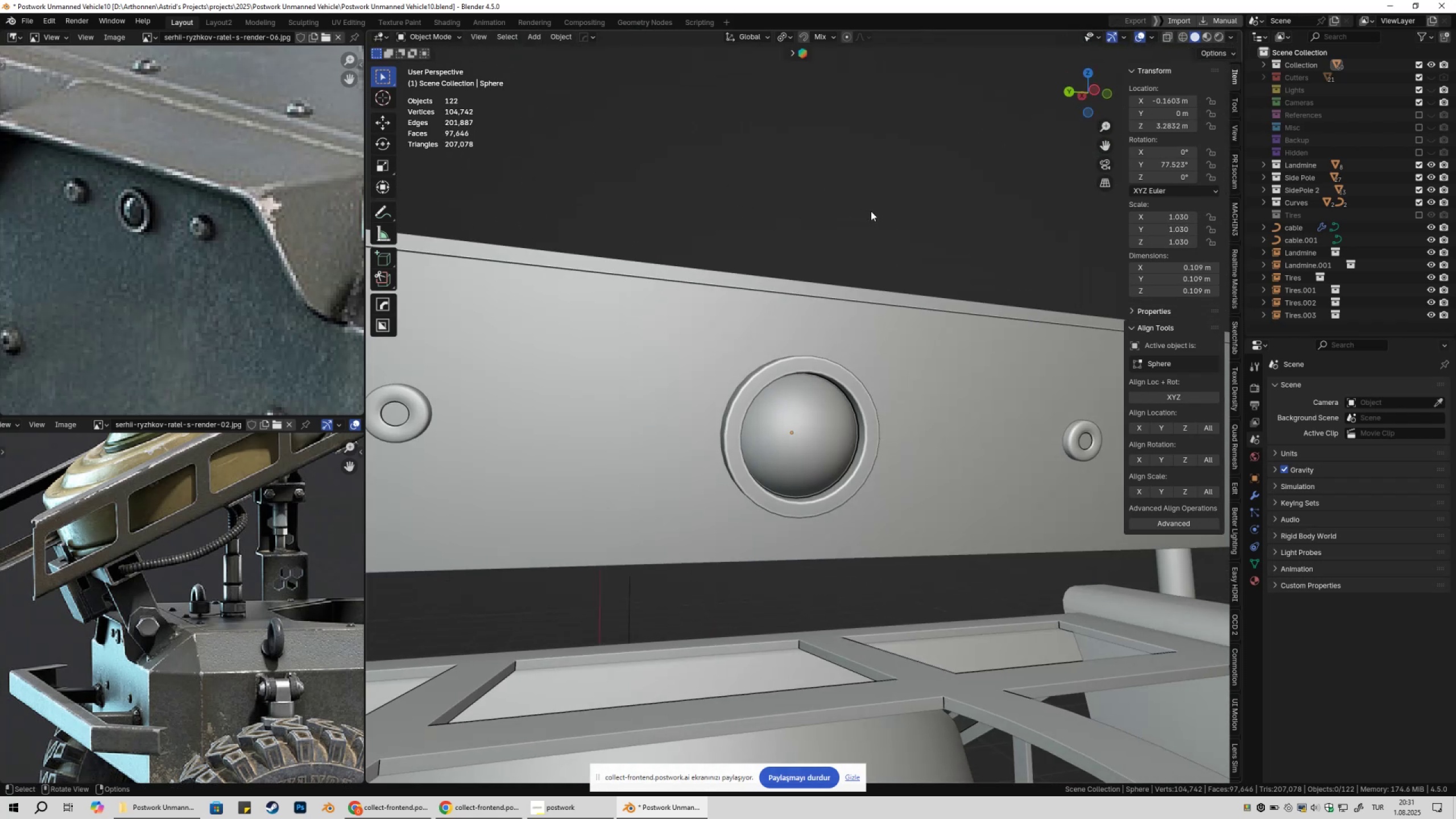 
scroll: coordinate [867, 228], scroll_direction: down, amount: 3.0
 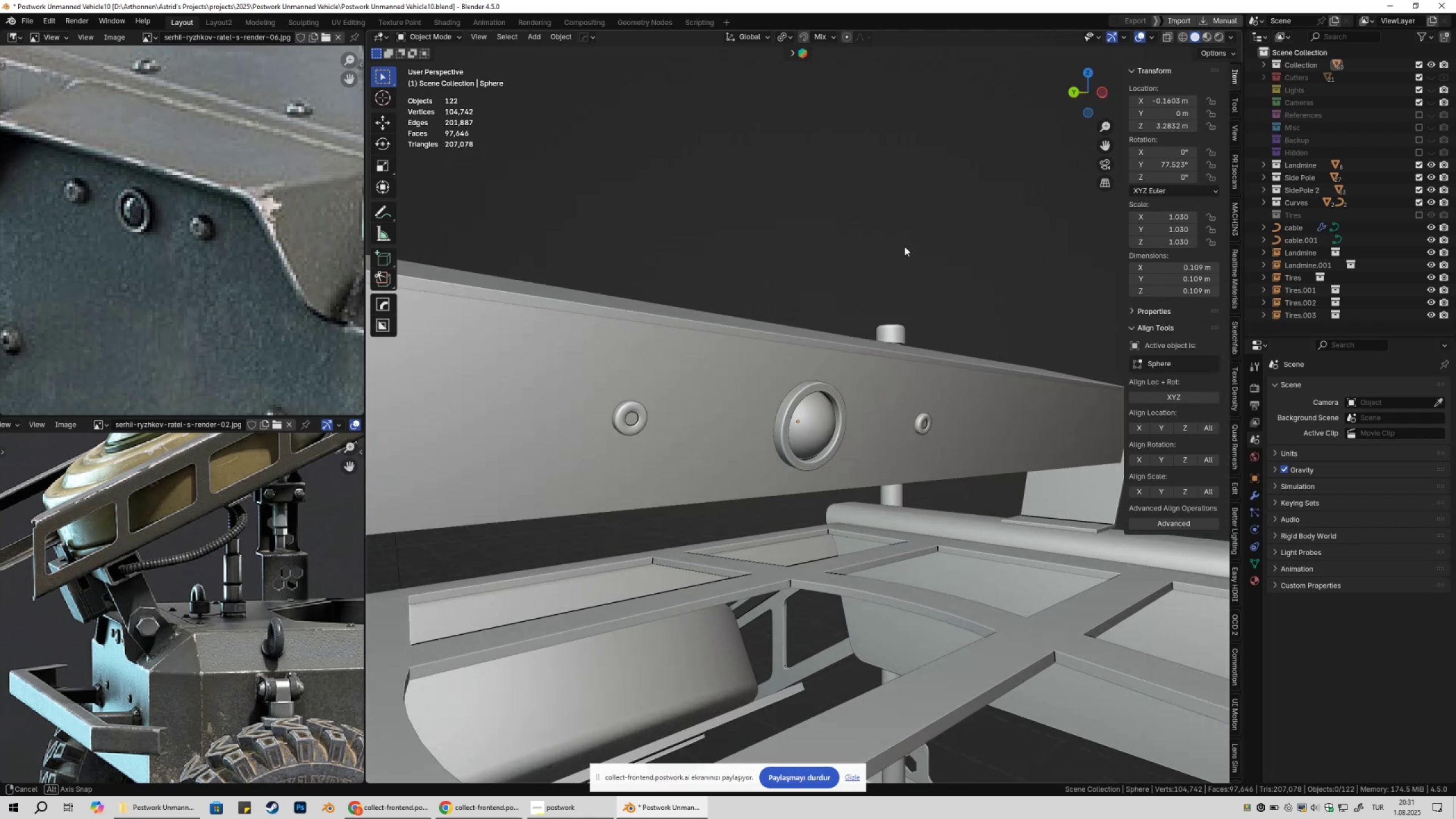 
scroll: coordinate [850, 339], scroll_direction: up, amount: 4.0
 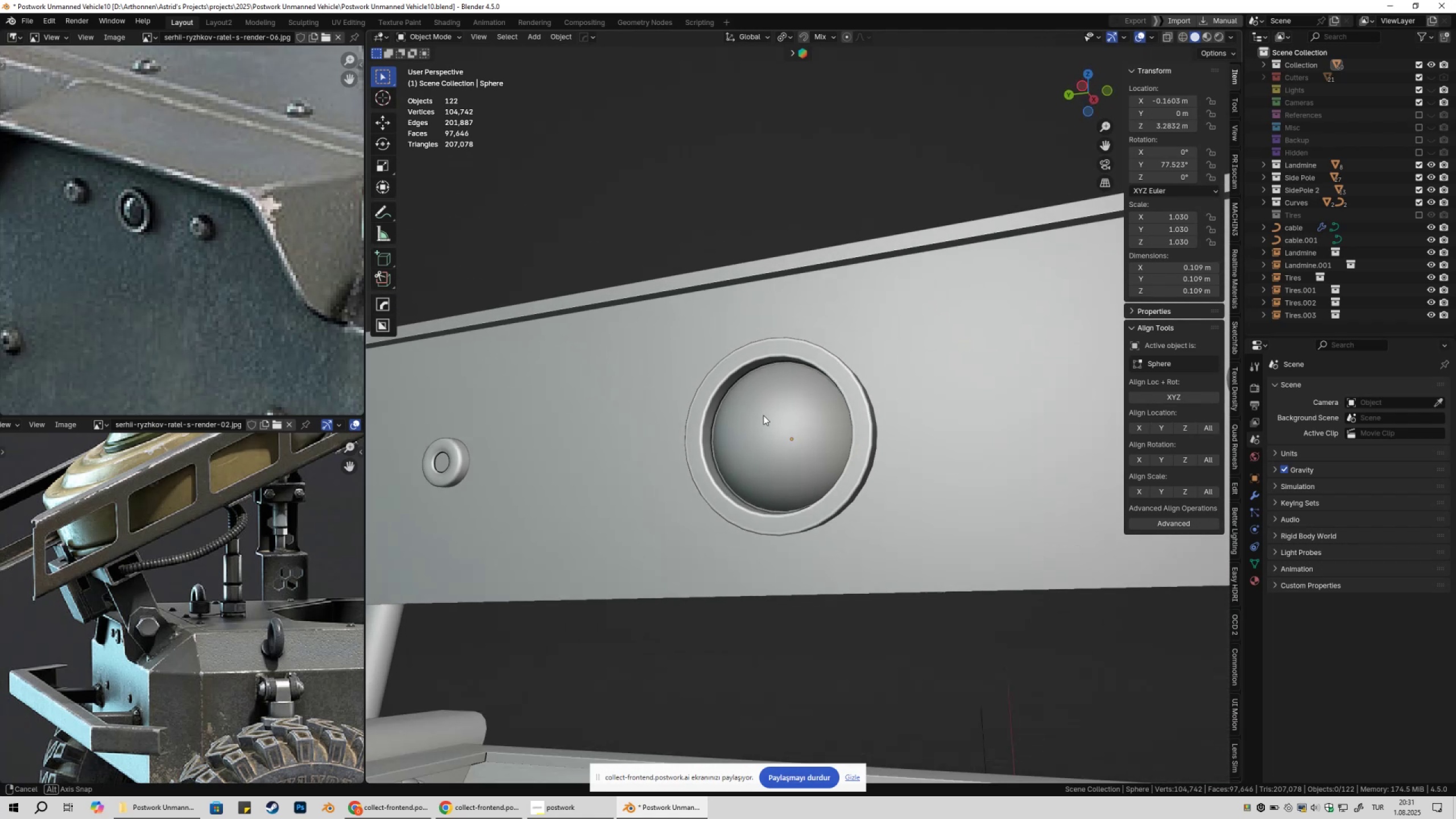 
left_click([763, 416])
 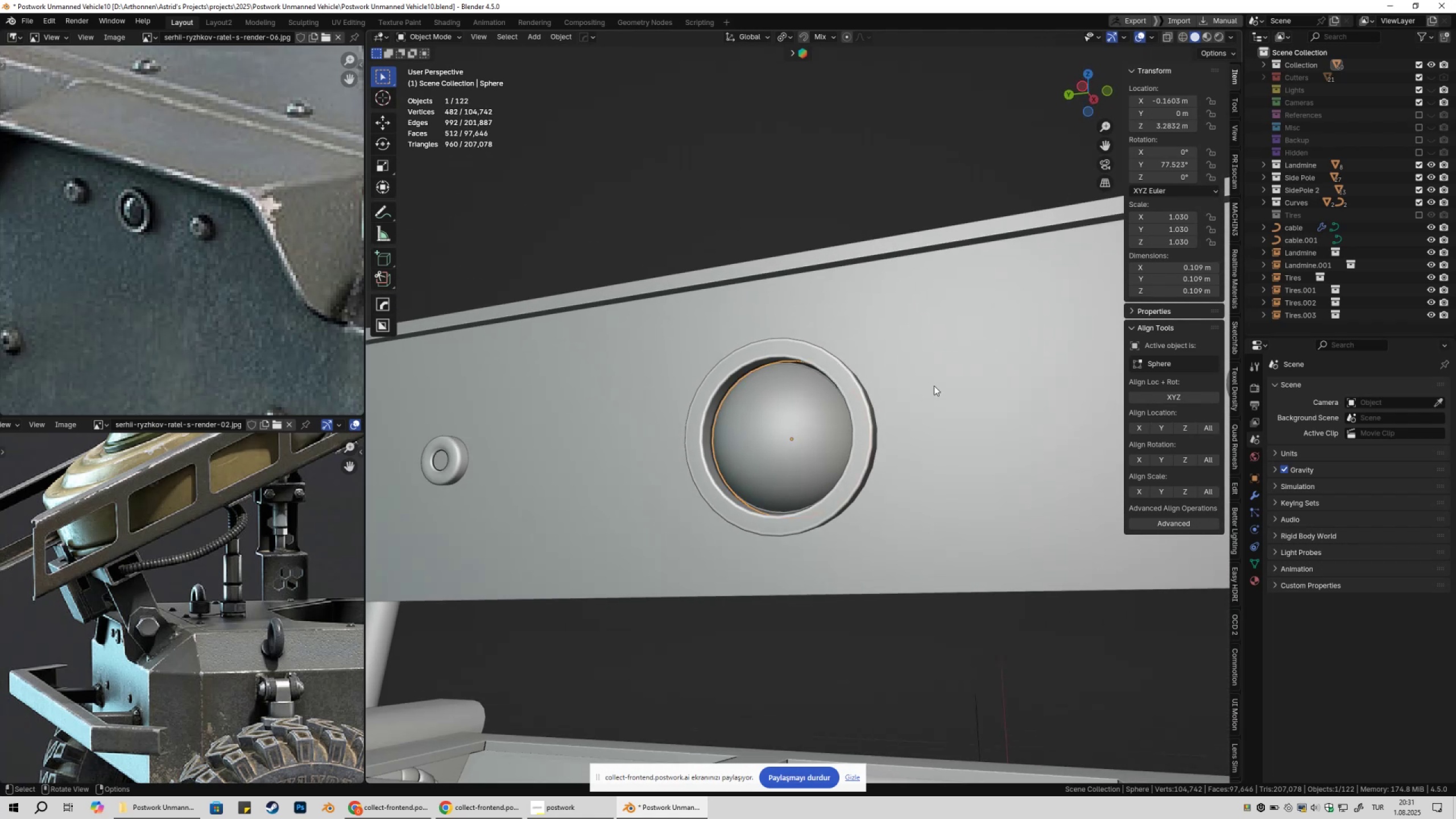 
key(S)
 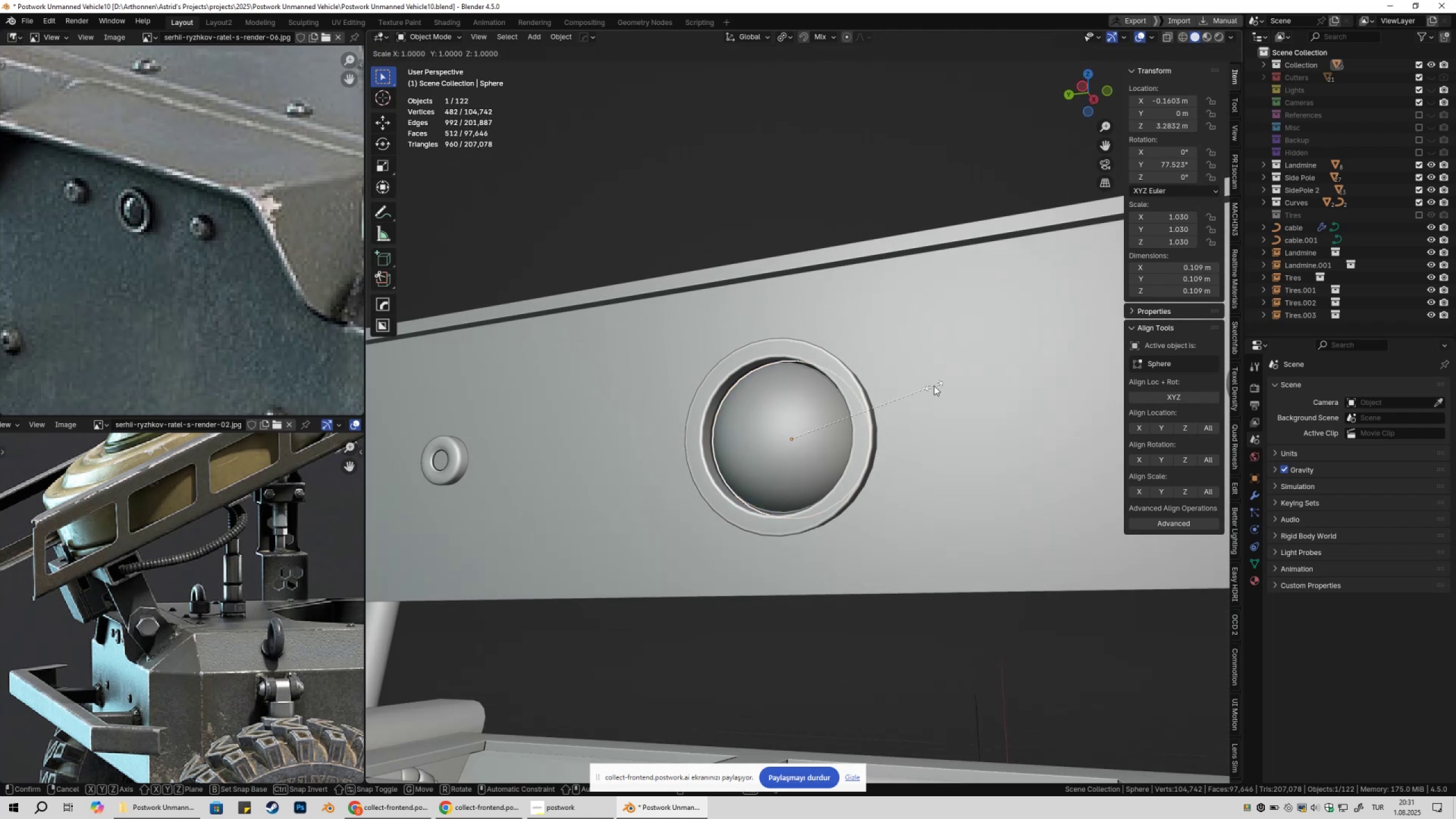 
hold_key(key=ShiftLeft, duration=0.74)
left_click([918, 388])
 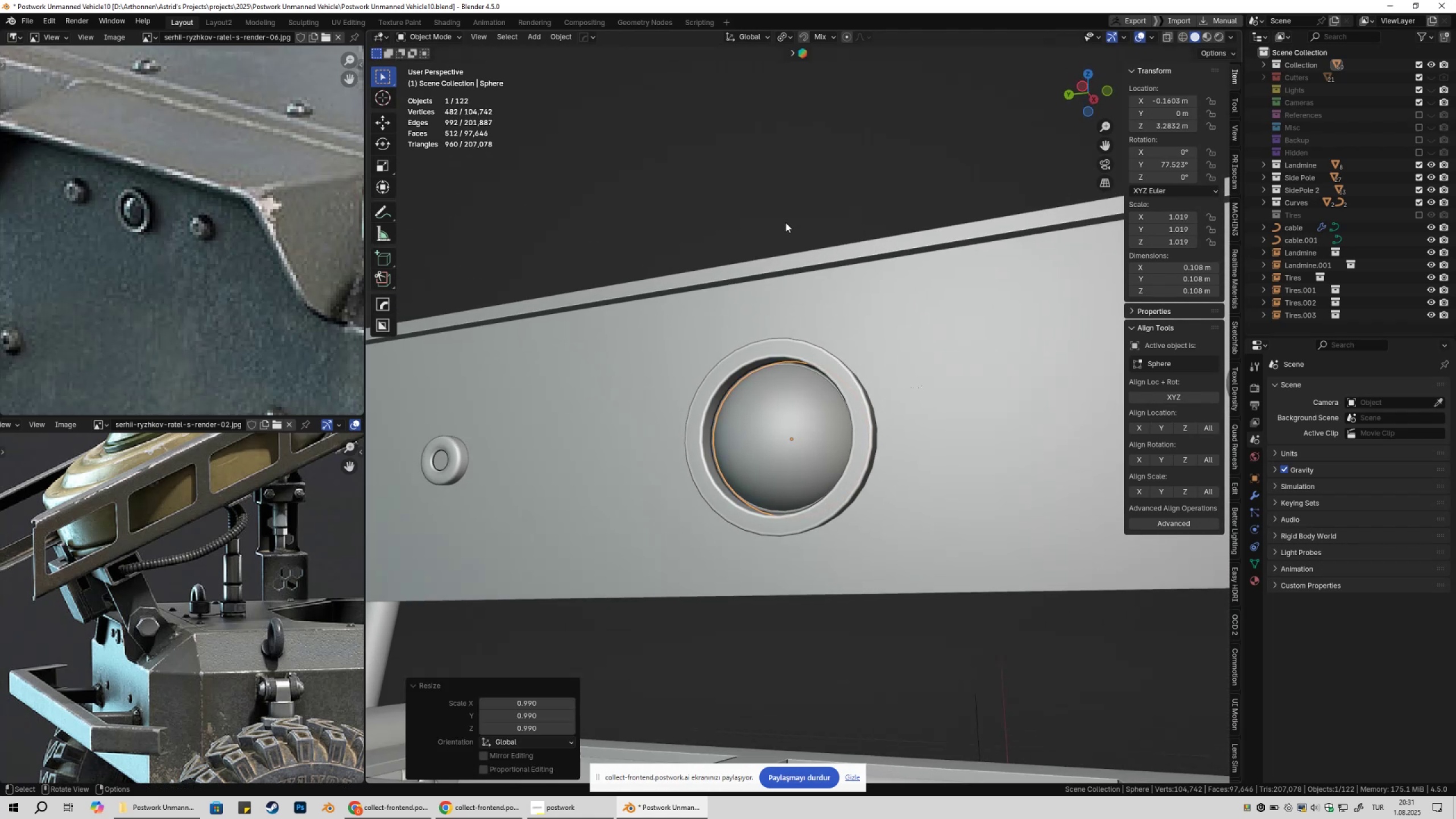 
double_click([785, 222])
 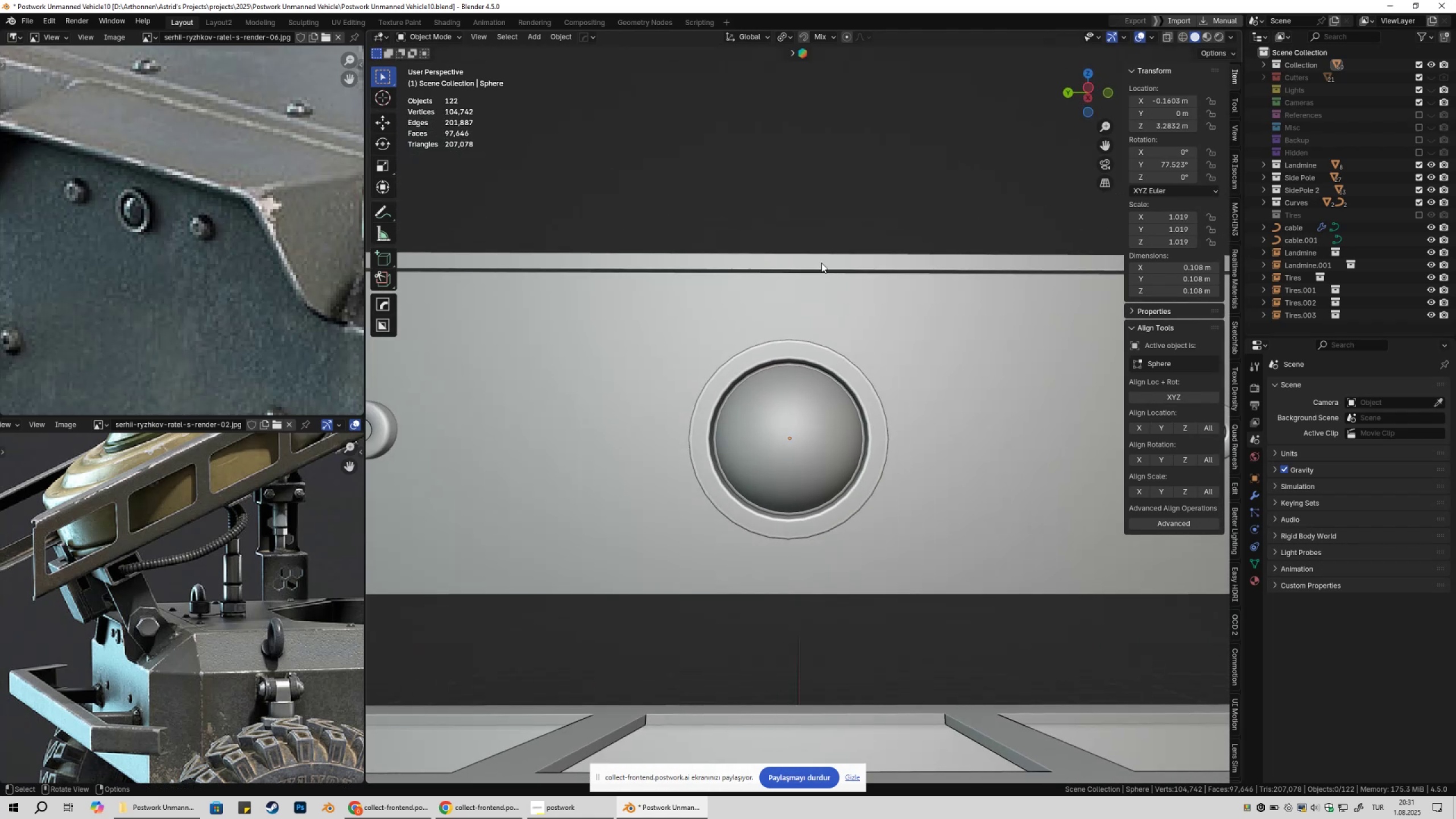 
left_click([804, 433])
 